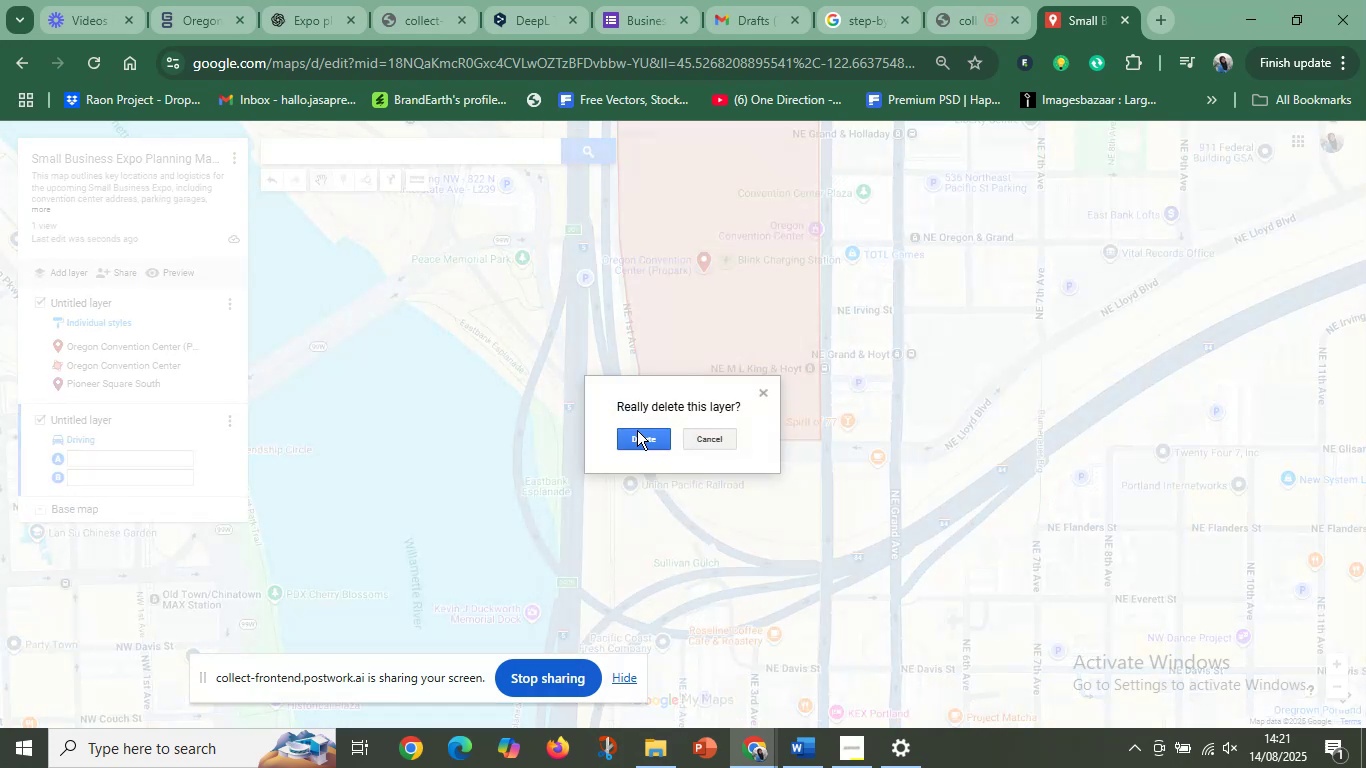 
left_click([641, 438])
 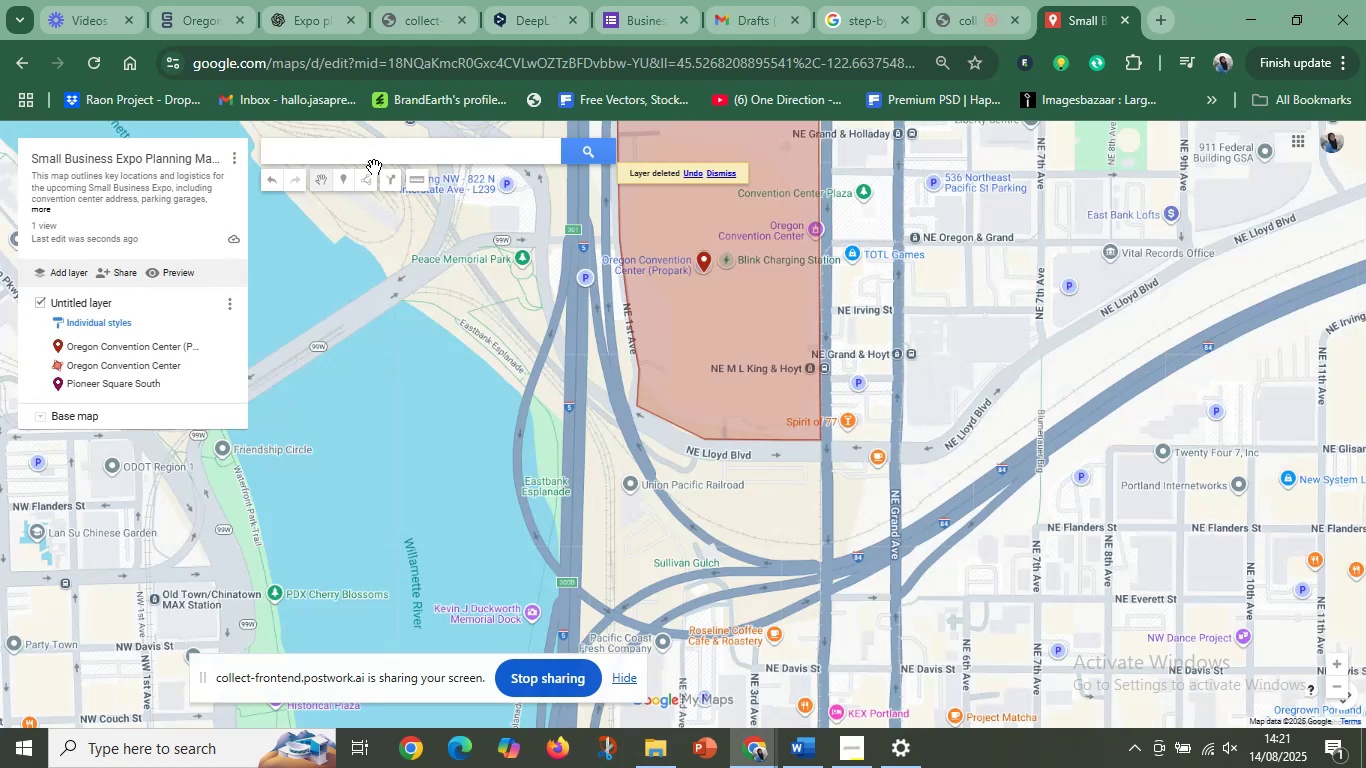 
left_click([373, 190])
 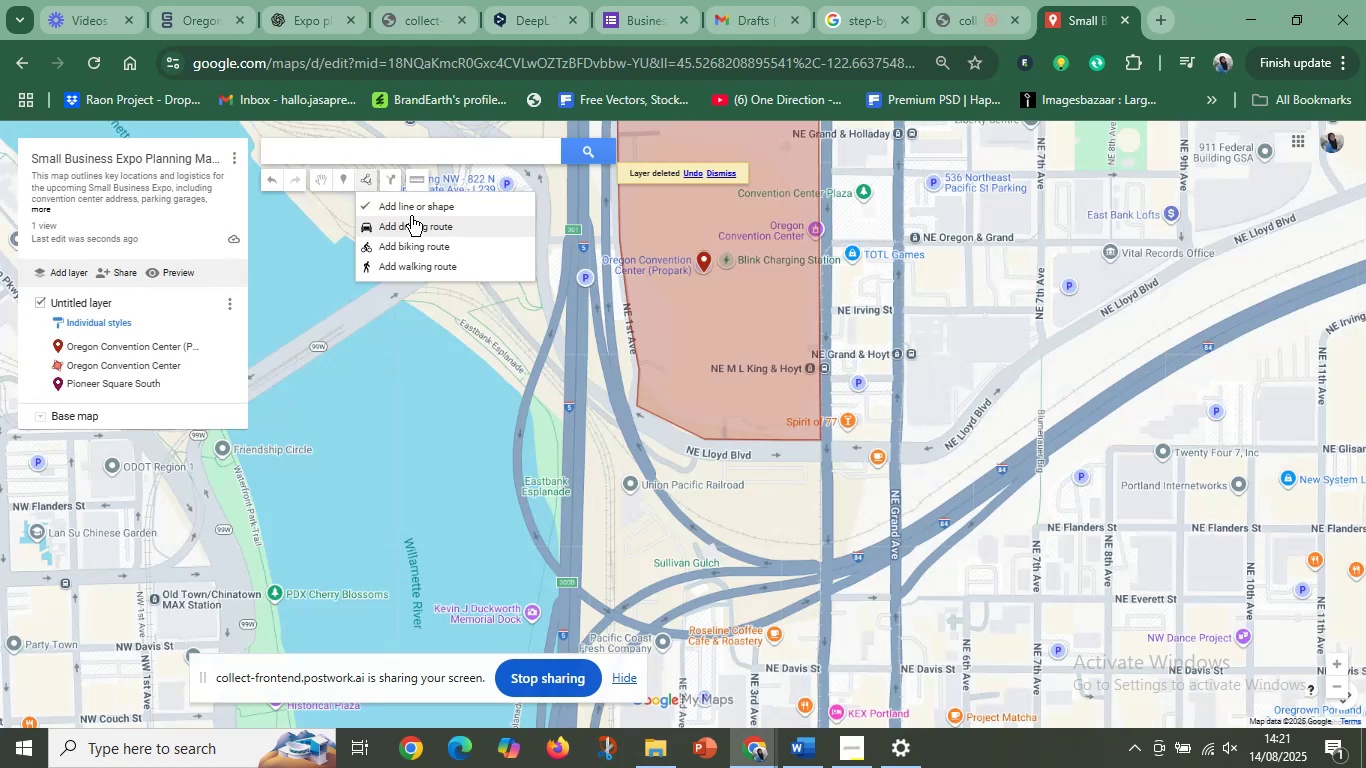 
left_click([419, 210])
 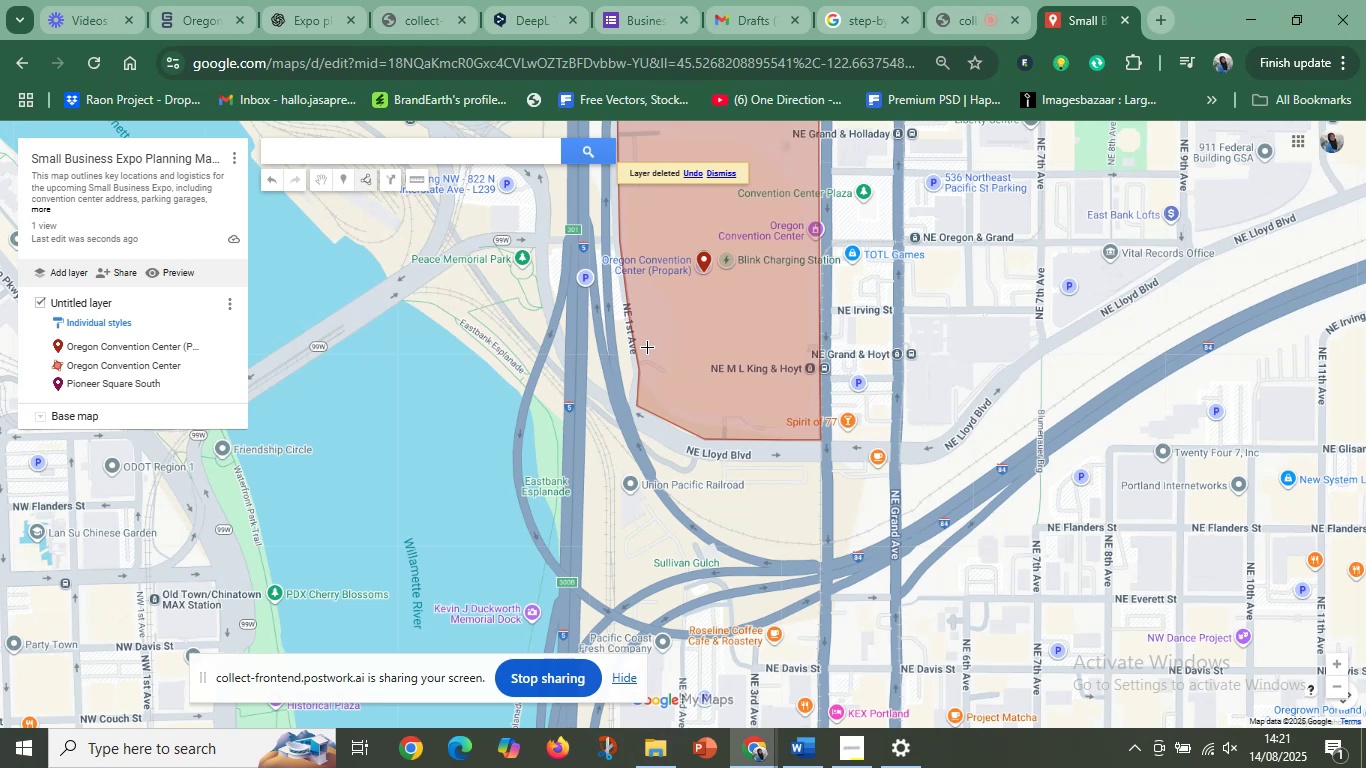 
hold_key(key=ControlLeft, duration=0.41)
 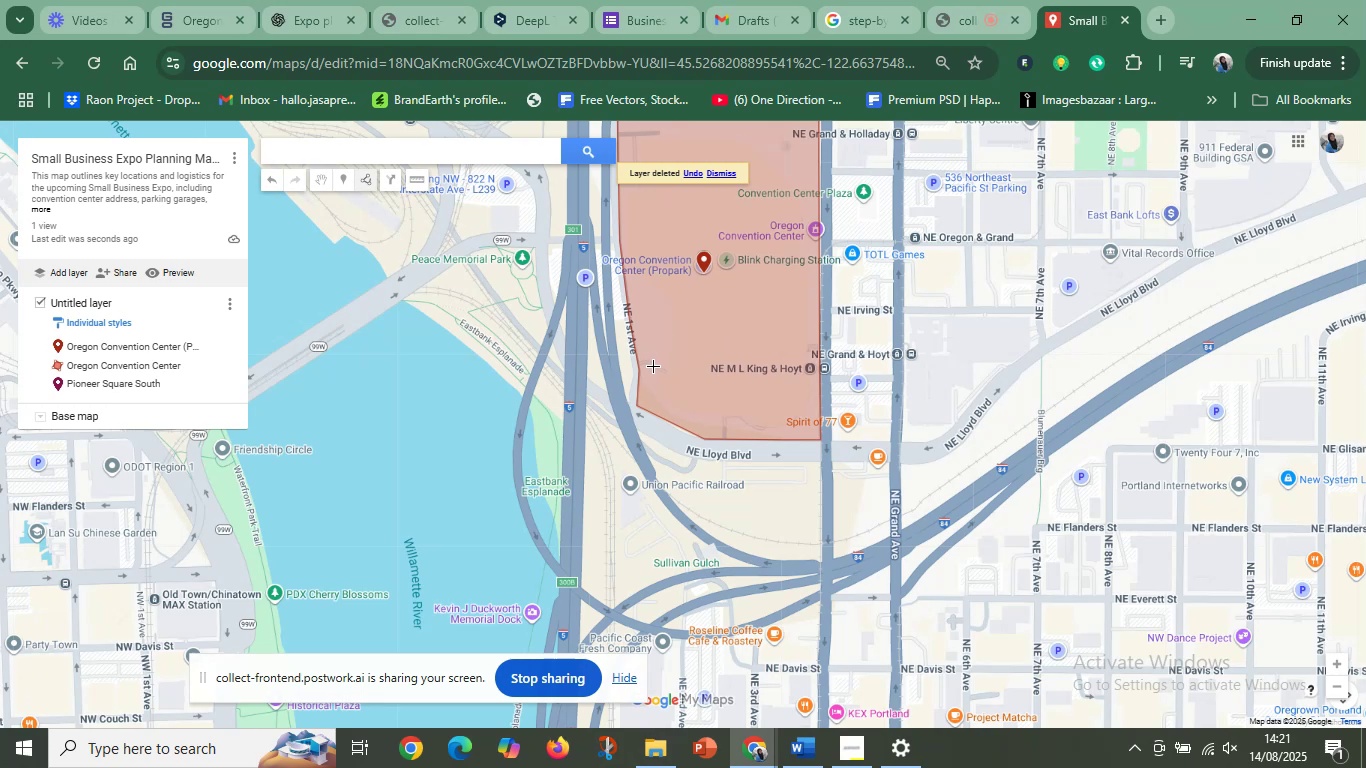 
scroll: coordinate [653, 366], scroll_direction: up, amount: 3.0
 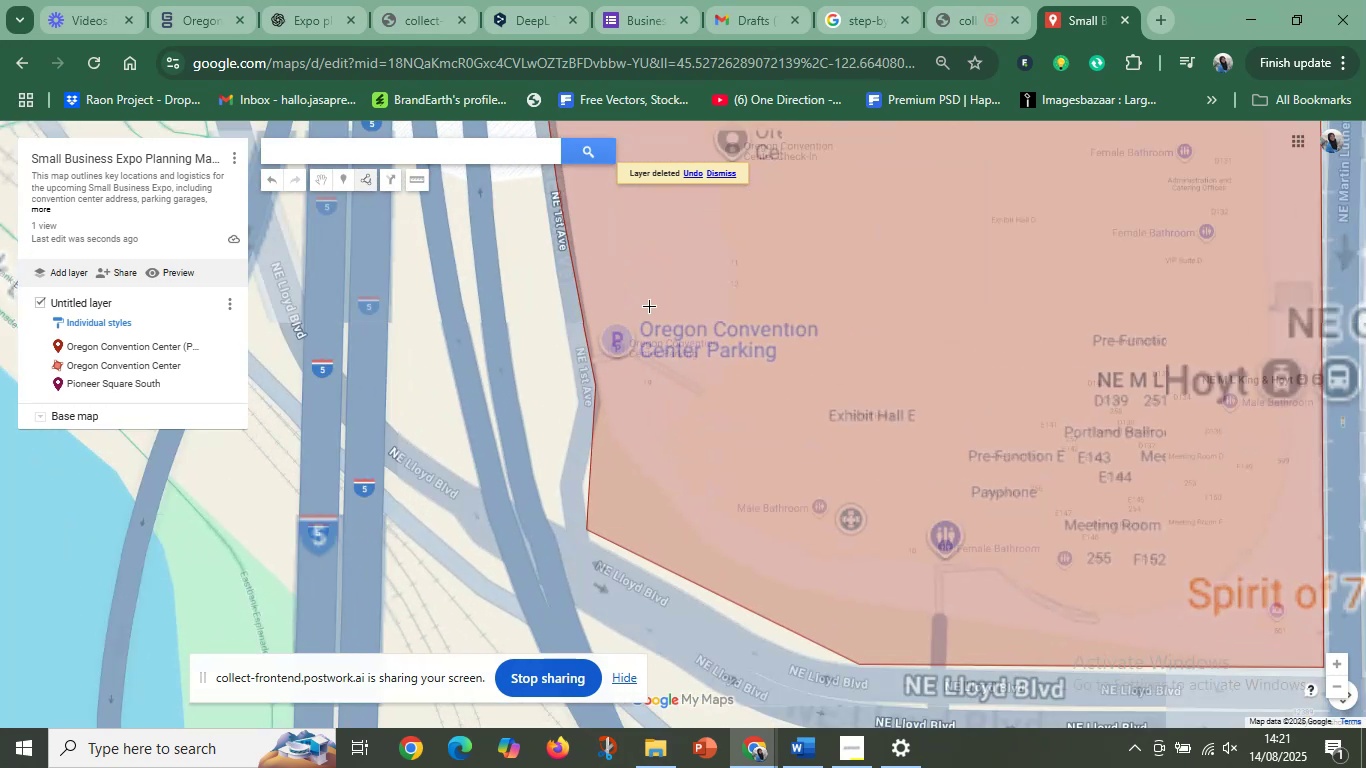 
left_click_drag(start_coordinate=[649, 306], to_coordinate=[675, 355])
 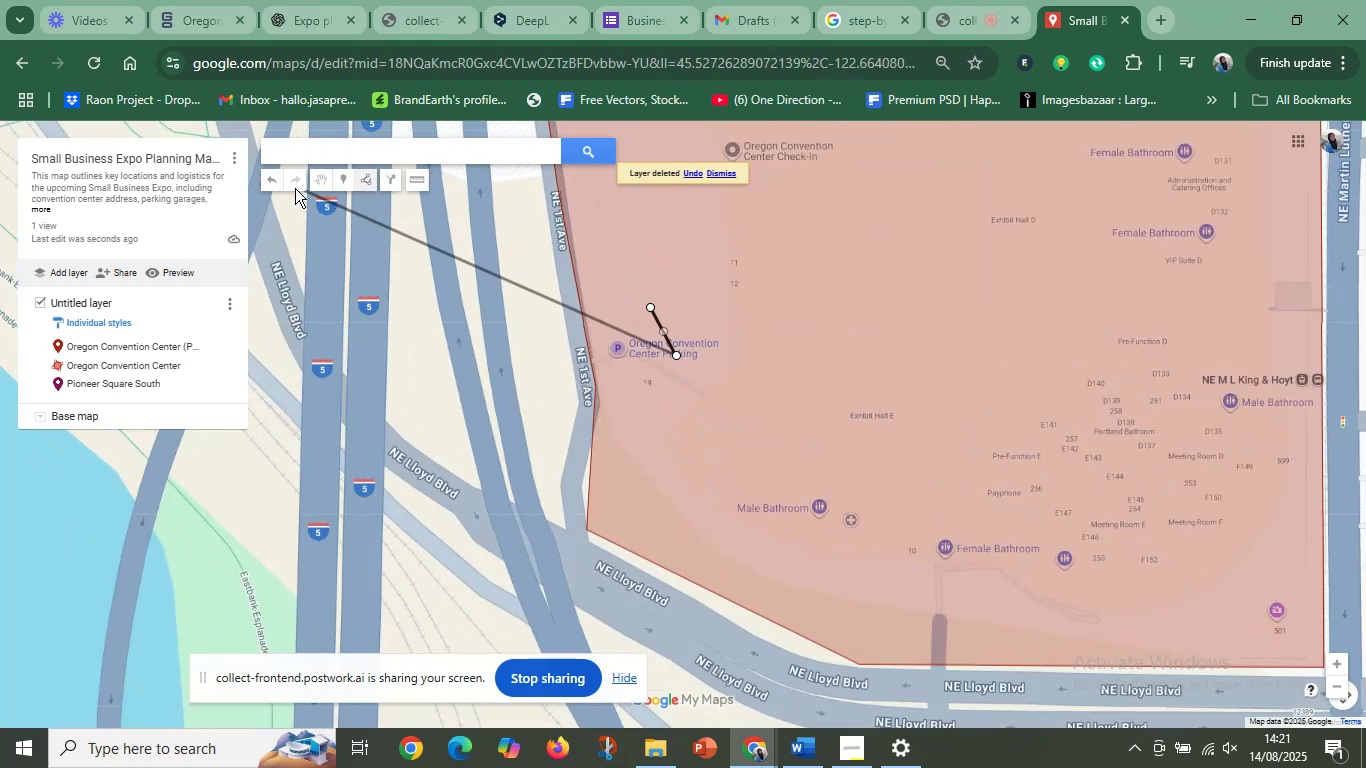 
left_click([271, 184])
 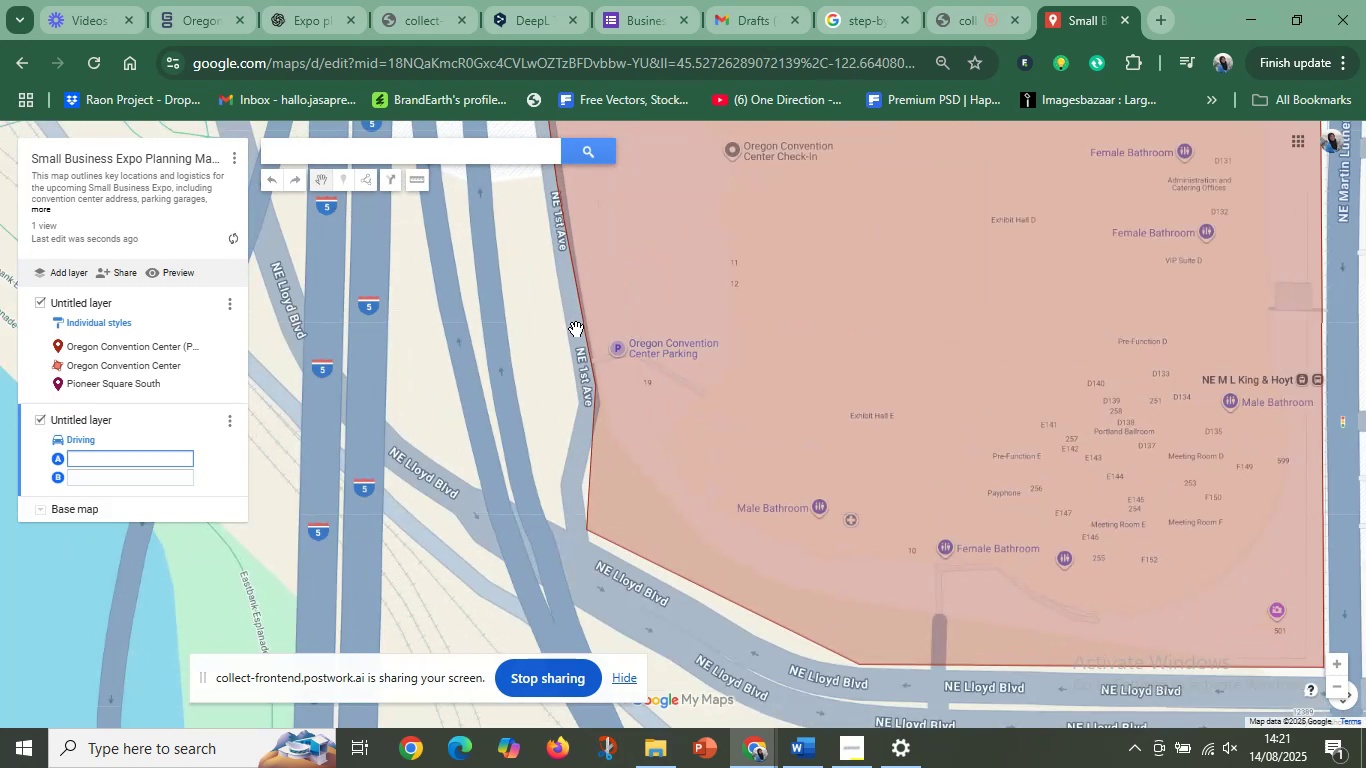 
left_click_drag(start_coordinate=[586, 307], to_coordinate=[726, 562])
 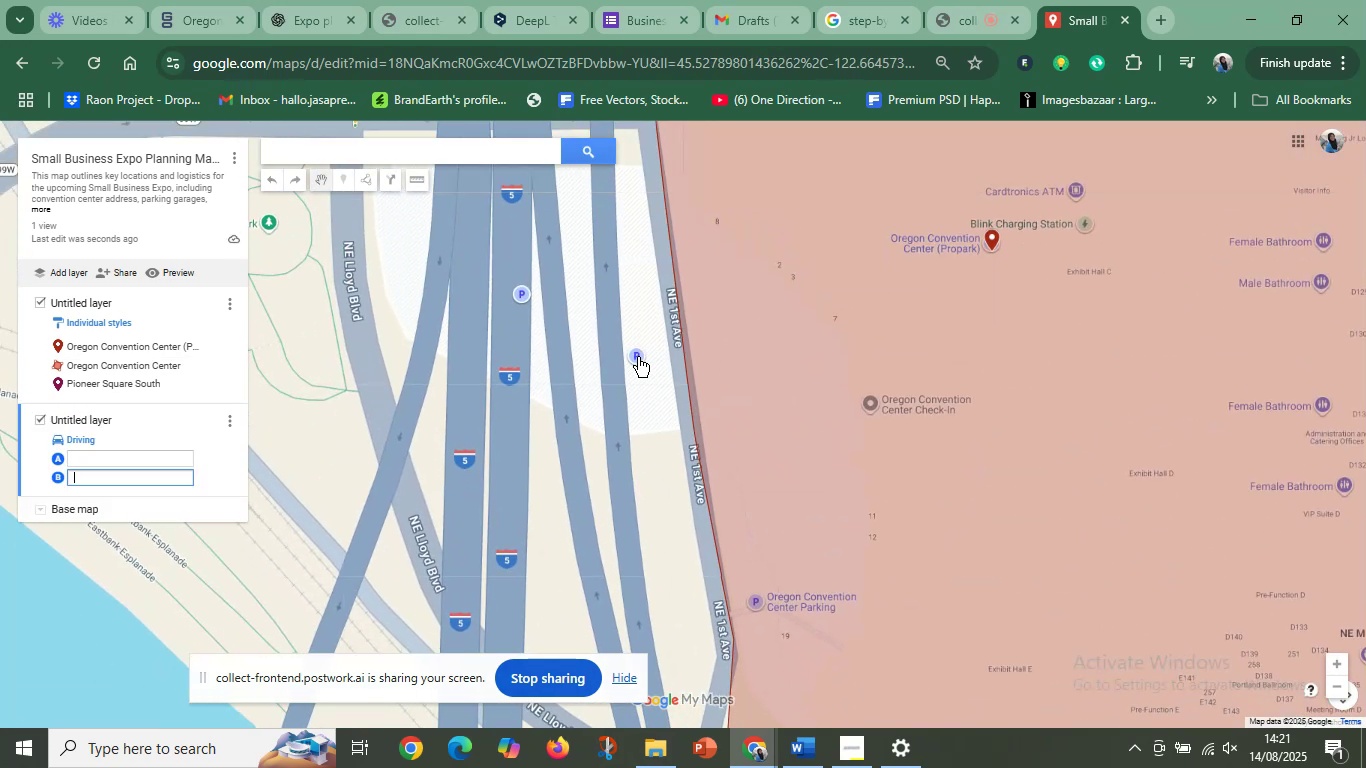 
left_click([638, 357])
 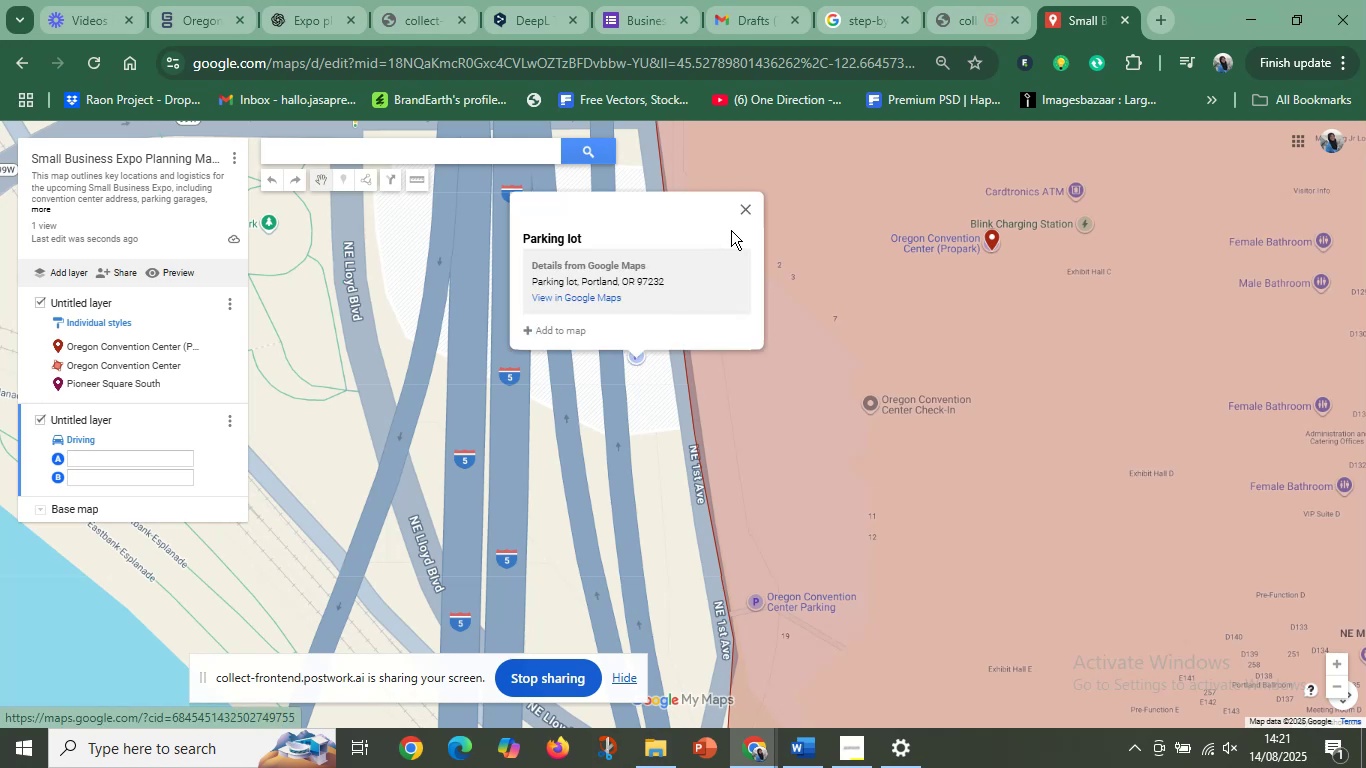 
left_click([743, 210])
 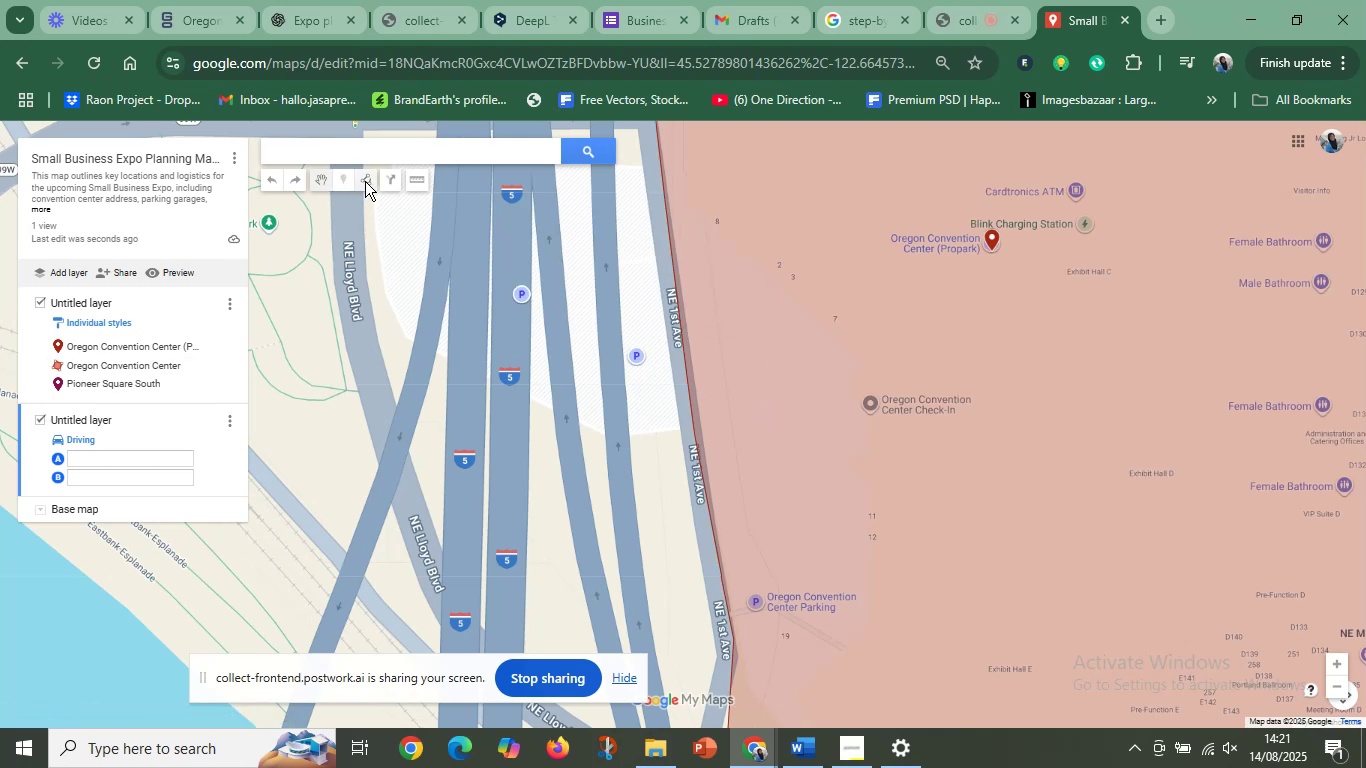 
wait(6.78)
 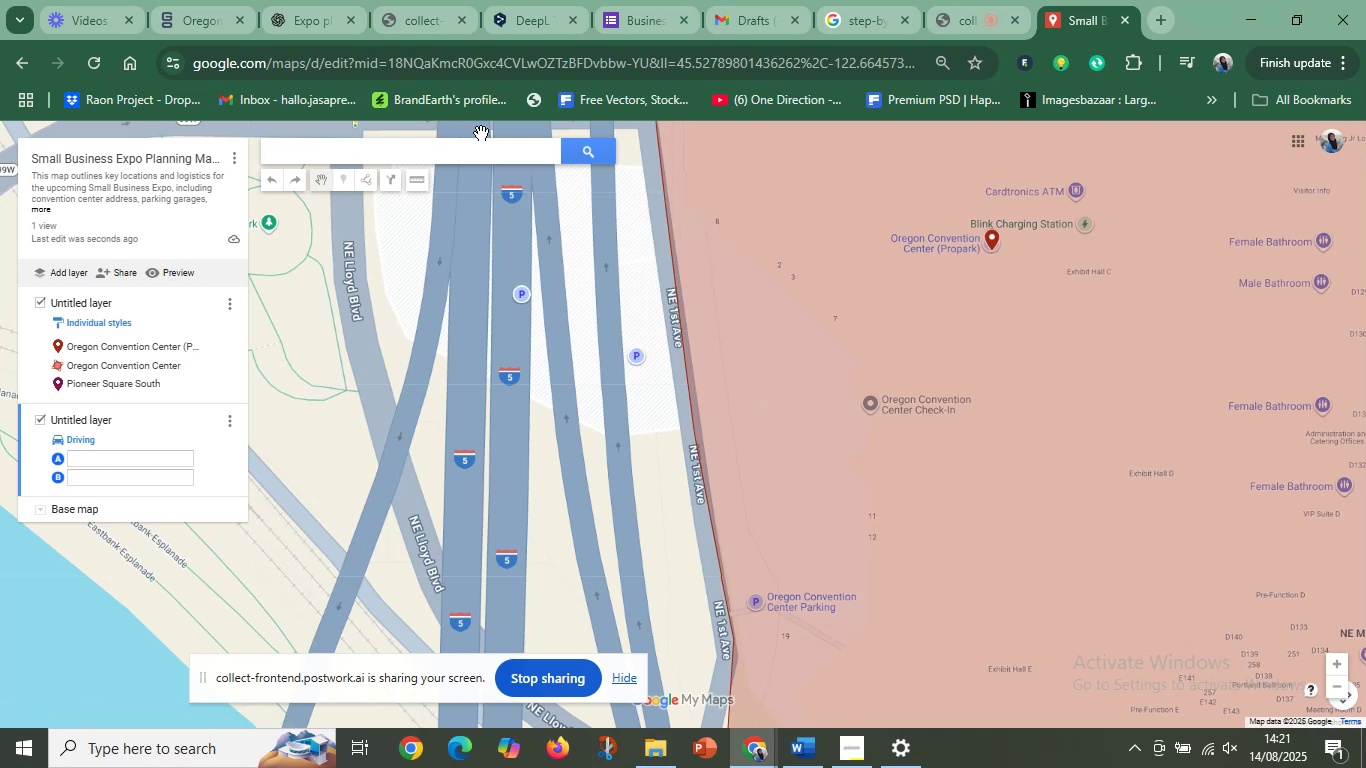 
left_click([564, 421])
 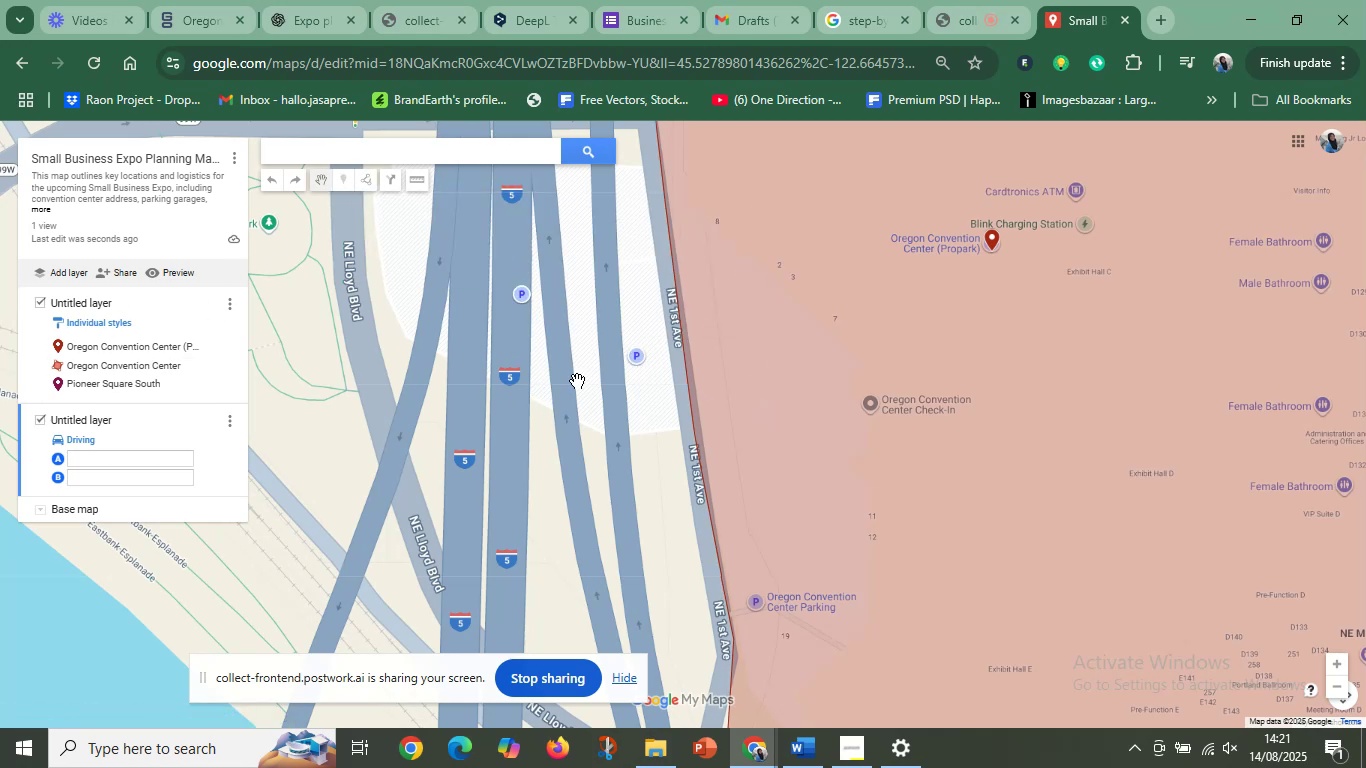 
scroll: coordinate [677, 378], scroll_direction: down, amount: 9.0
 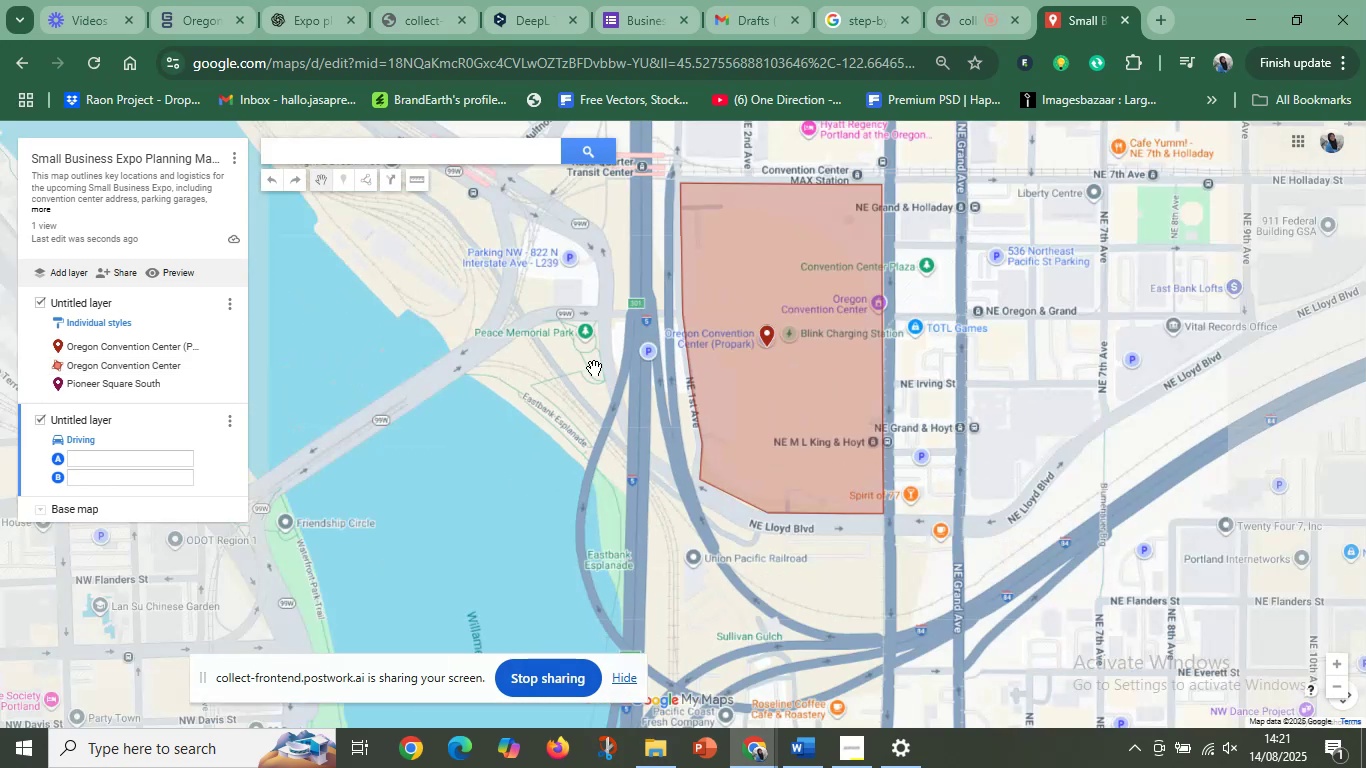 
left_click([416, 351])
 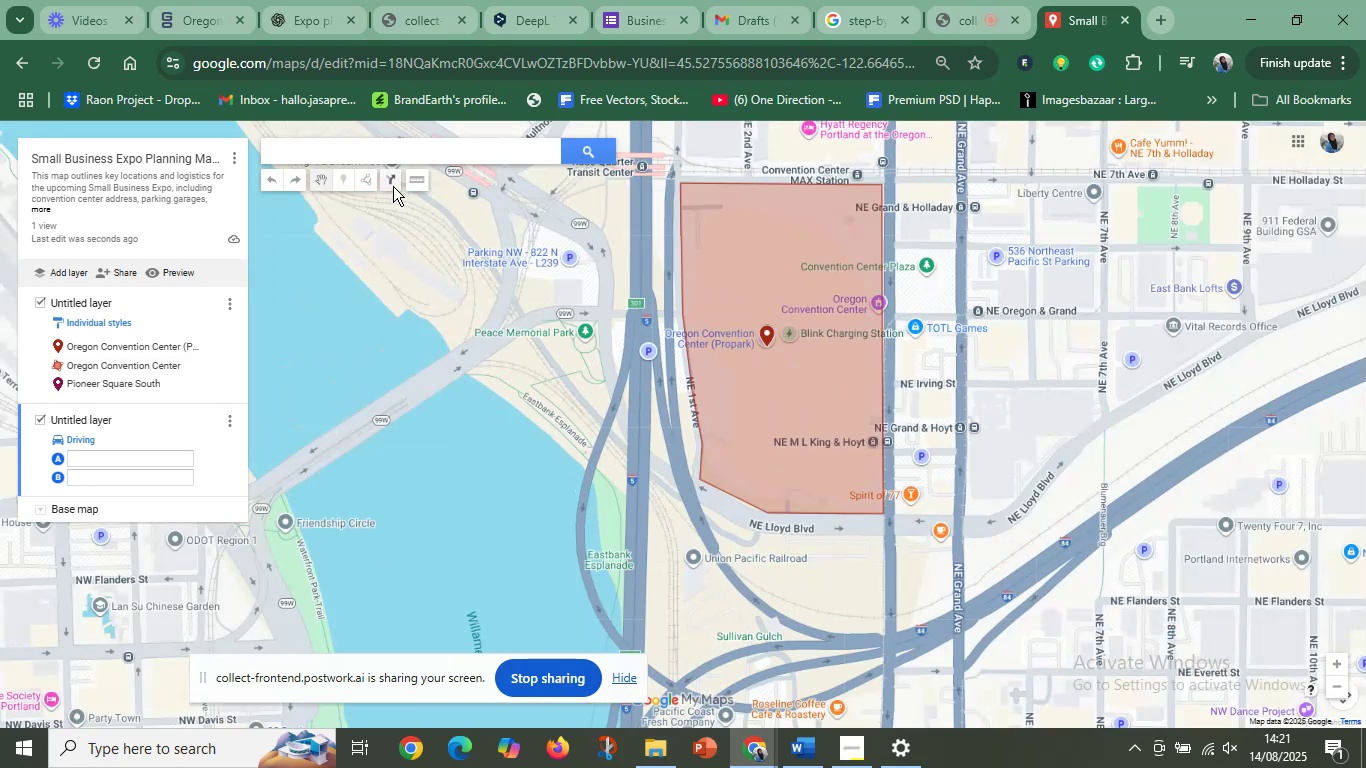 
left_click([365, 182])
 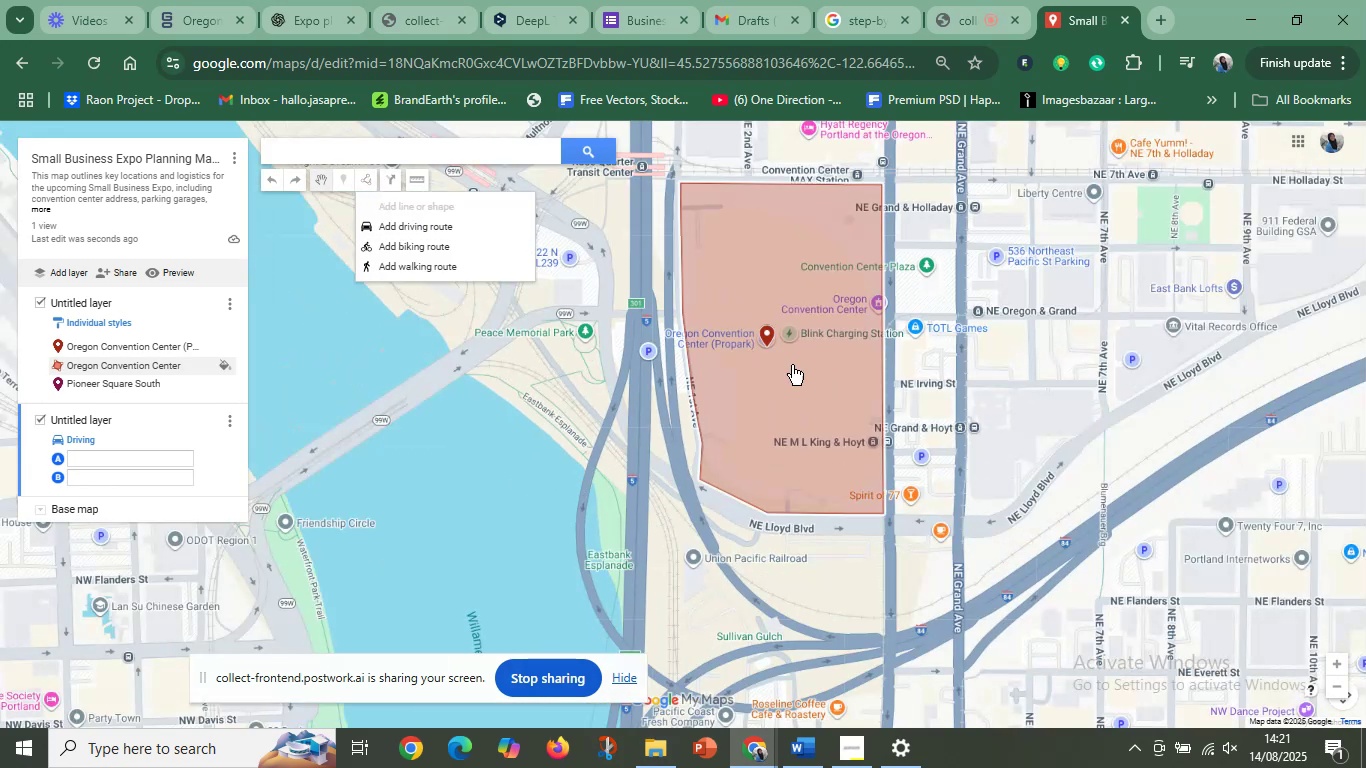 
left_click([1035, 358])
 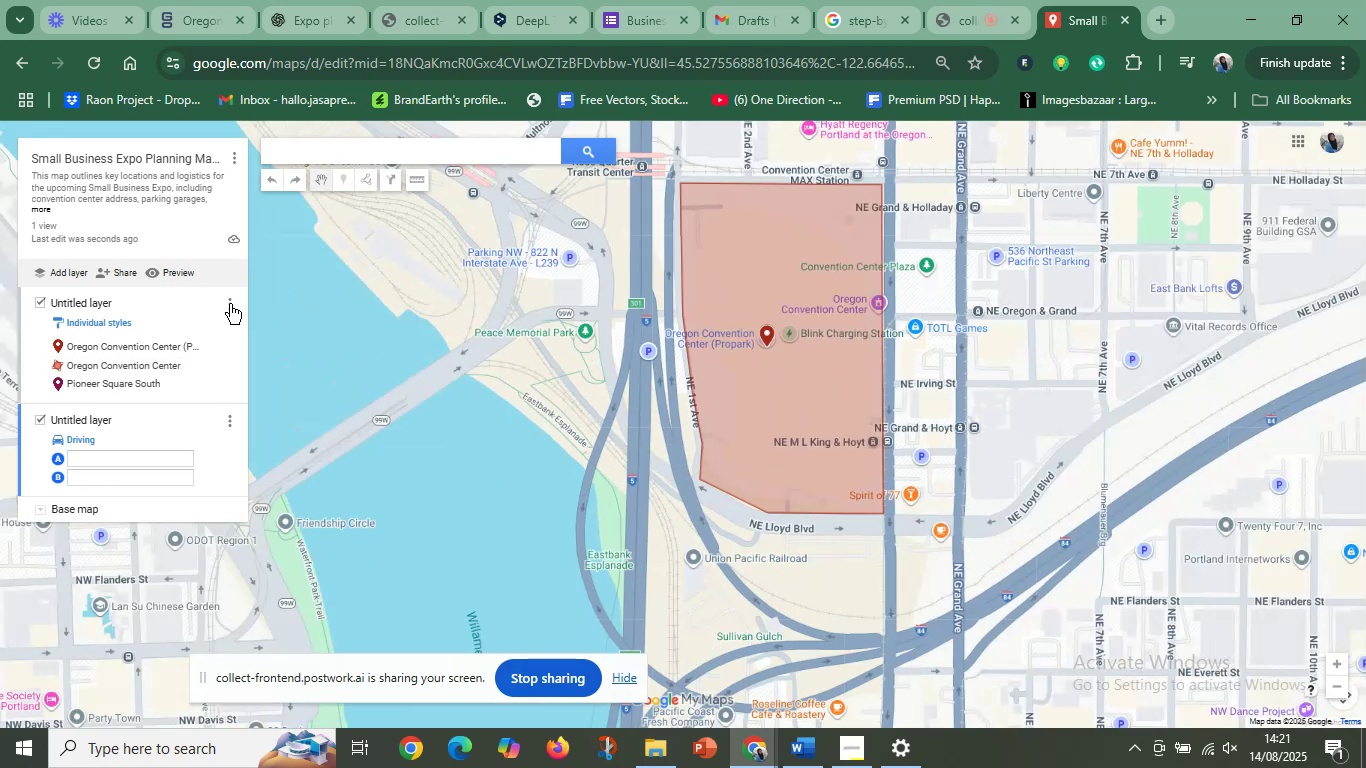 
left_click([230, 304])
 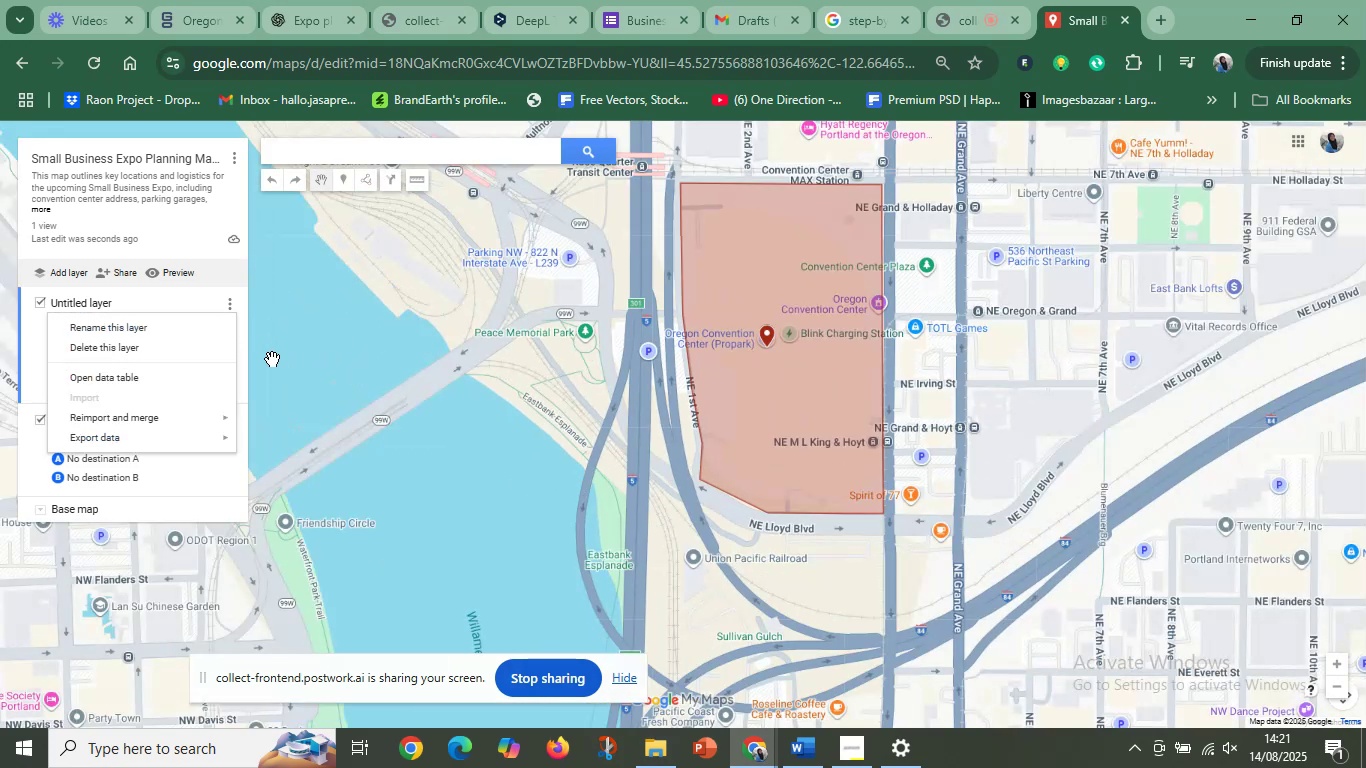 
left_click([328, 392])
 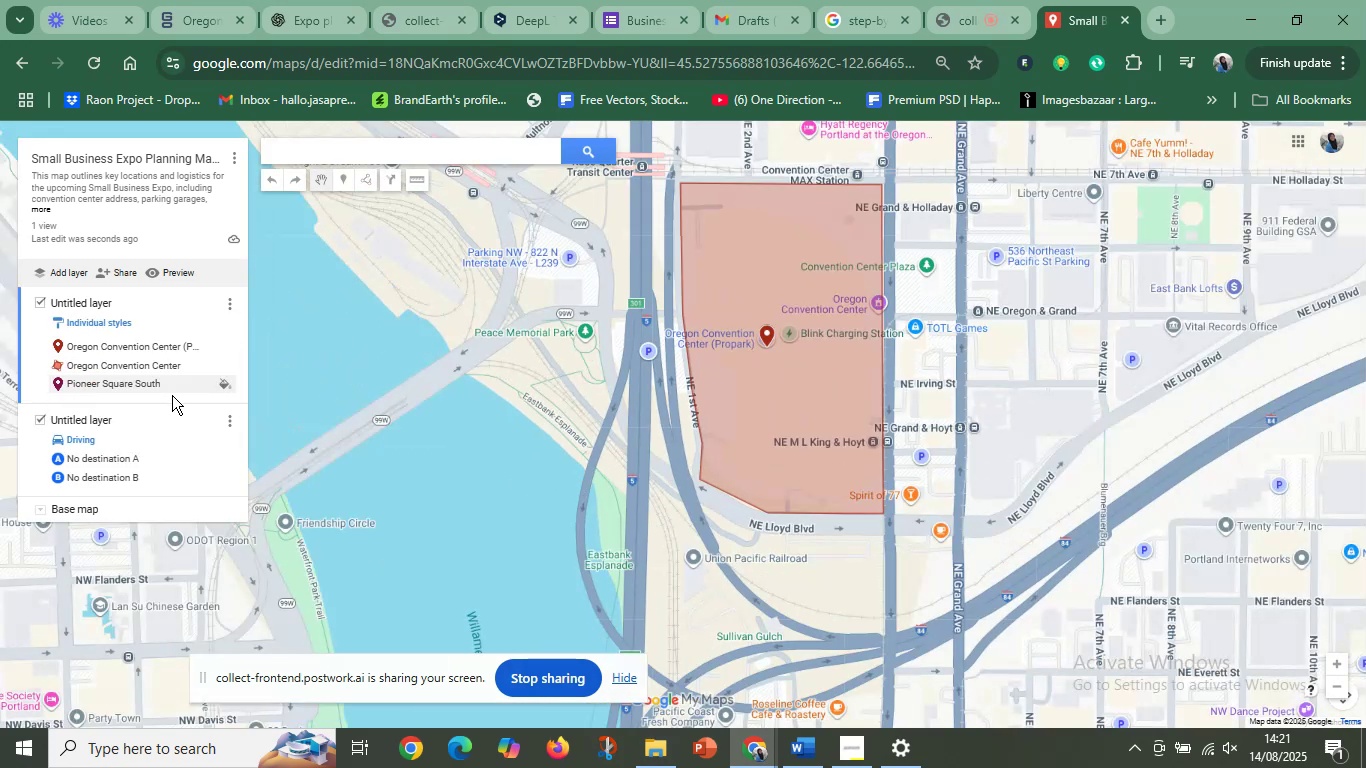 
key(Control+Z)
 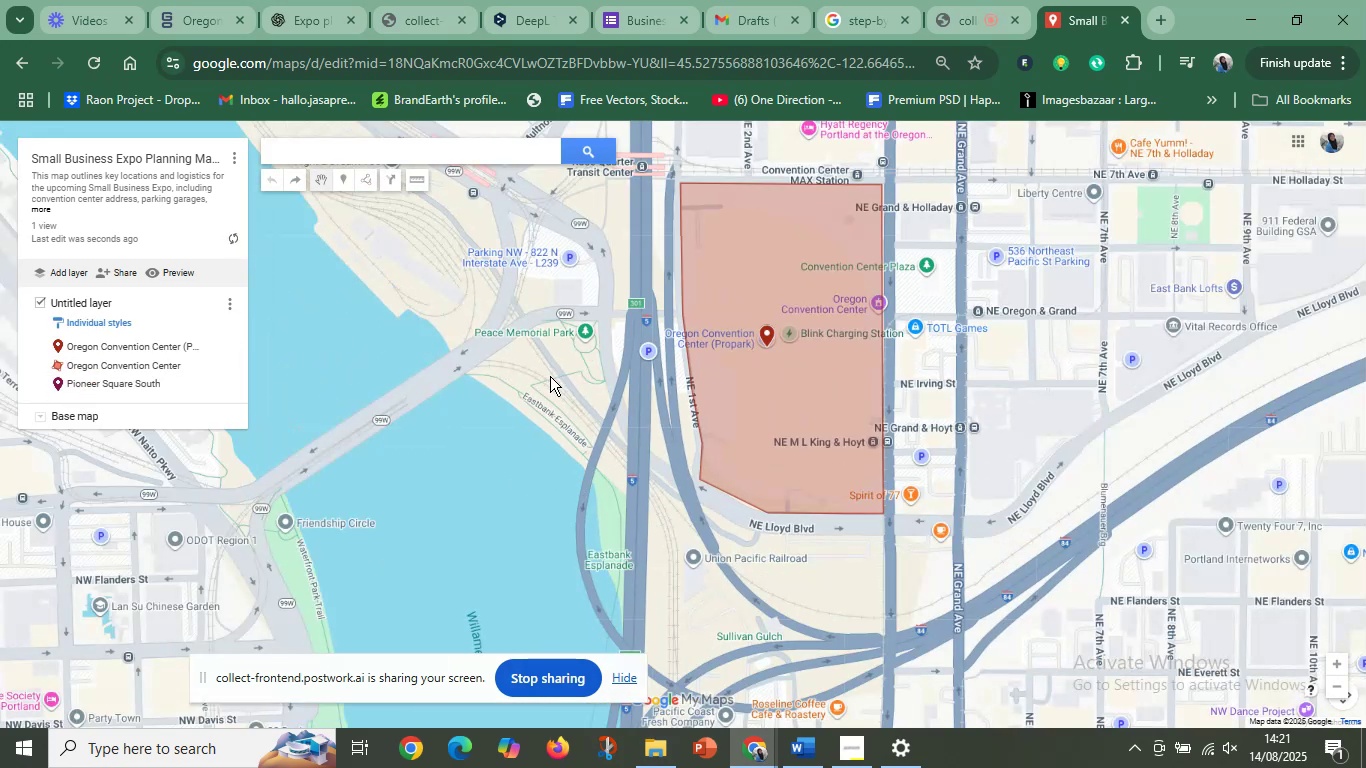 
key(Control+Z)
 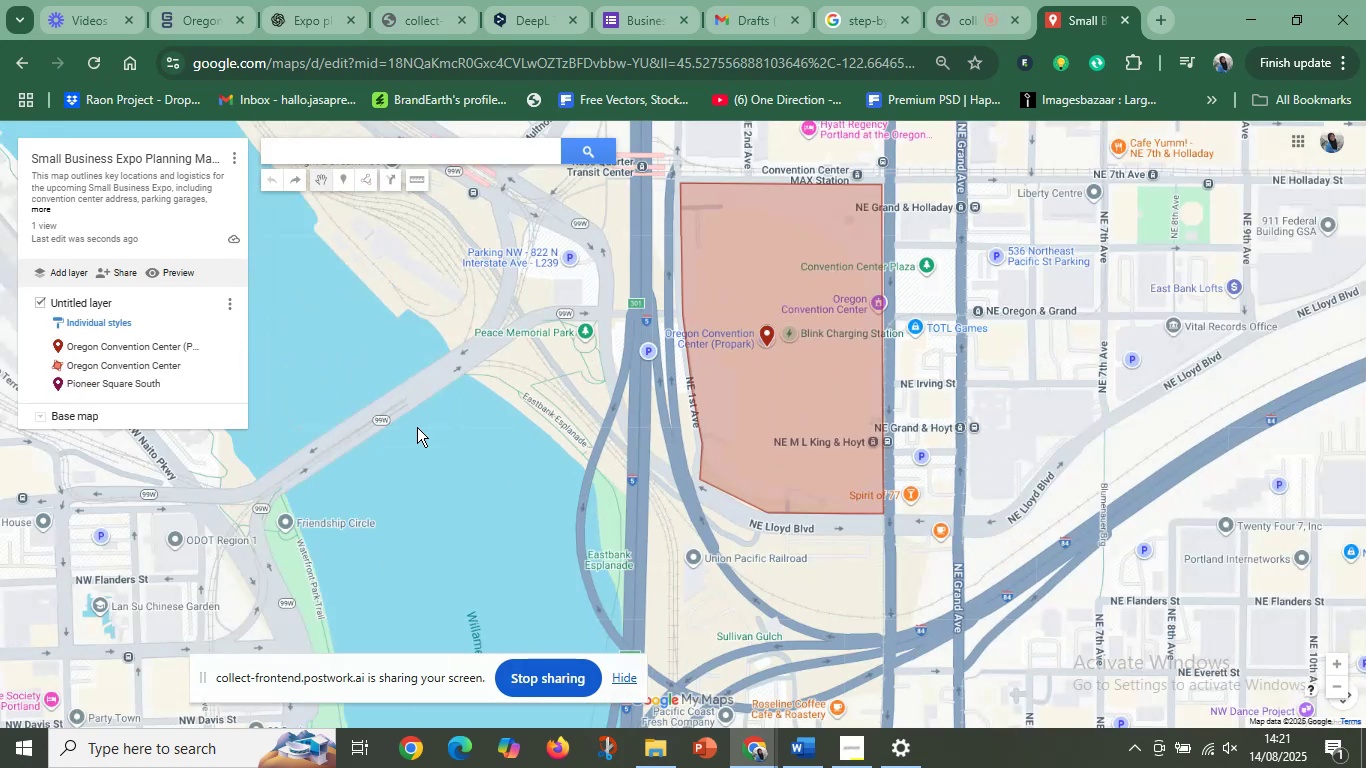 
key(Control+Z)
 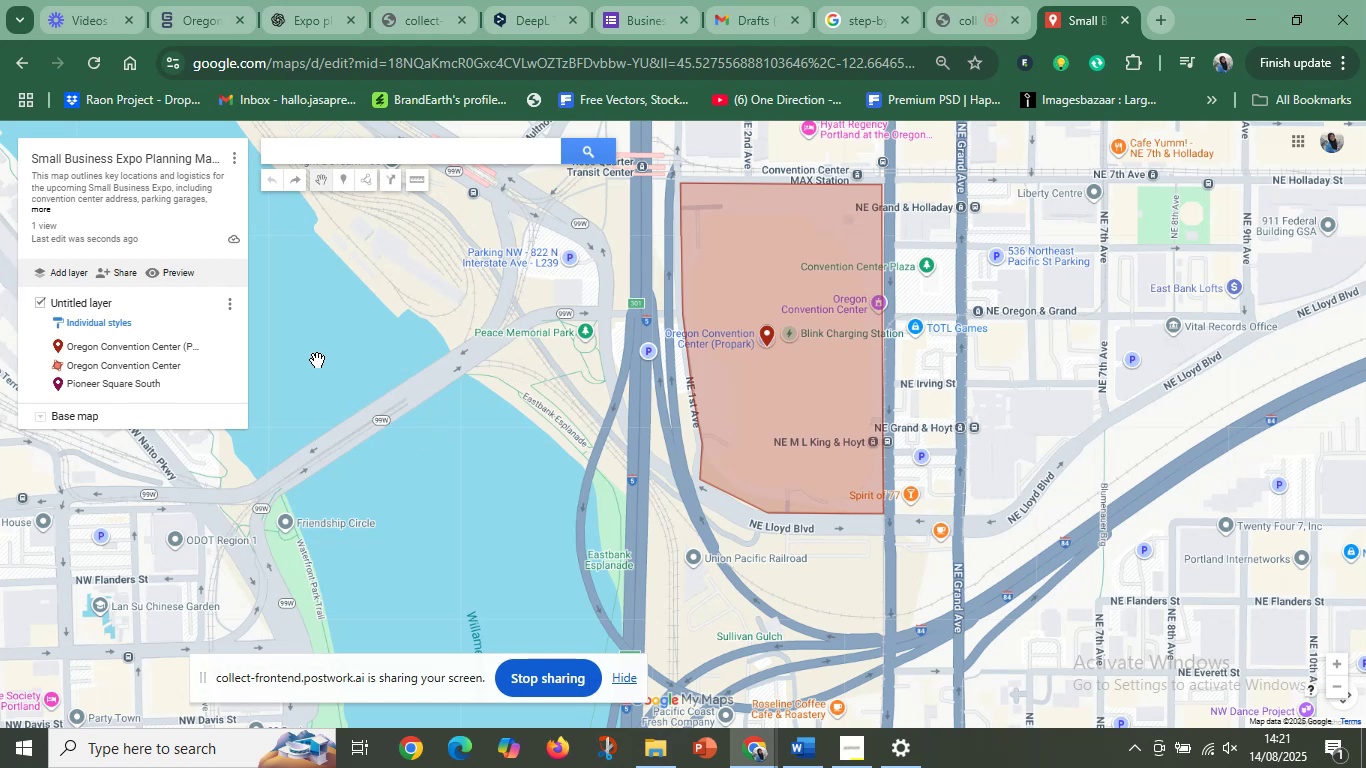 
left_click([317, 360])
 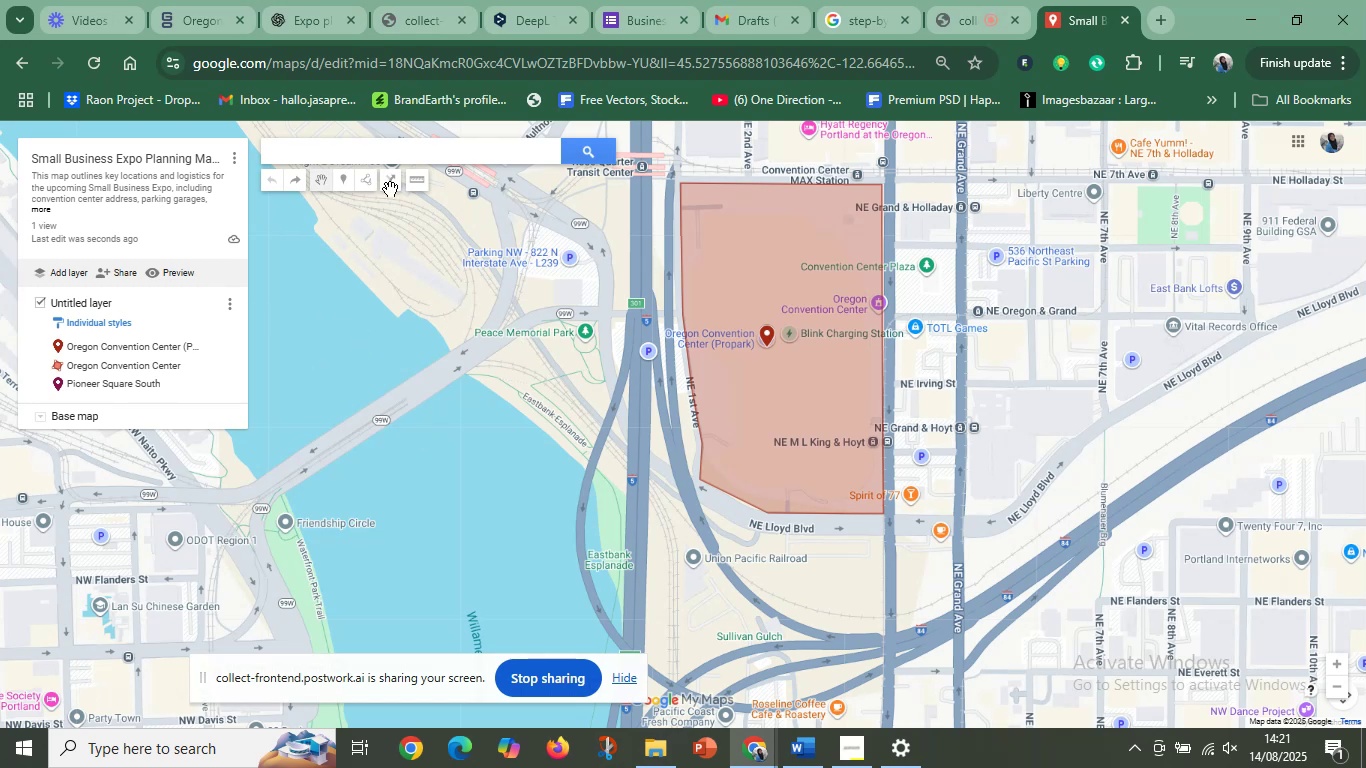 
left_click([365, 186])
 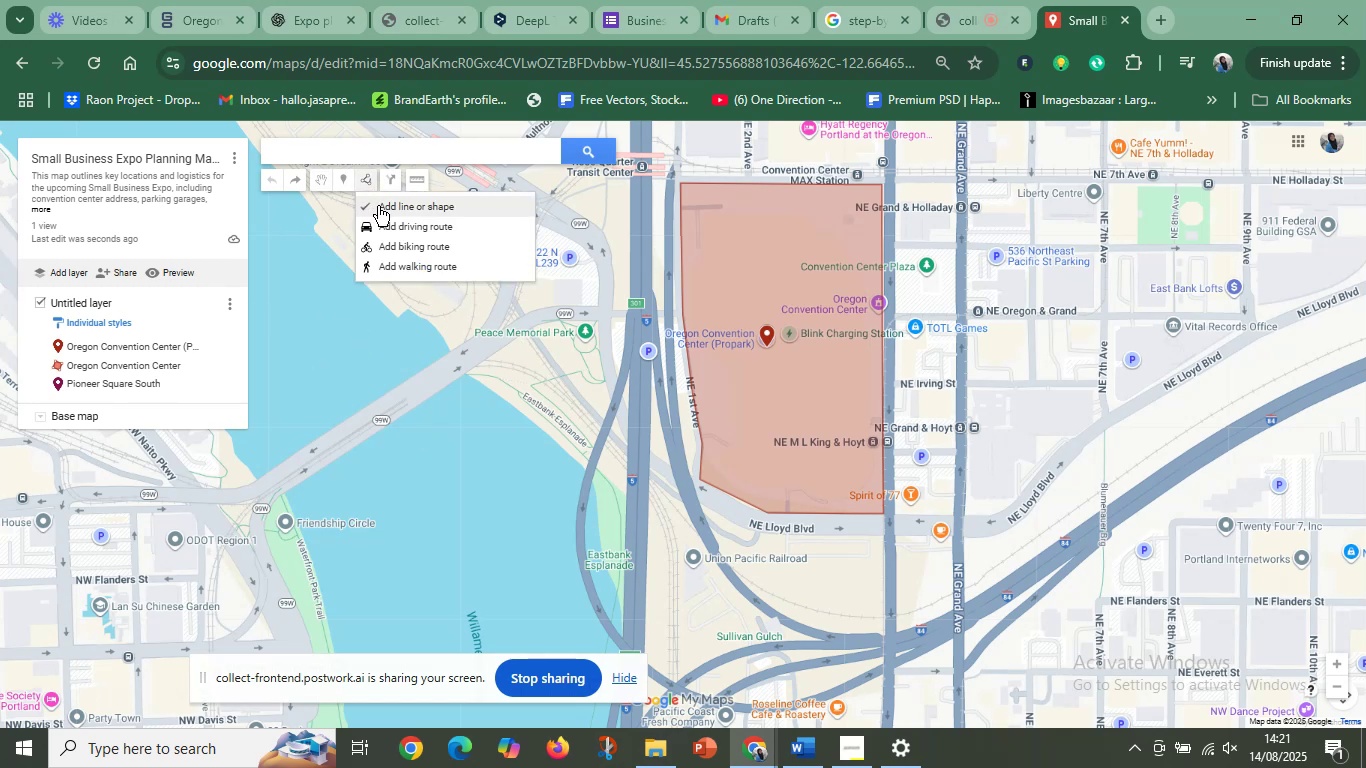 
left_click([387, 208])
 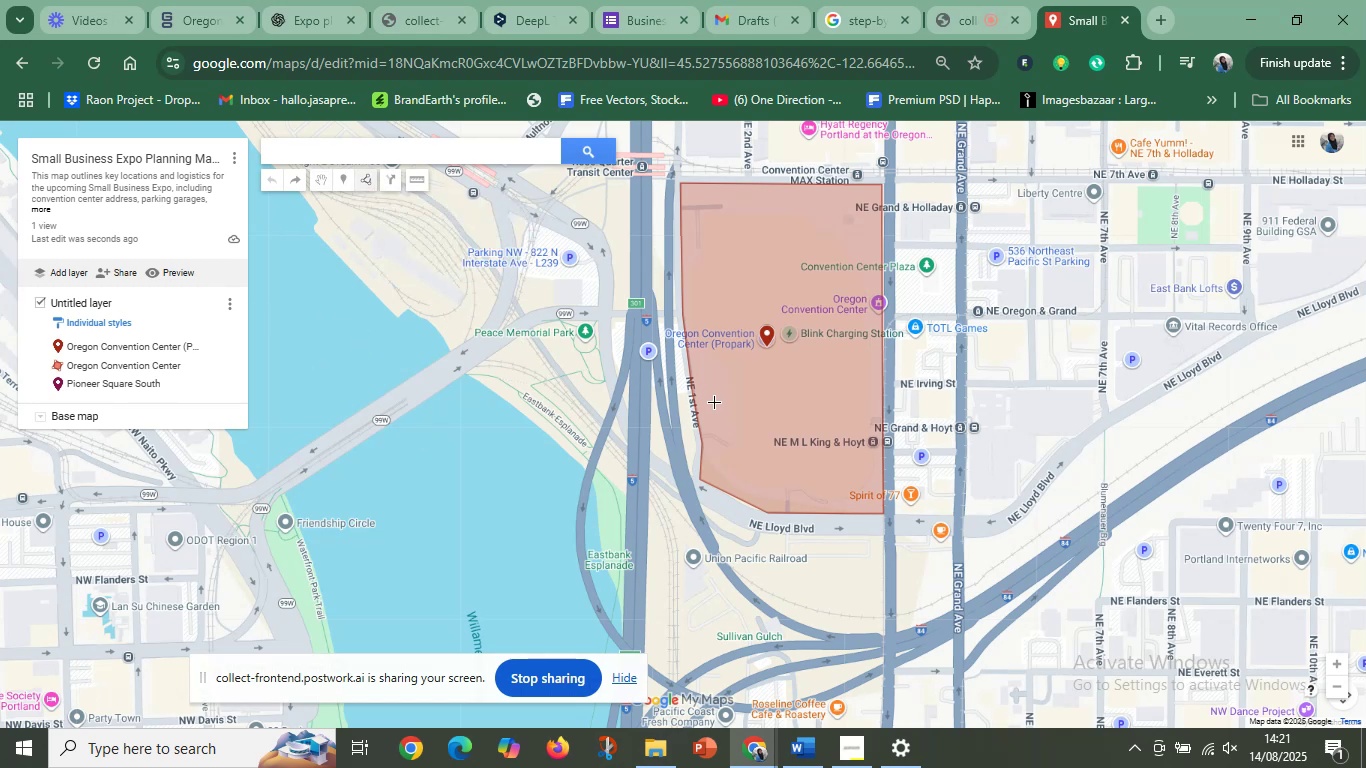 
scroll: coordinate [714, 402], scroll_direction: up, amount: 3.0
 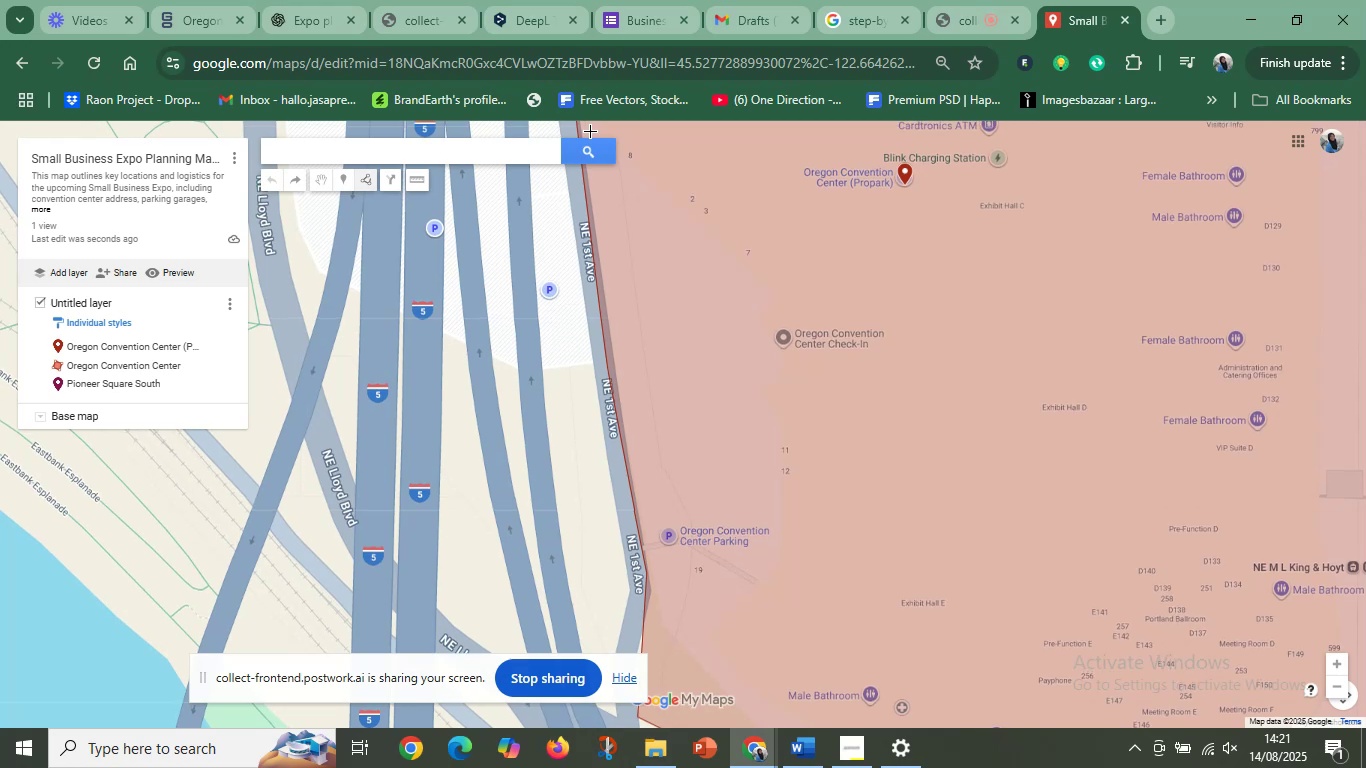 
wait(6.38)
 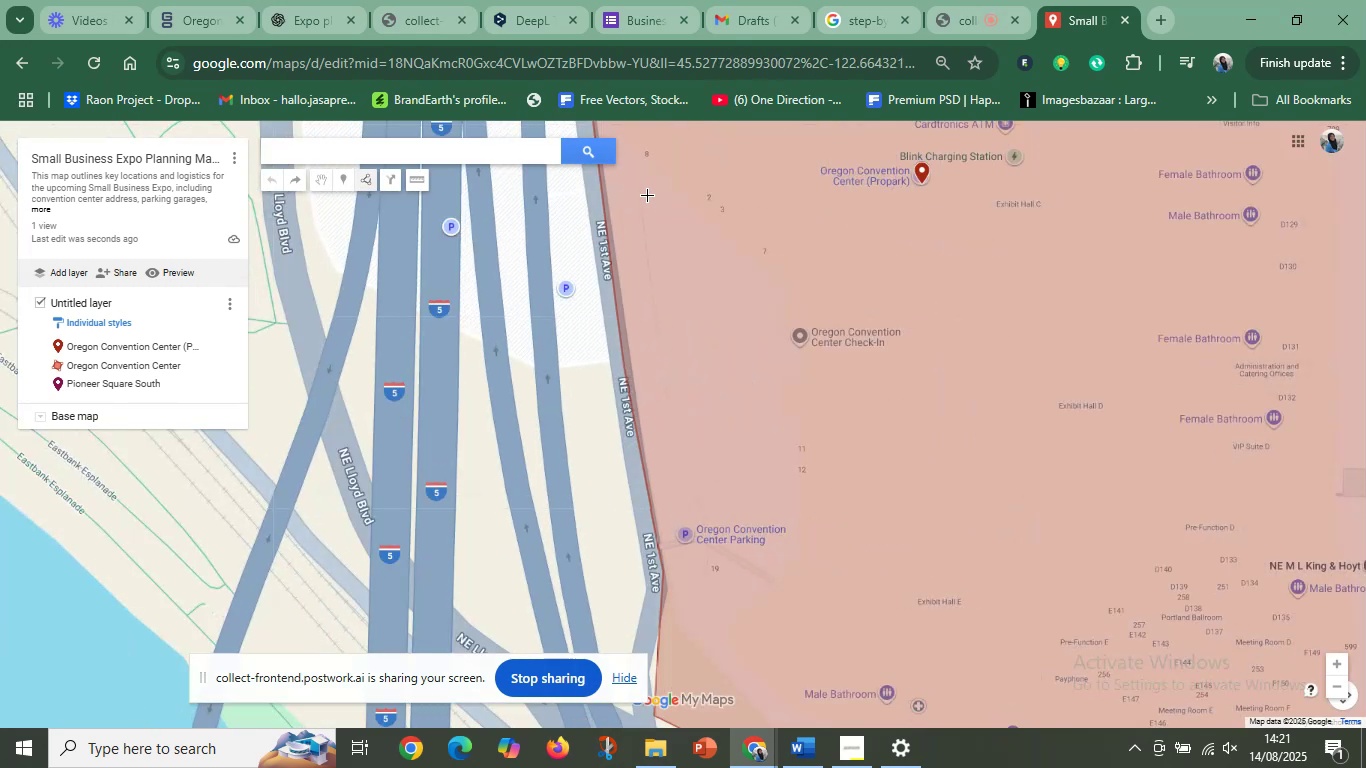 
scroll: coordinate [595, 221], scroll_direction: up, amount: 1.0
 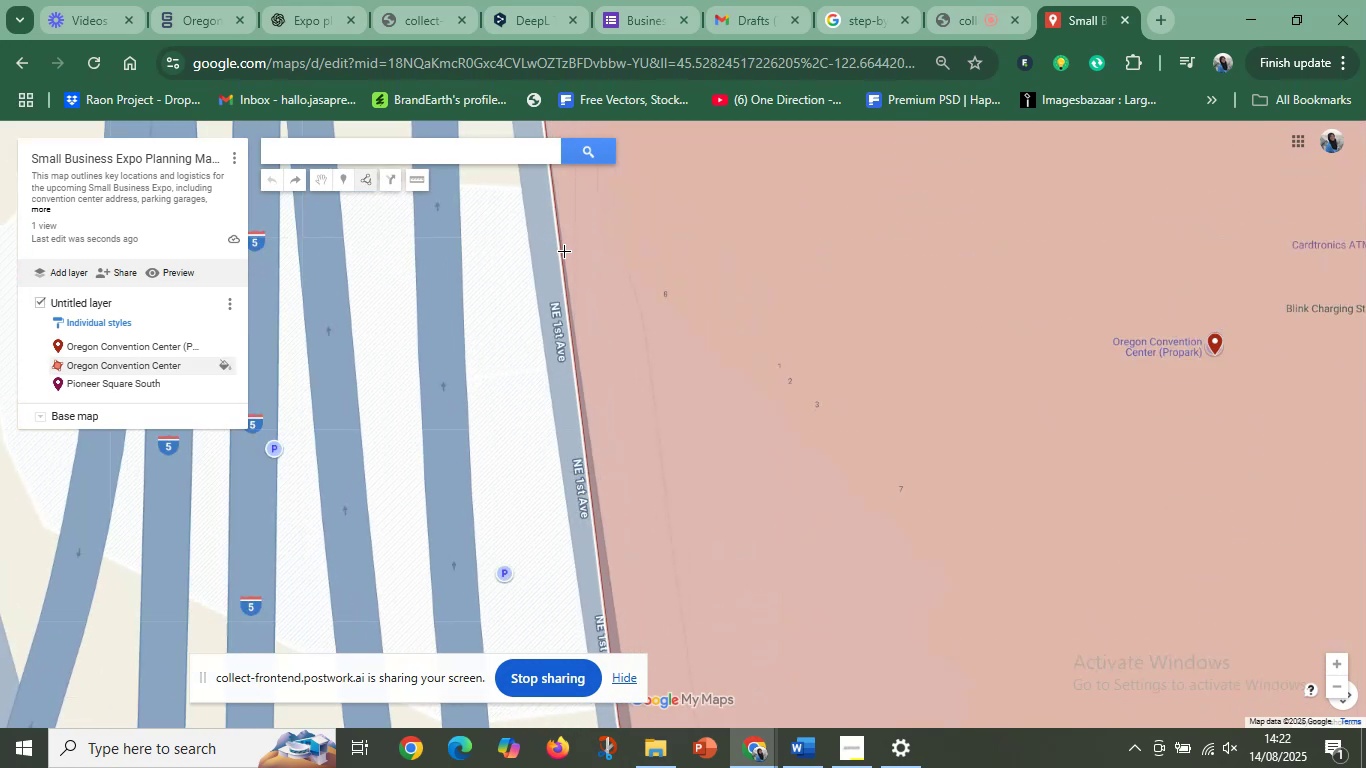 
left_click([564, 251])
 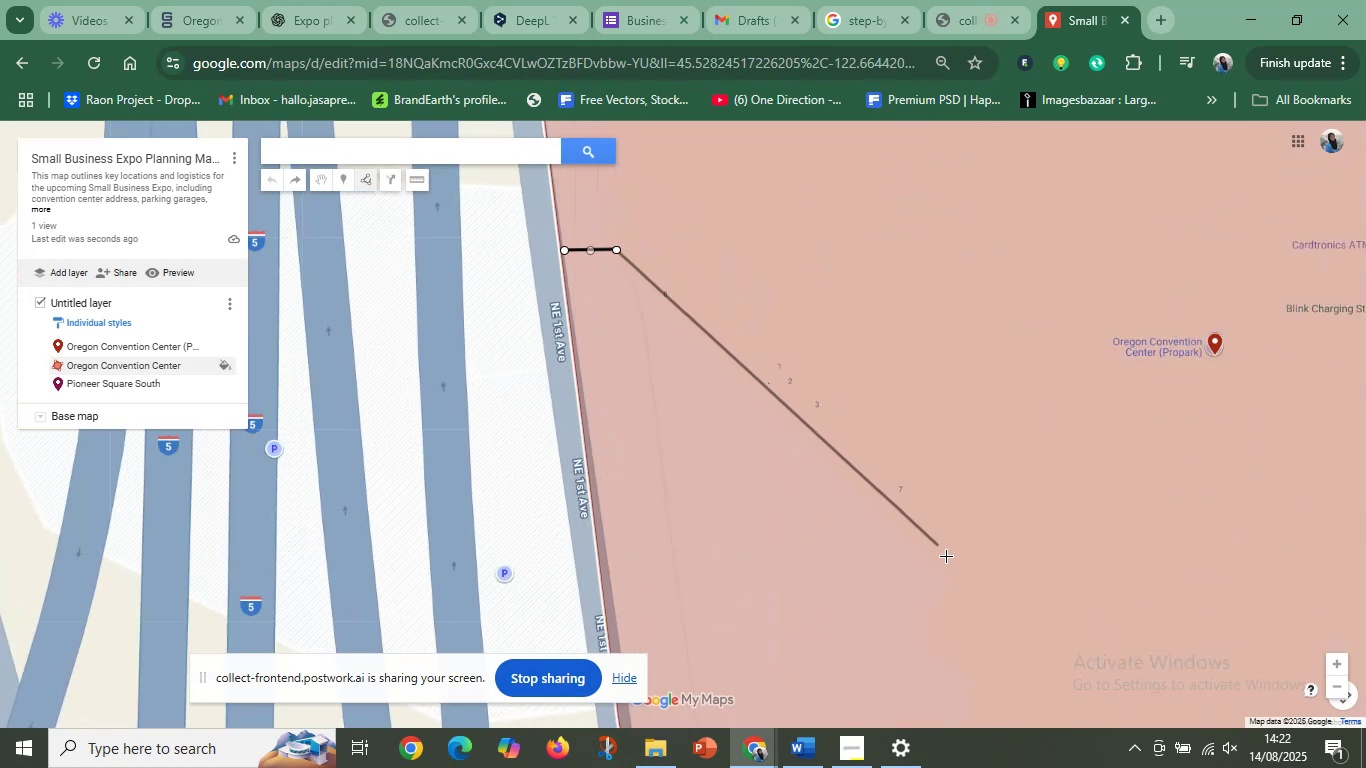 
left_click([947, 582])
 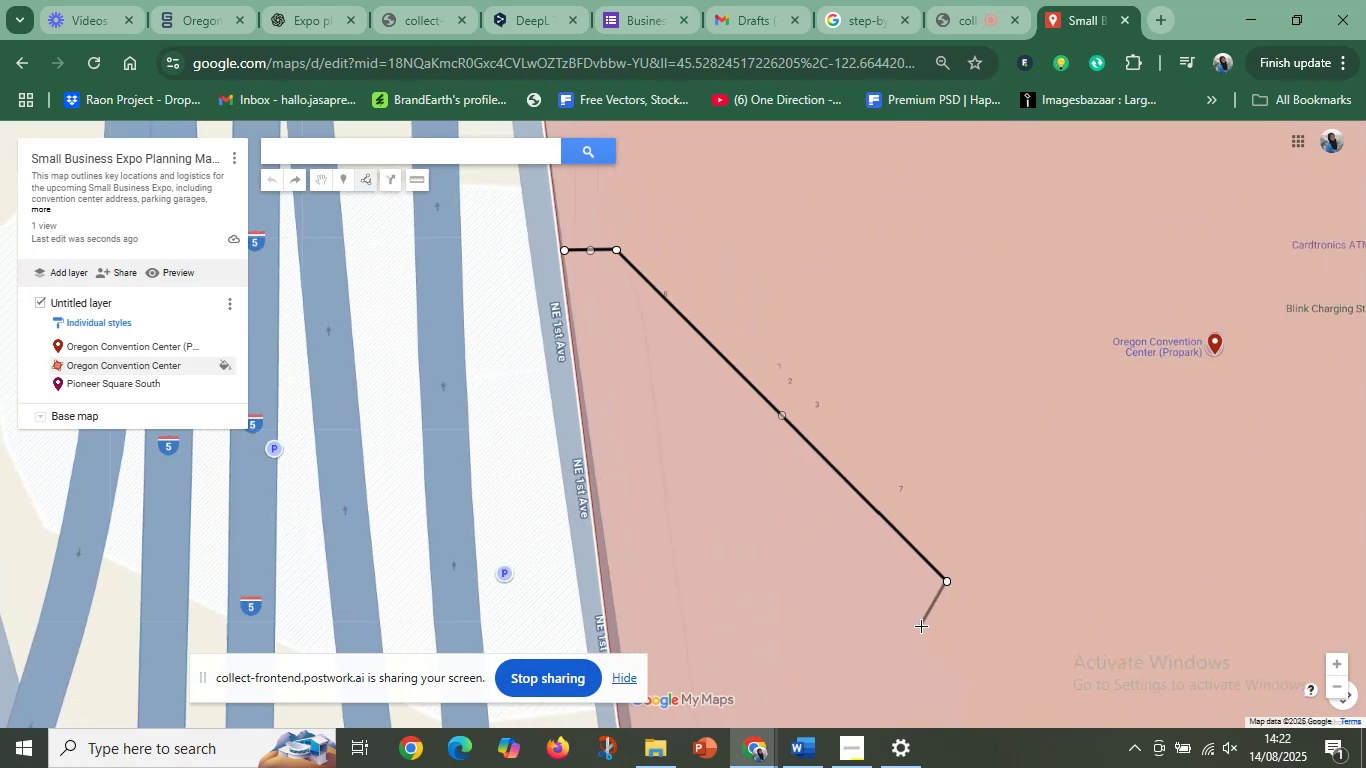 
left_click([921, 629])
 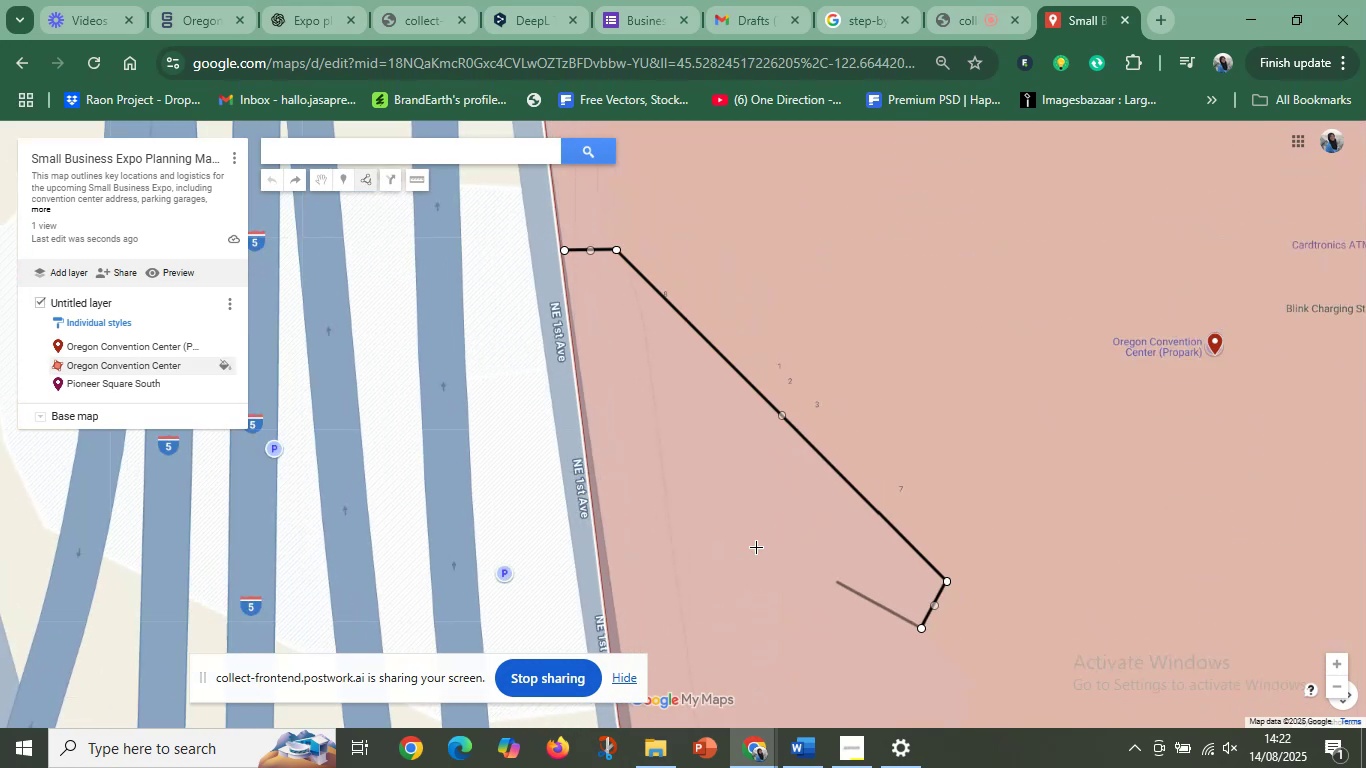 
scroll: coordinate [727, 536], scroll_direction: down, amount: 3.0
 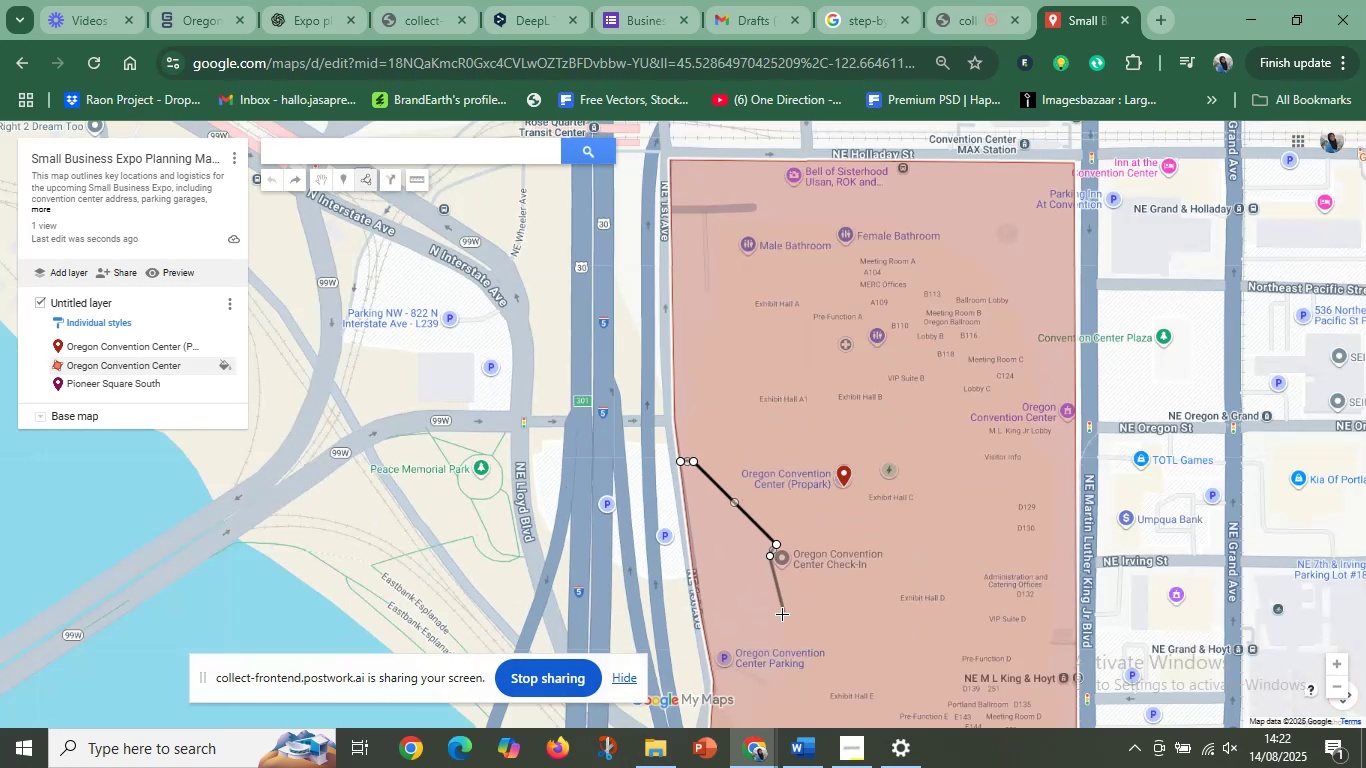 
scroll: coordinate [788, 395], scroll_direction: up, amount: 6.0
 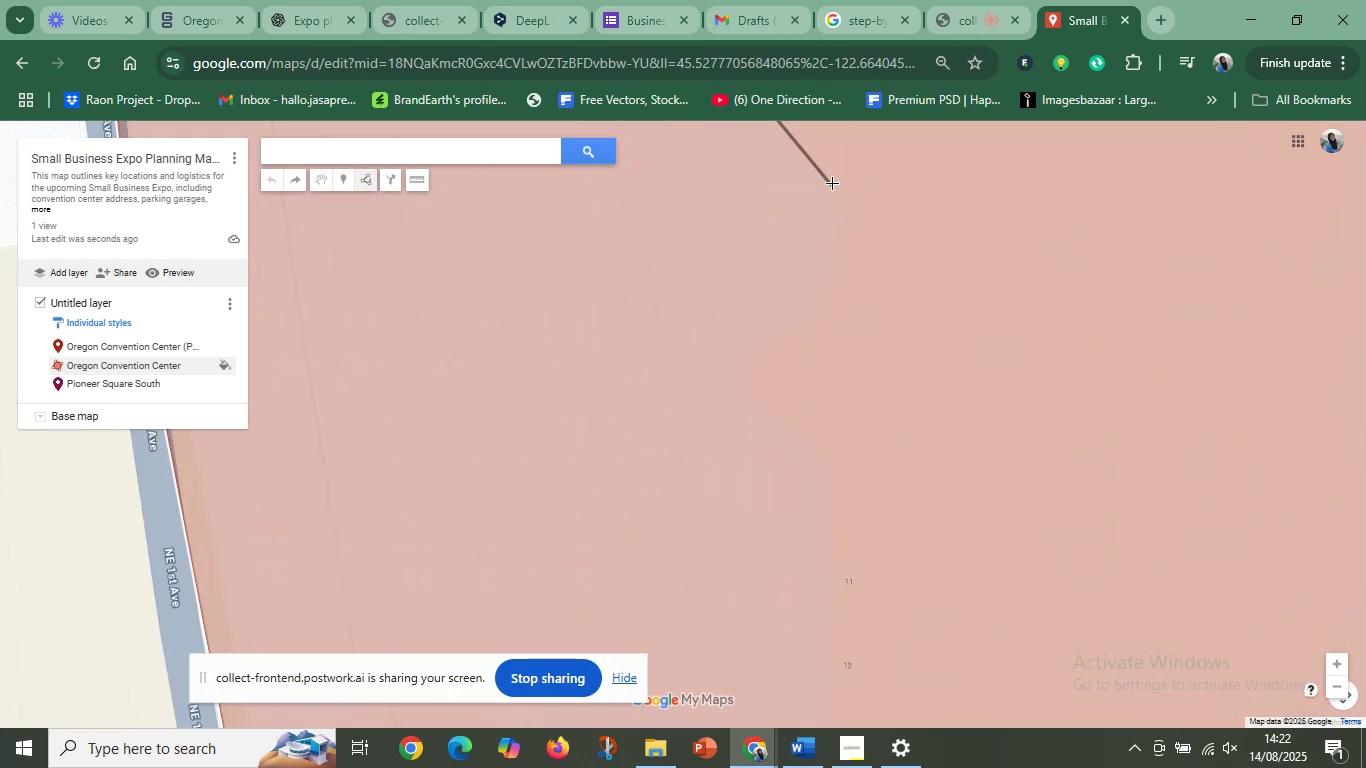 
left_click([832, 182])
 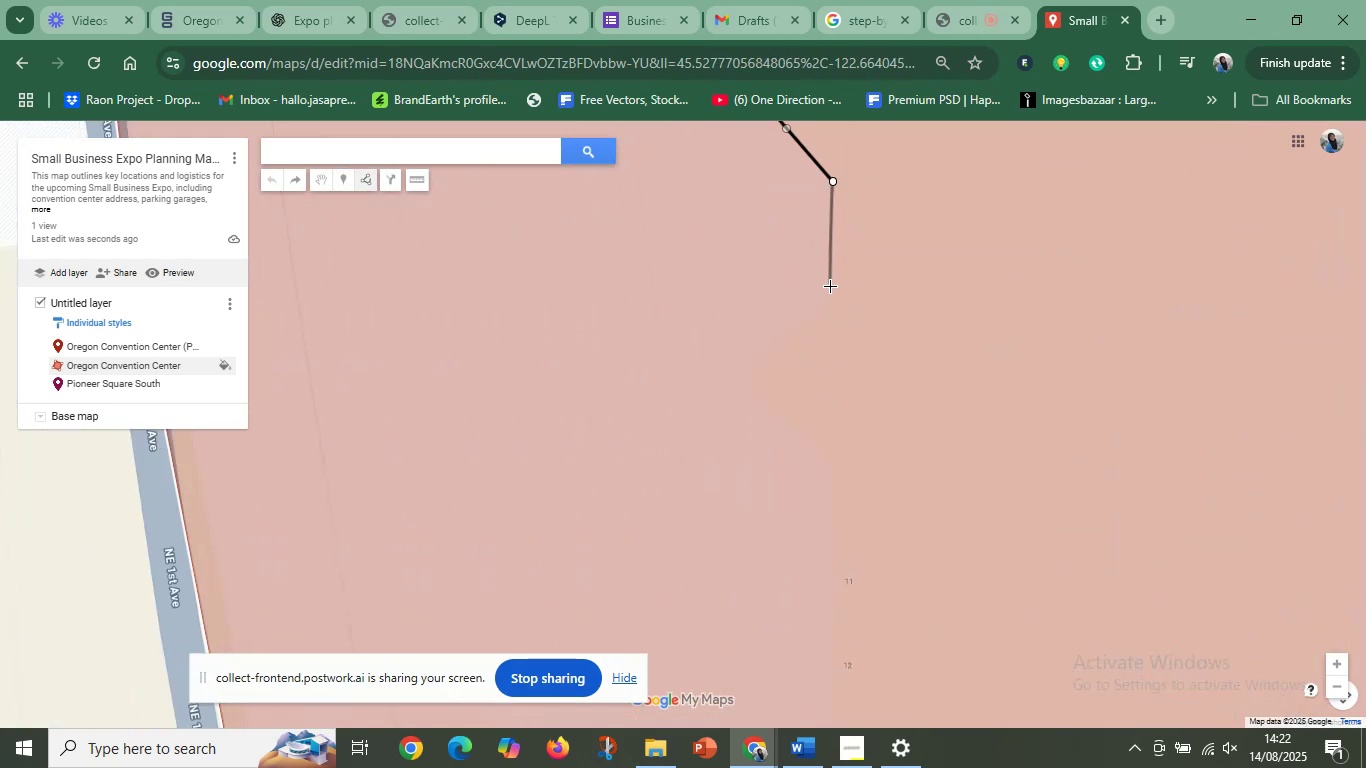 
left_click([835, 290])
 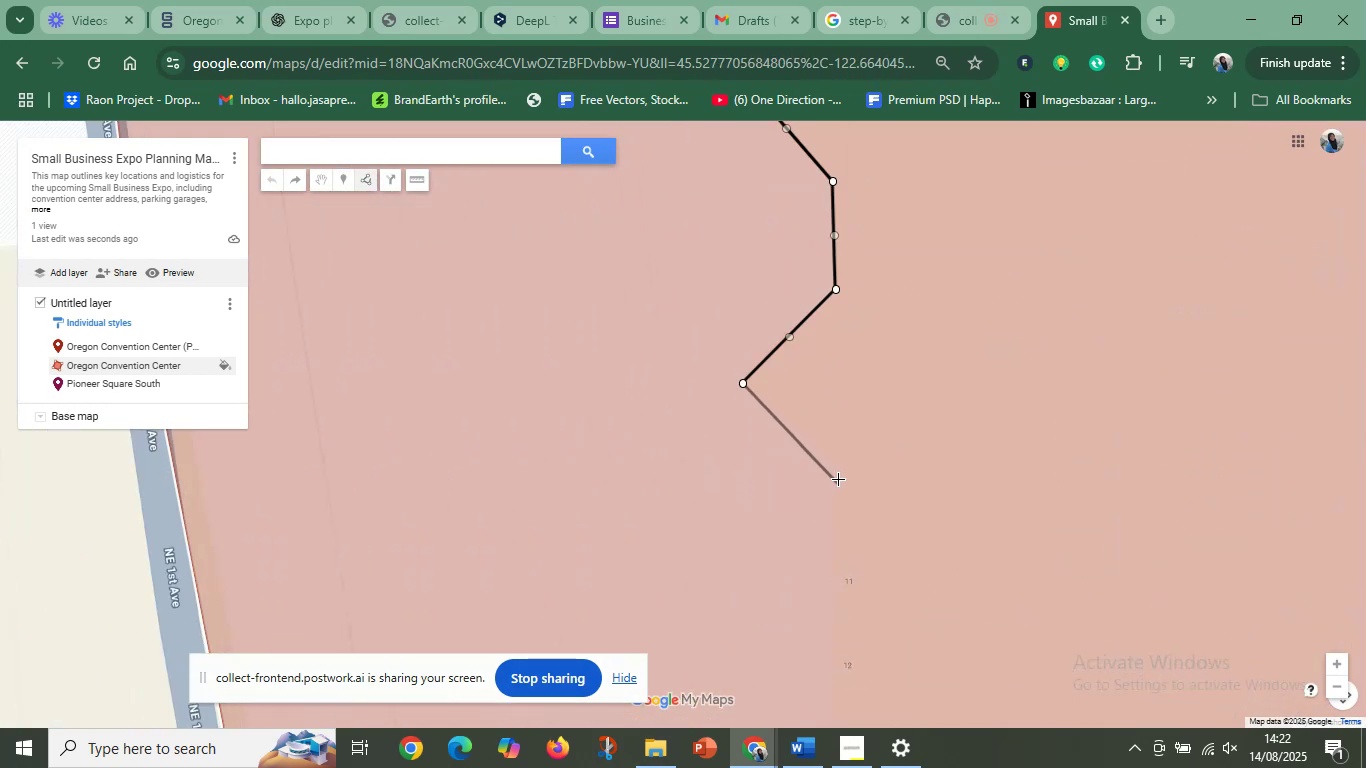 
left_click([832, 459])
 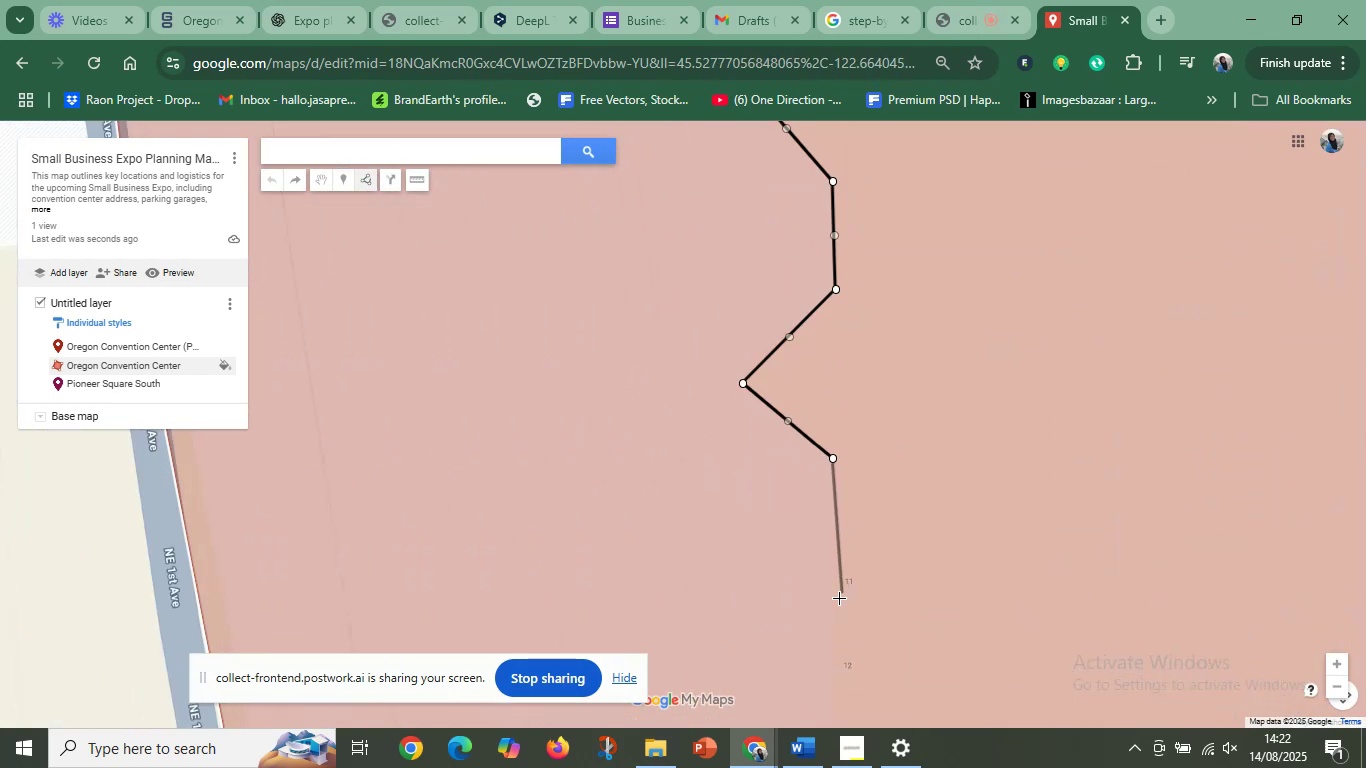 
scroll: coordinate [831, 621], scroll_direction: down, amount: 2.0
 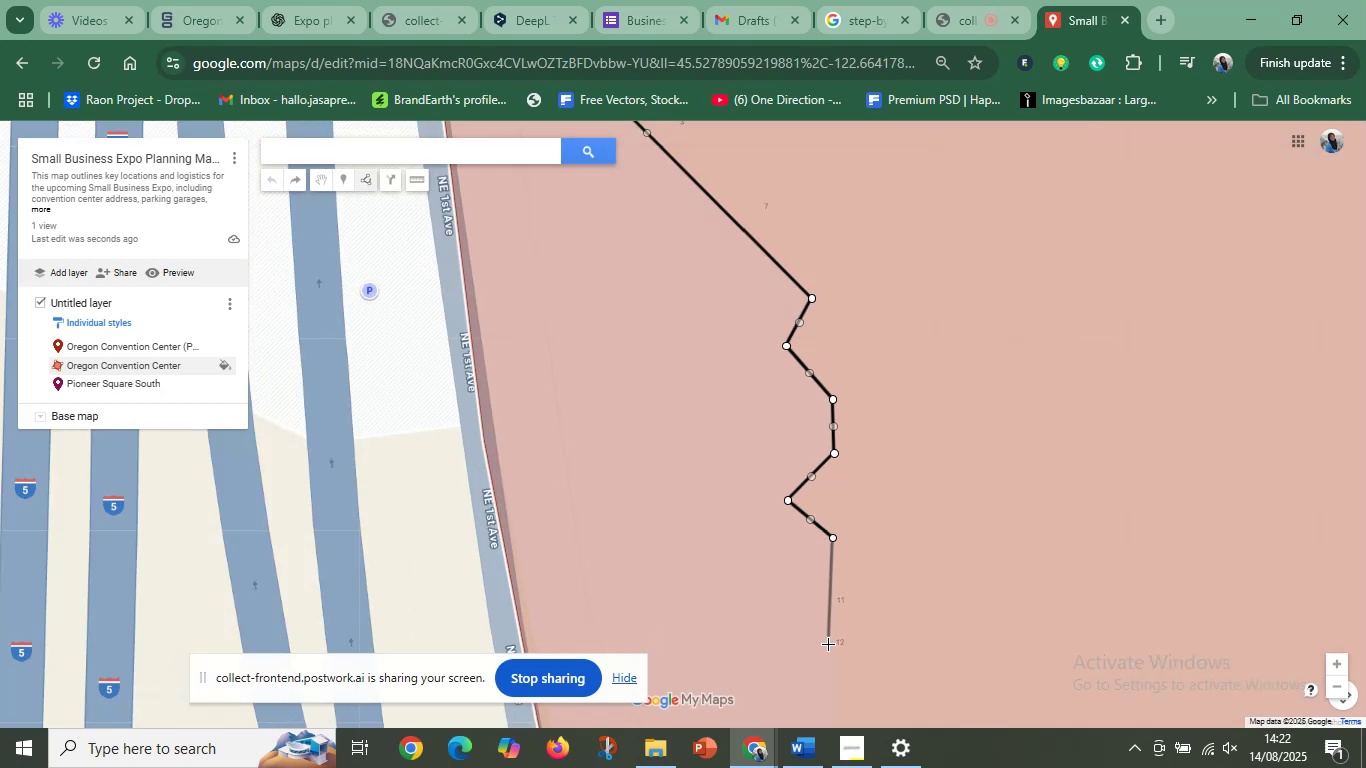 
scroll: coordinate [827, 651], scroll_direction: up, amount: 3.0
 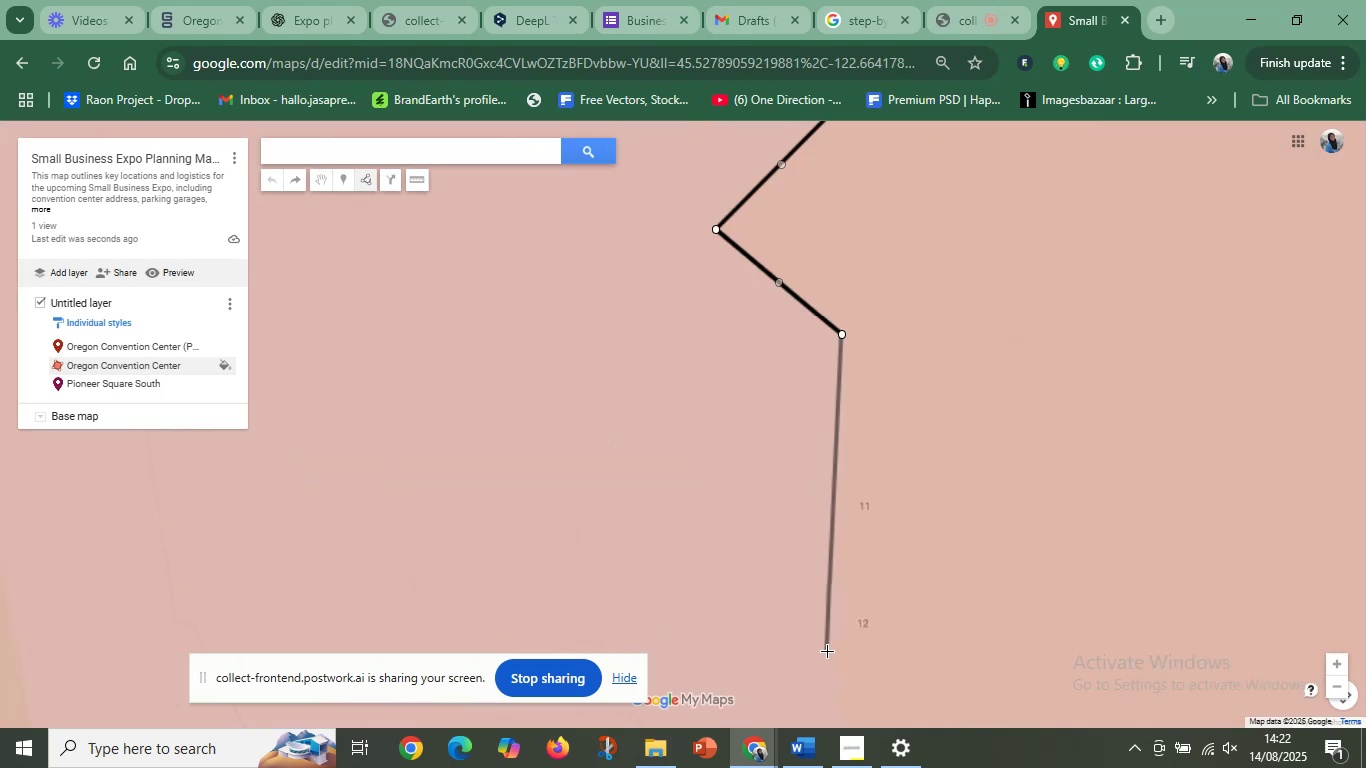 
scroll: coordinate [826, 673], scroll_direction: down, amount: 1.0
 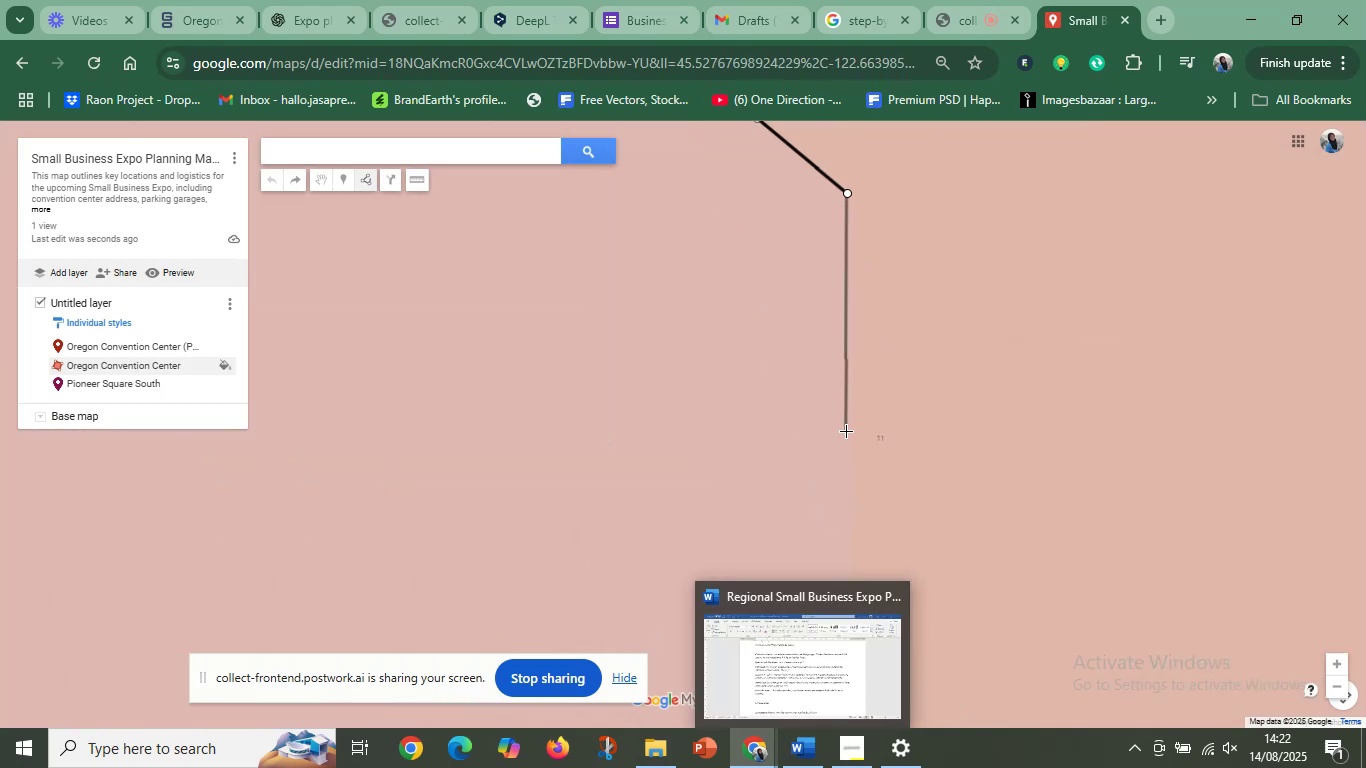 
wait(5.32)
 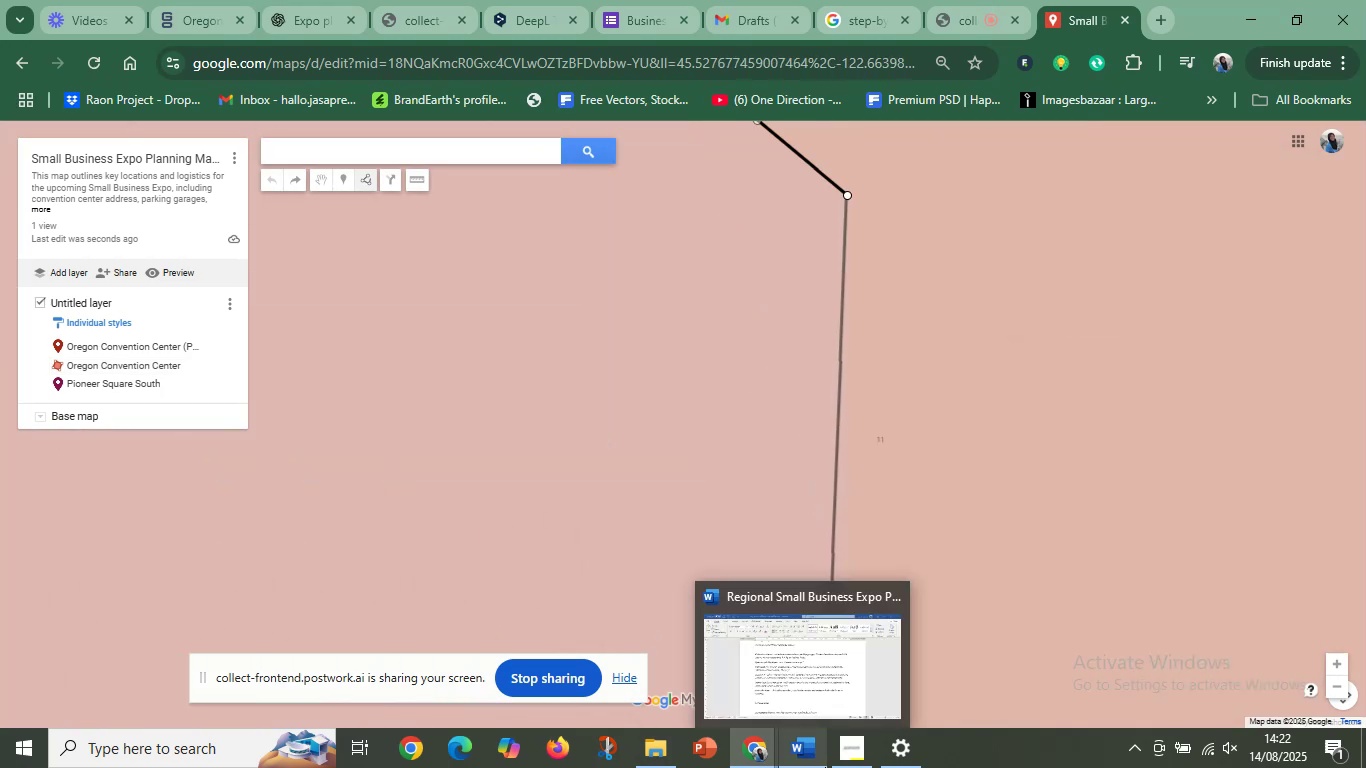 
left_click([849, 636])
 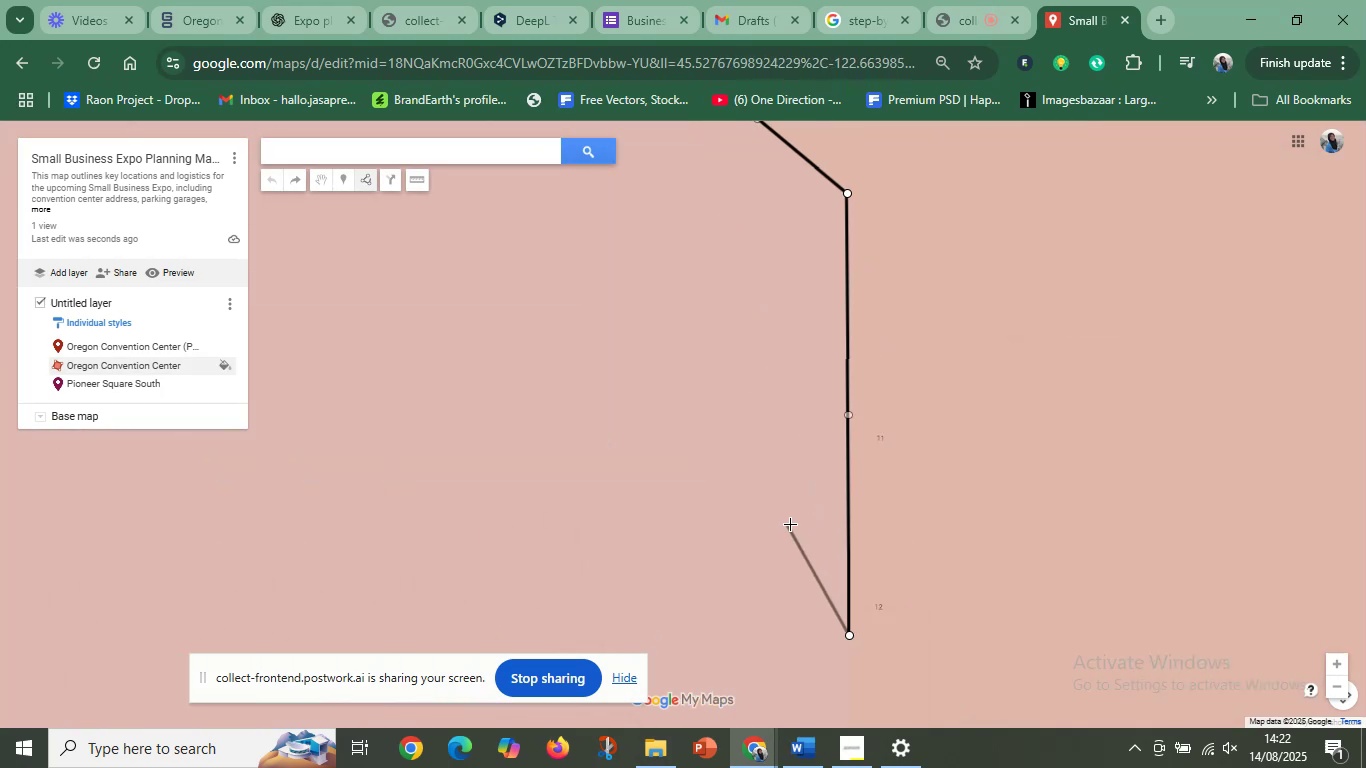 
scroll: coordinate [810, 559], scroll_direction: down, amount: 7.0
 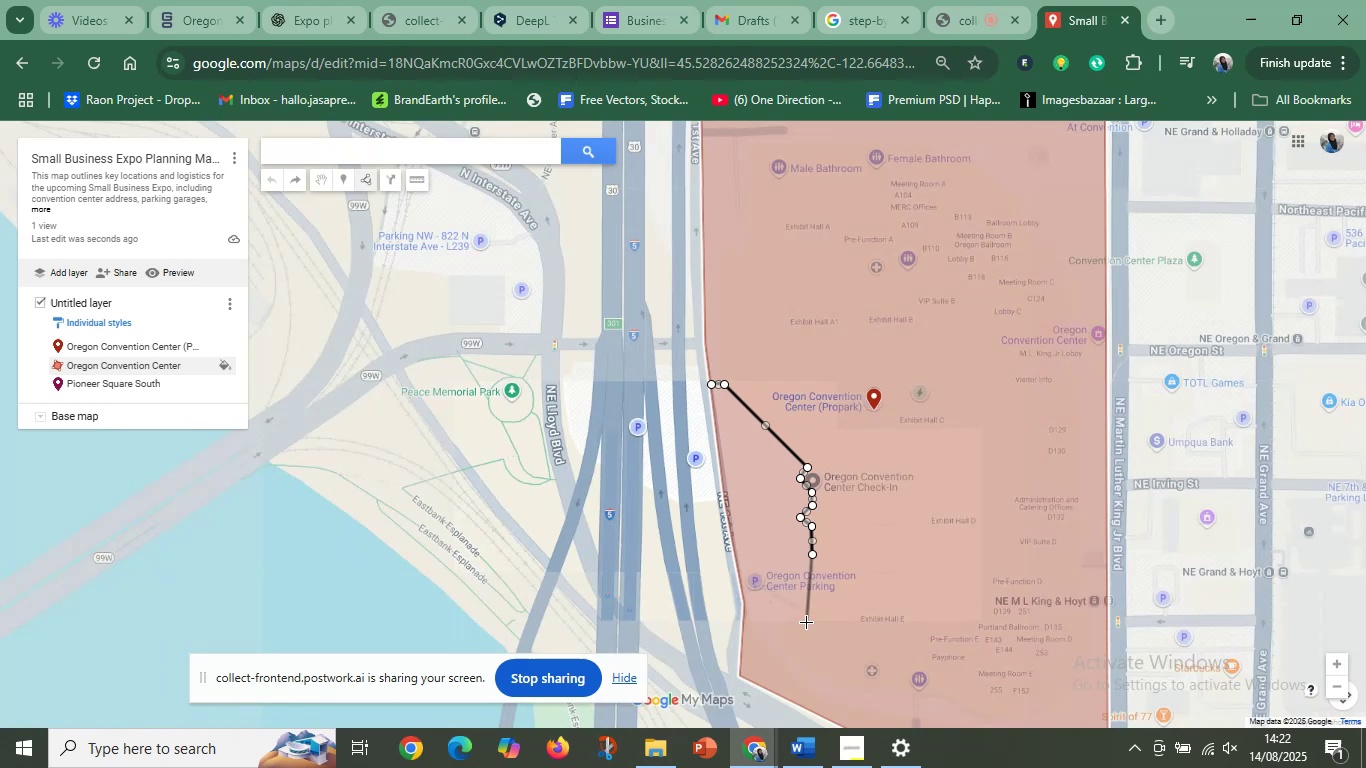 
scroll: coordinate [808, 578], scroll_direction: up, amount: 7.0
 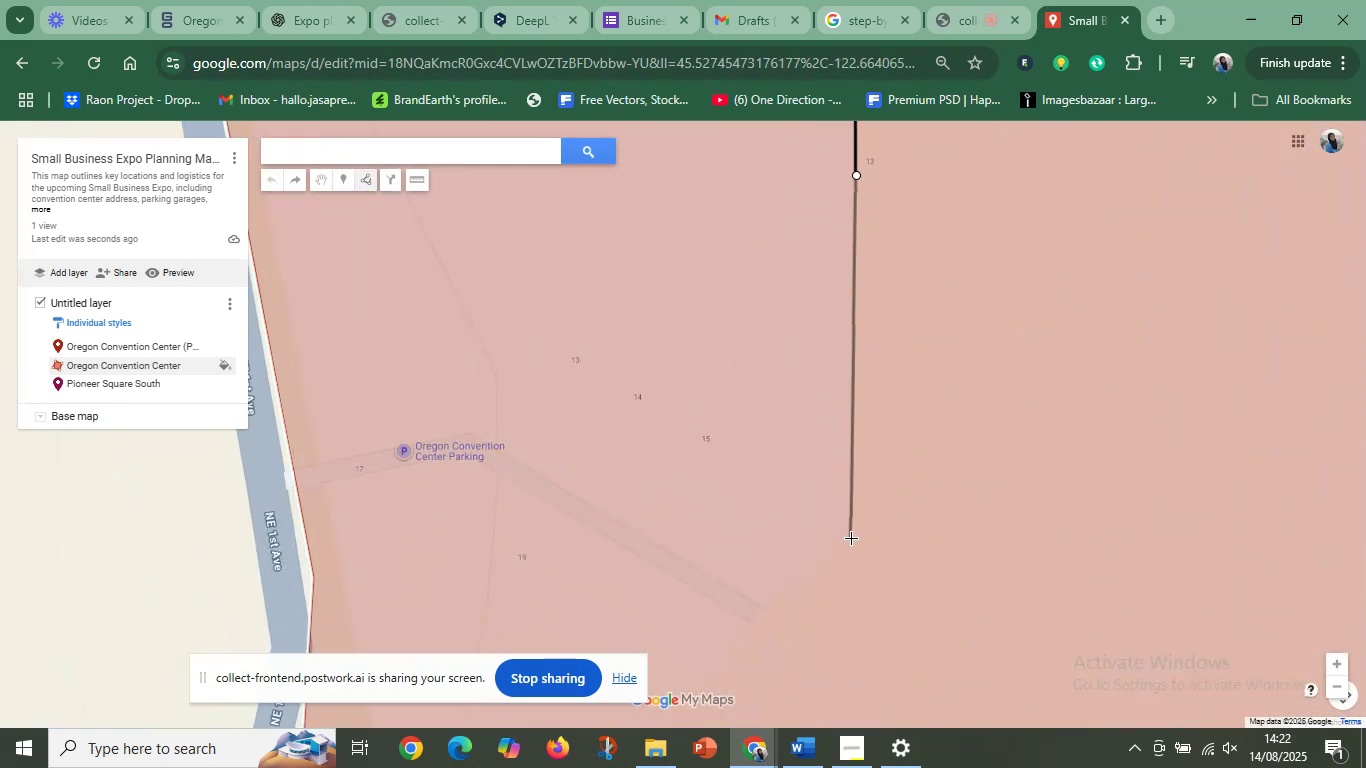 
left_click([852, 530])
 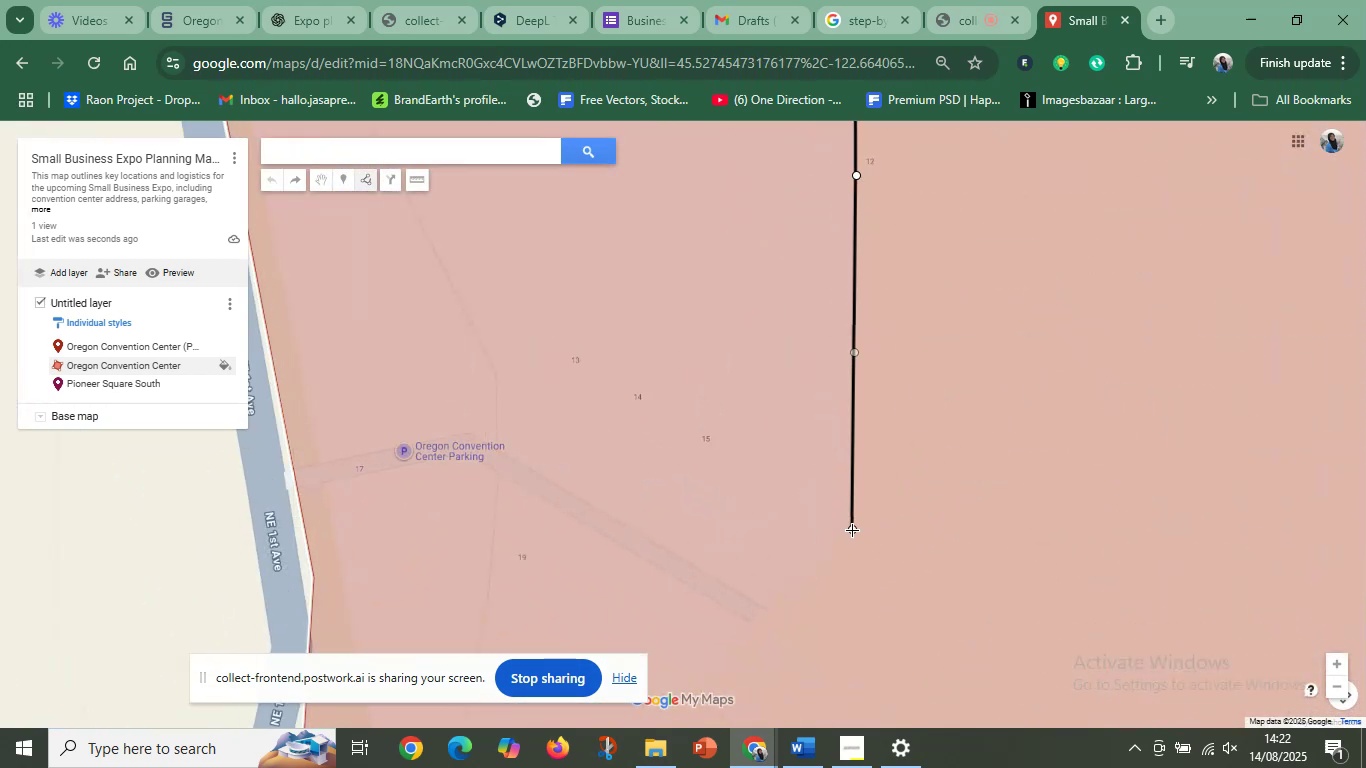 
scroll: coordinate [818, 576], scroll_direction: down, amount: 4.0
 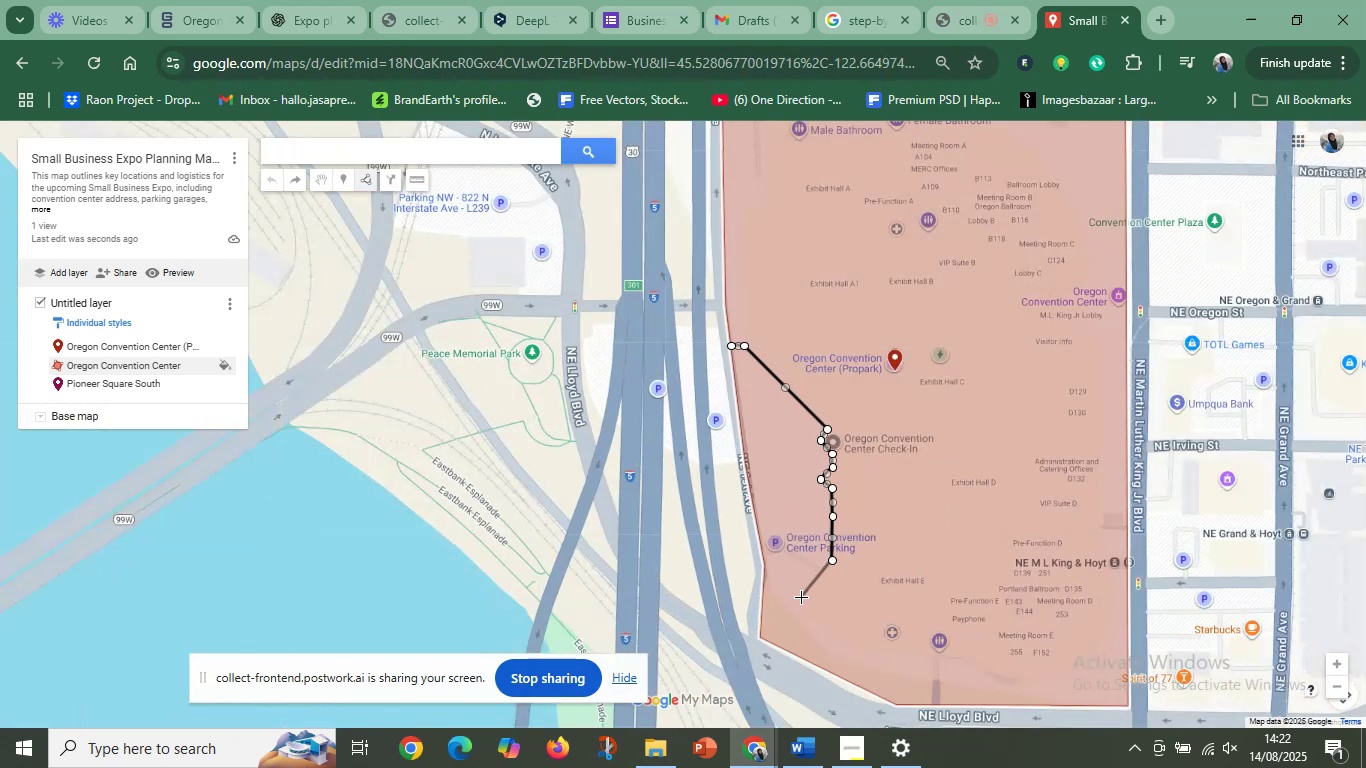 
left_click([801, 597])
 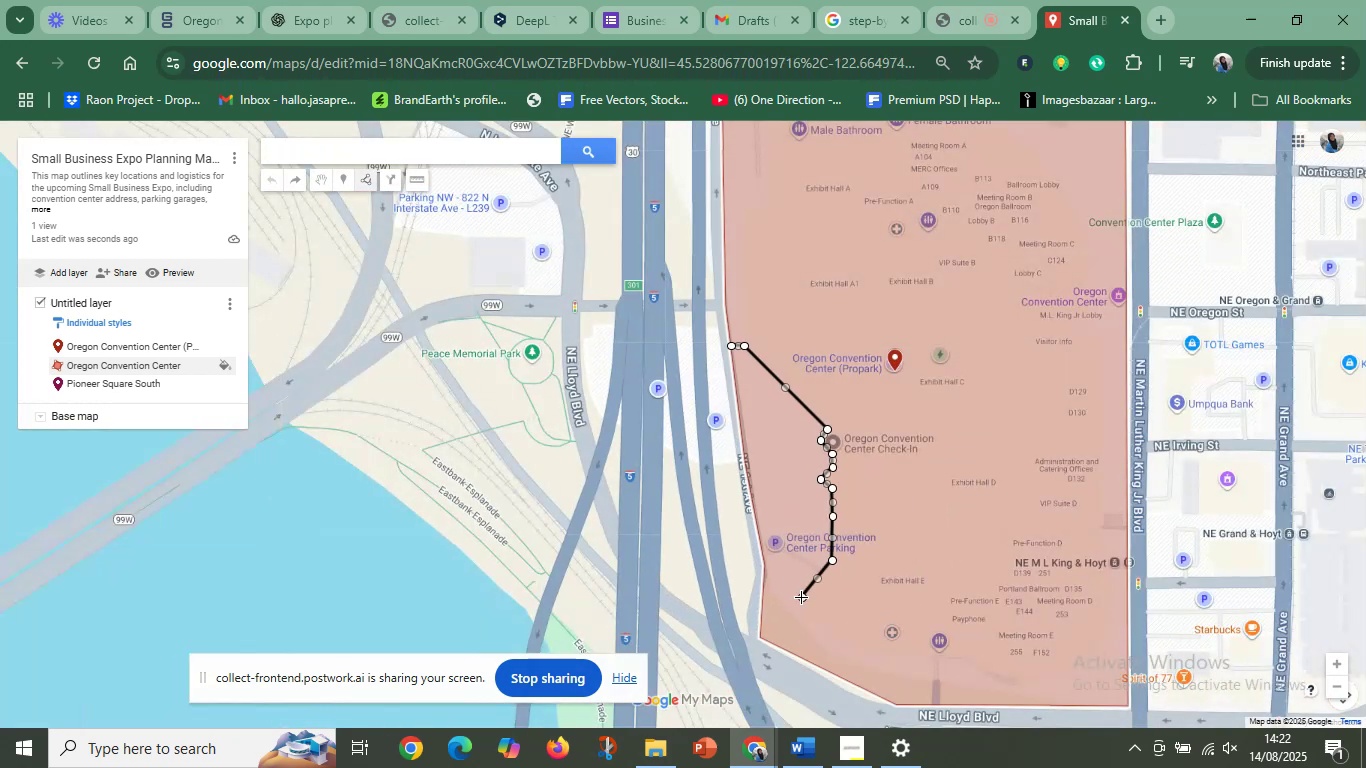 
scroll: coordinate [801, 597], scroll_direction: up, amount: 4.0
 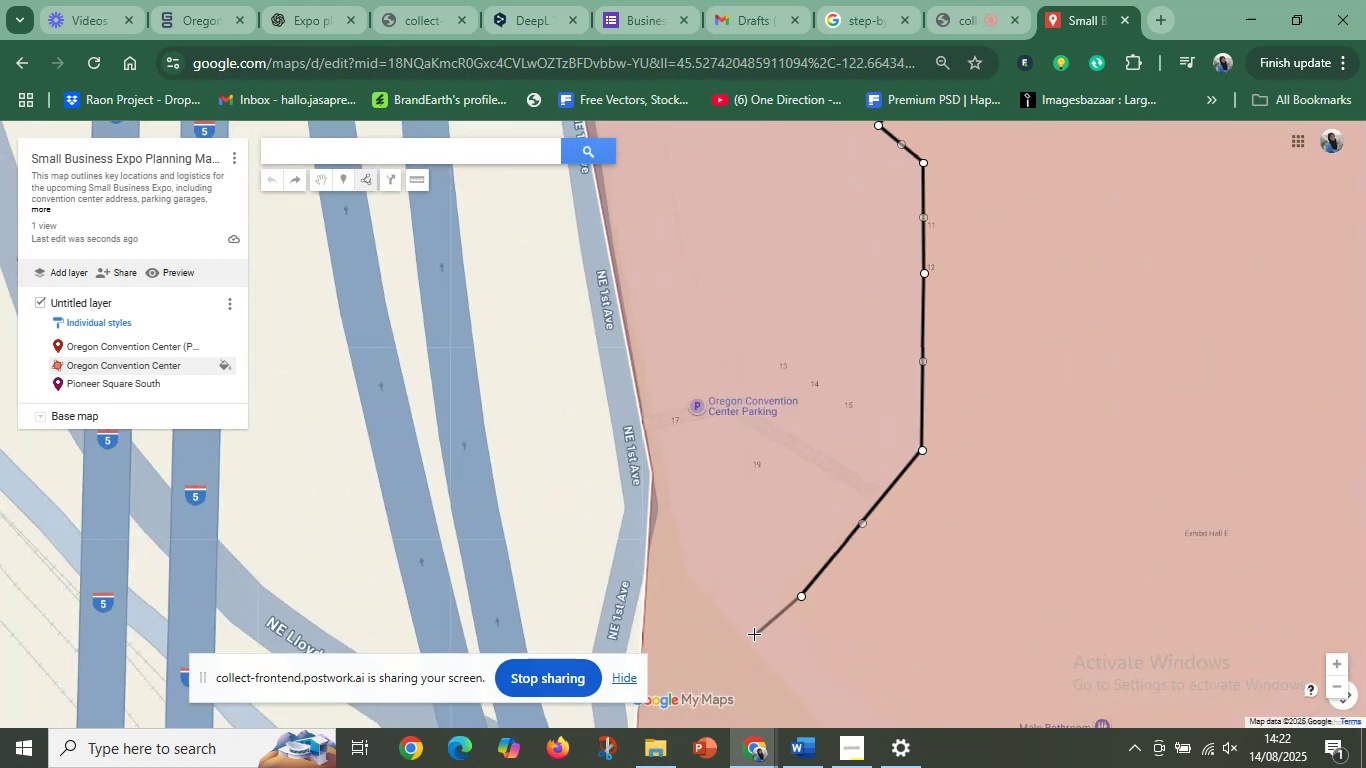 
left_click([747, 636])
 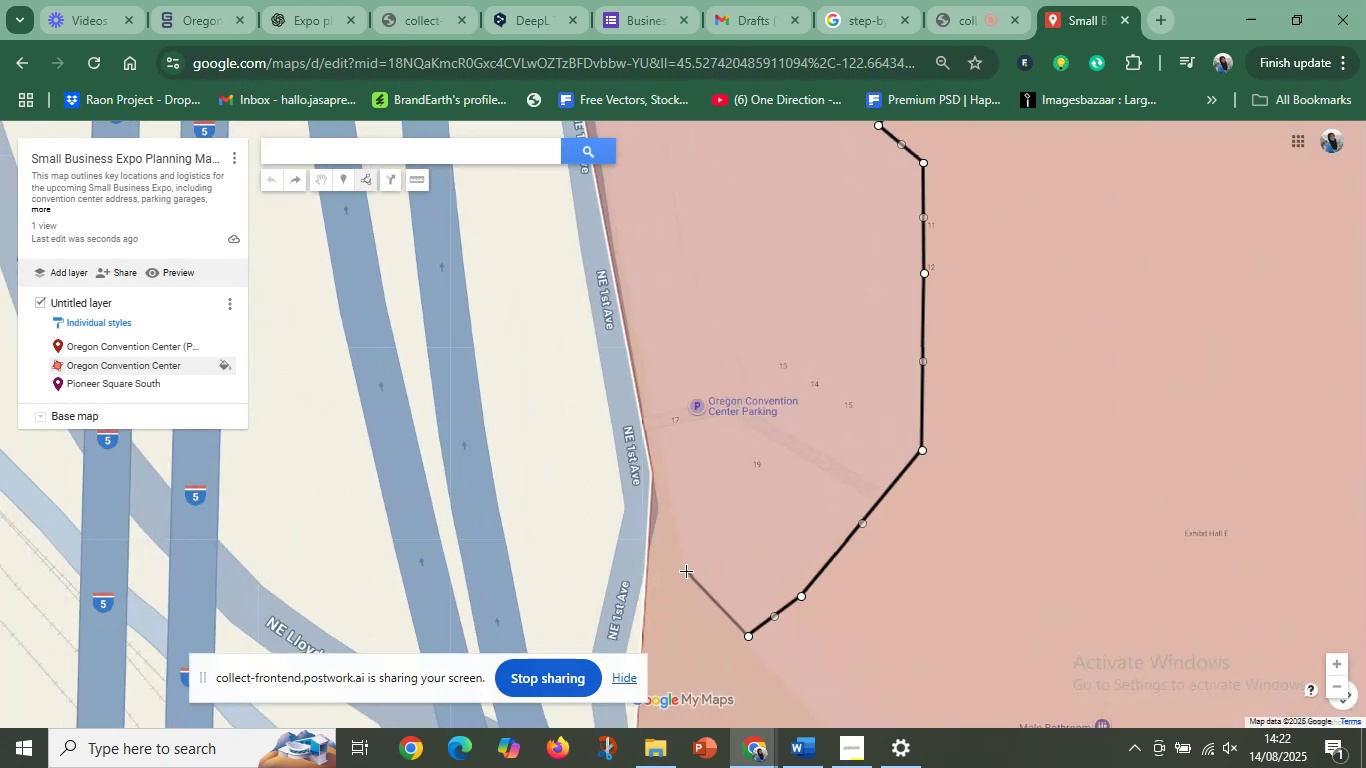 
left_click([686, 571])
 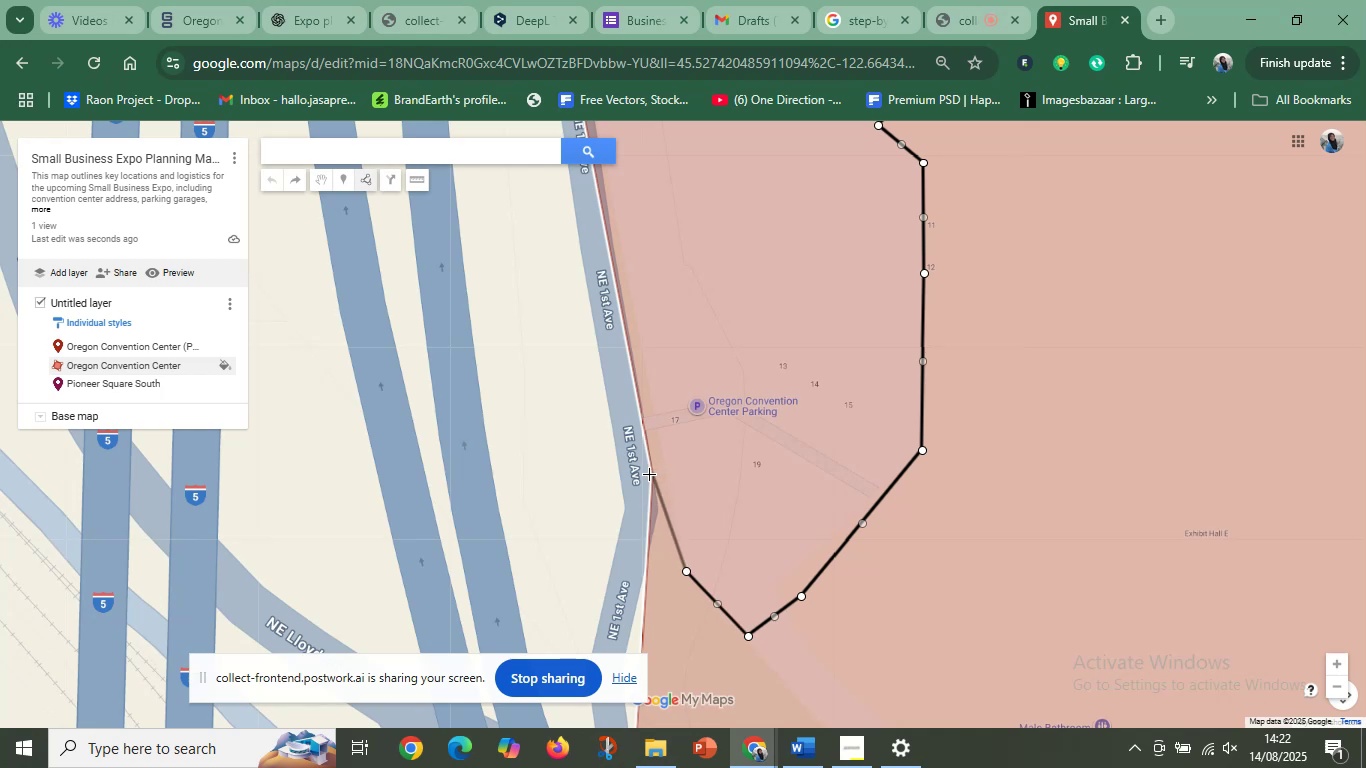 
left_click([649, 474])
 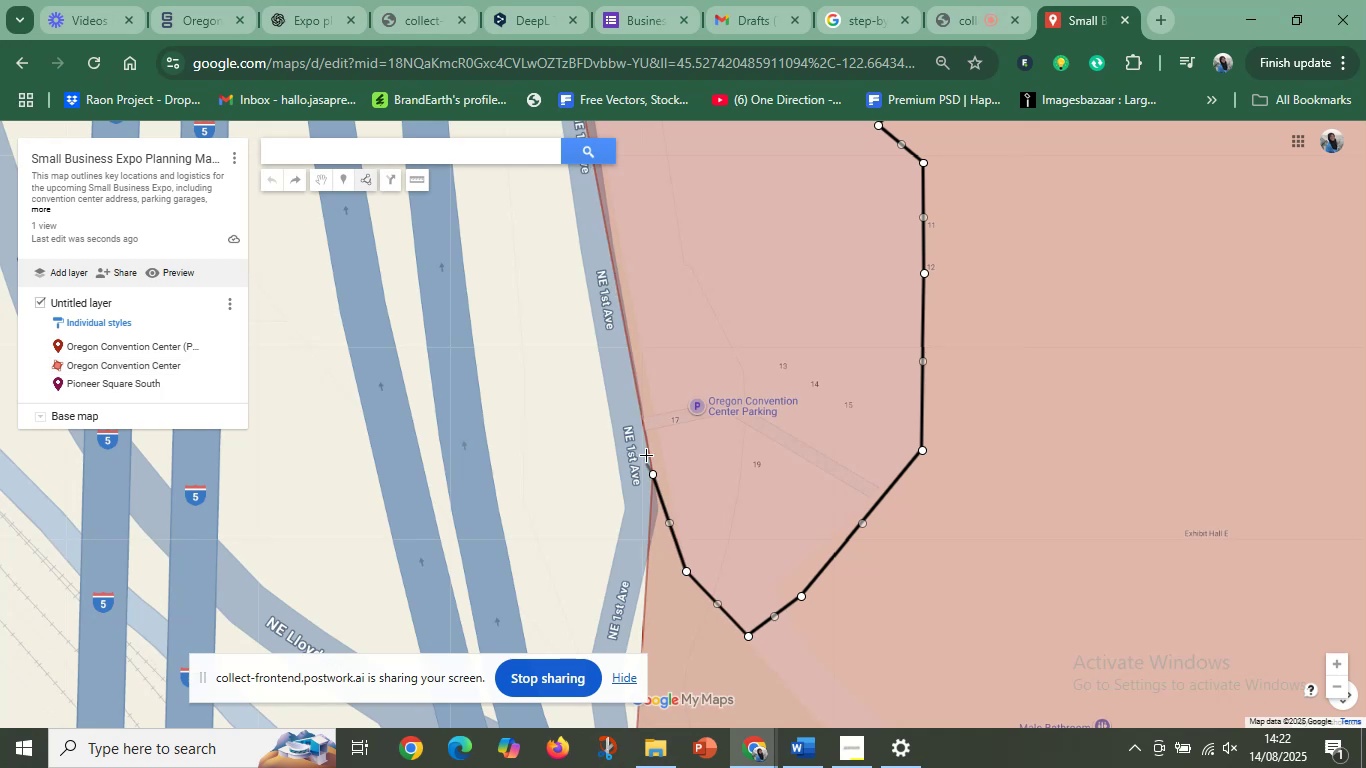 
scroll: coordinate [639, 444], scroll_direction: down, amount: 3.0
 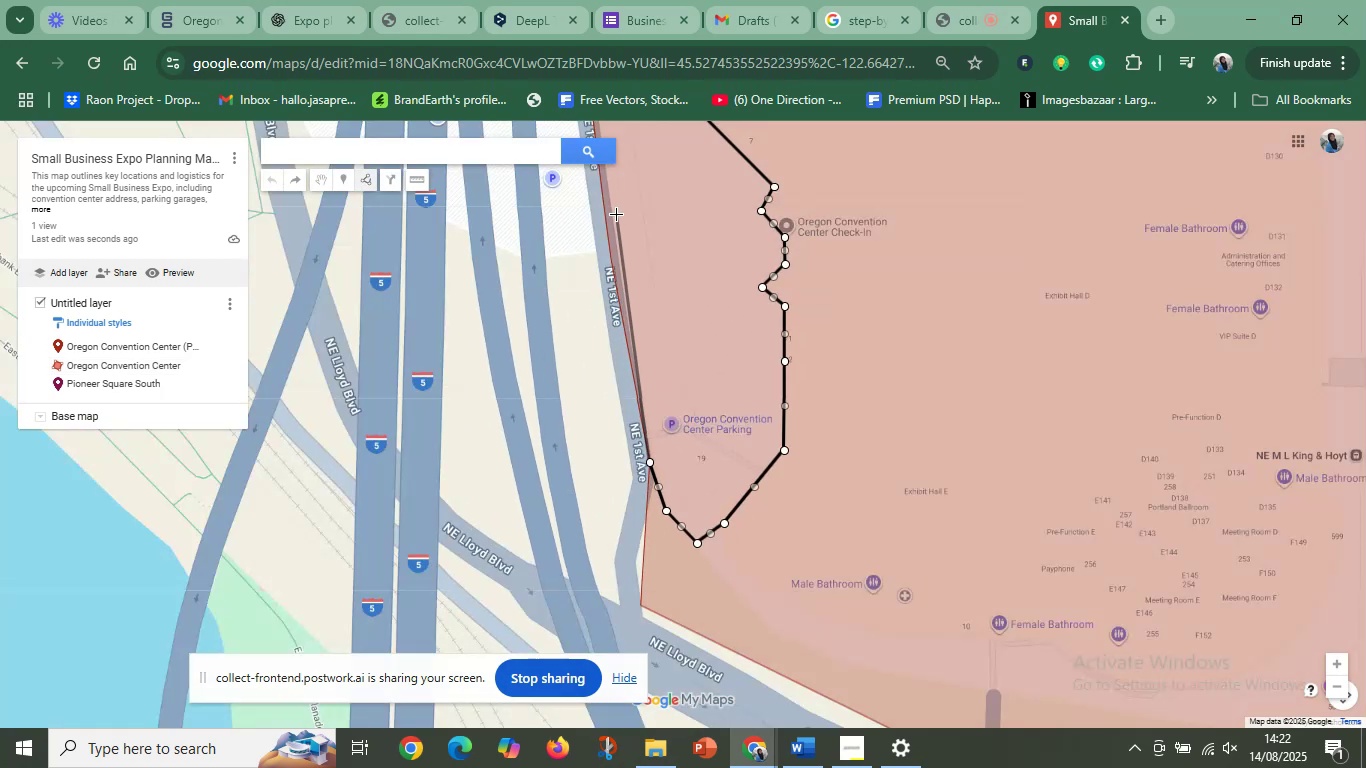 
scroll: coordinate [612, 223], scroll_direction: up, amount: 1.0
 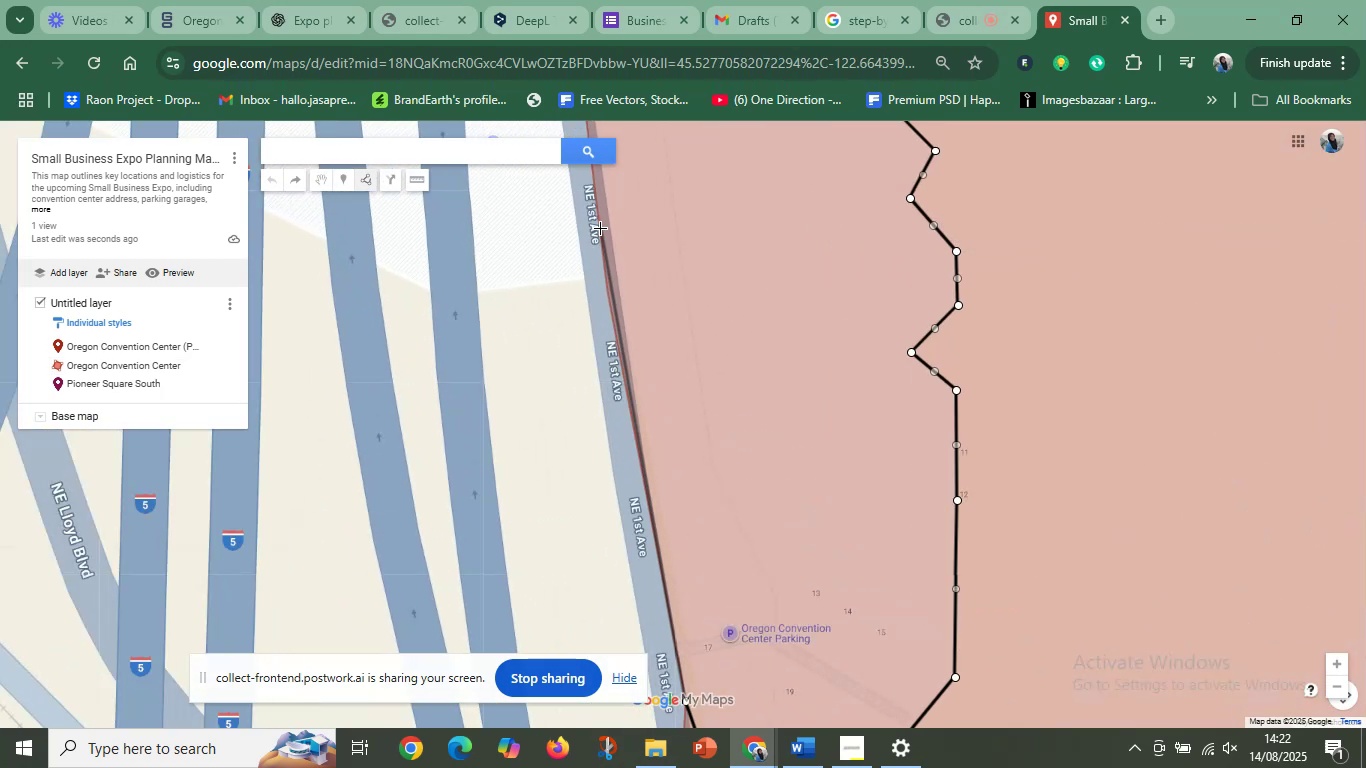 
scroll: coordinate [594, 273], scroll_direction: down, amount: 8.0
 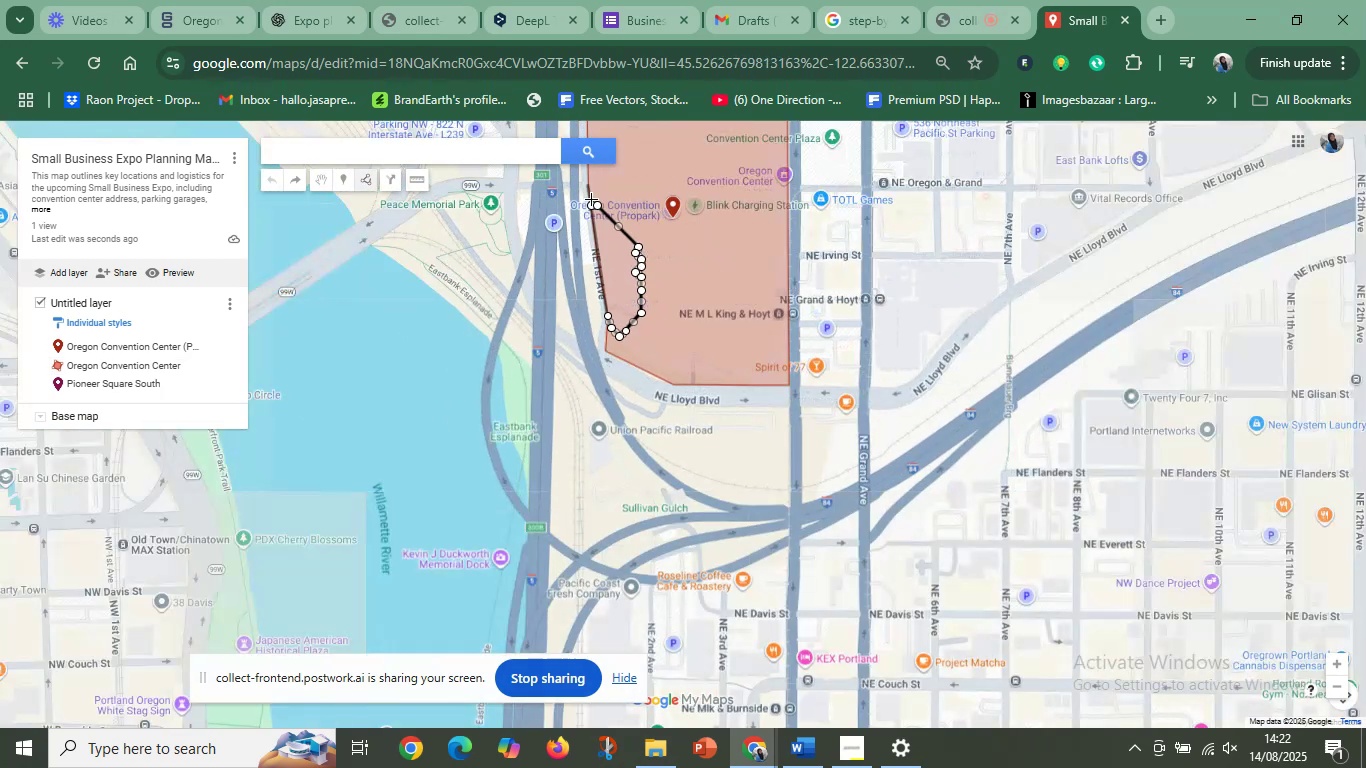 
scroll: coordinate [588, 213], scroll_direction: up, amount: 6.0
 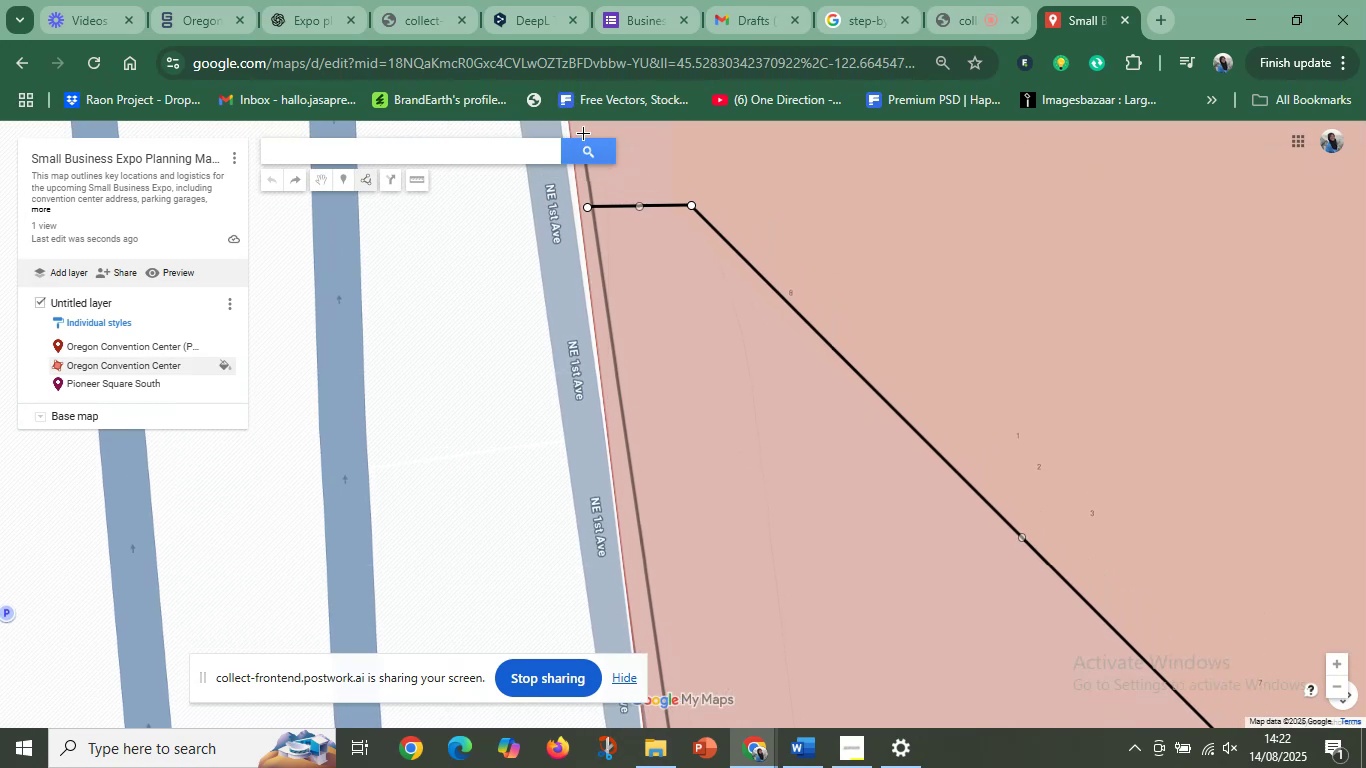 
wait(7.23)
 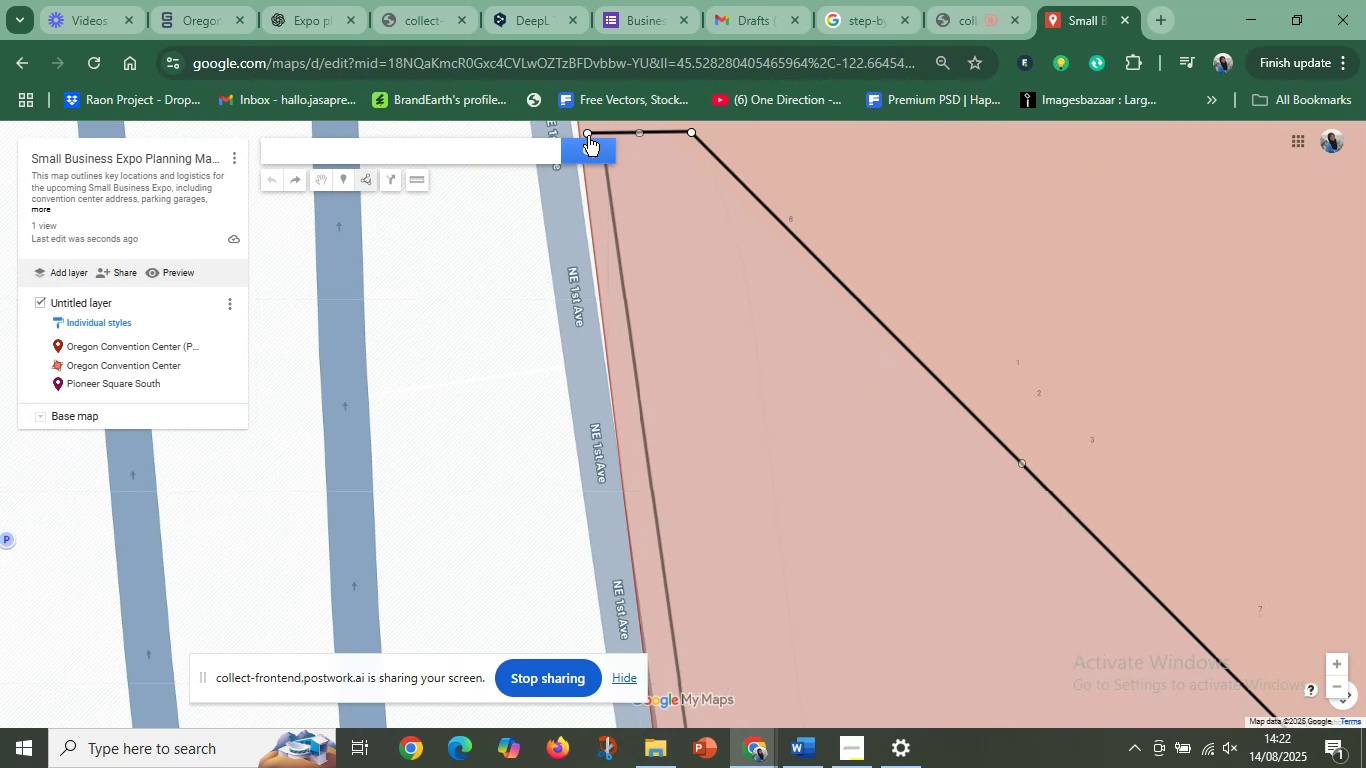 
left_click([587, 234])
 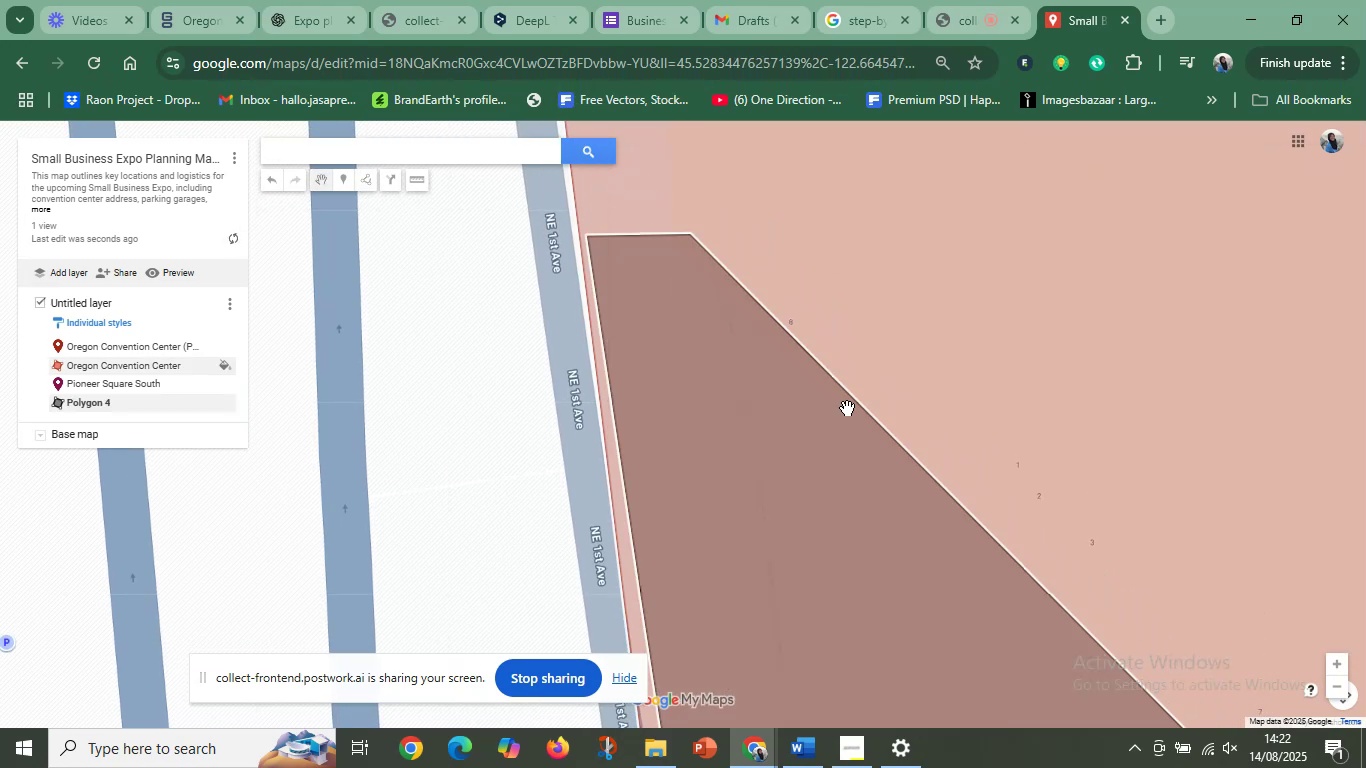 
scroll: coordinate [837, 416], scroll_direction: down, amount: 6.0
 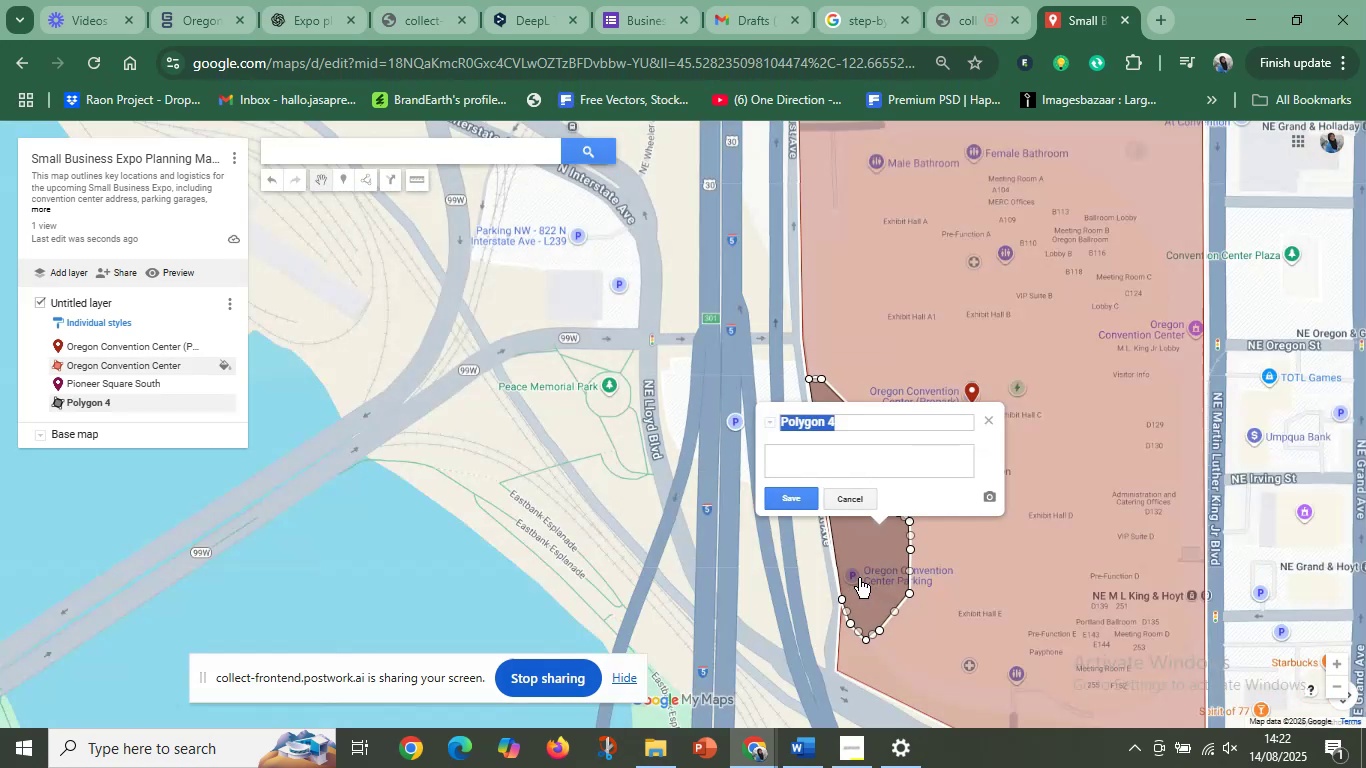 
scroll: coordinate [859, 578], scroll_direction: up, amount: 2.0
 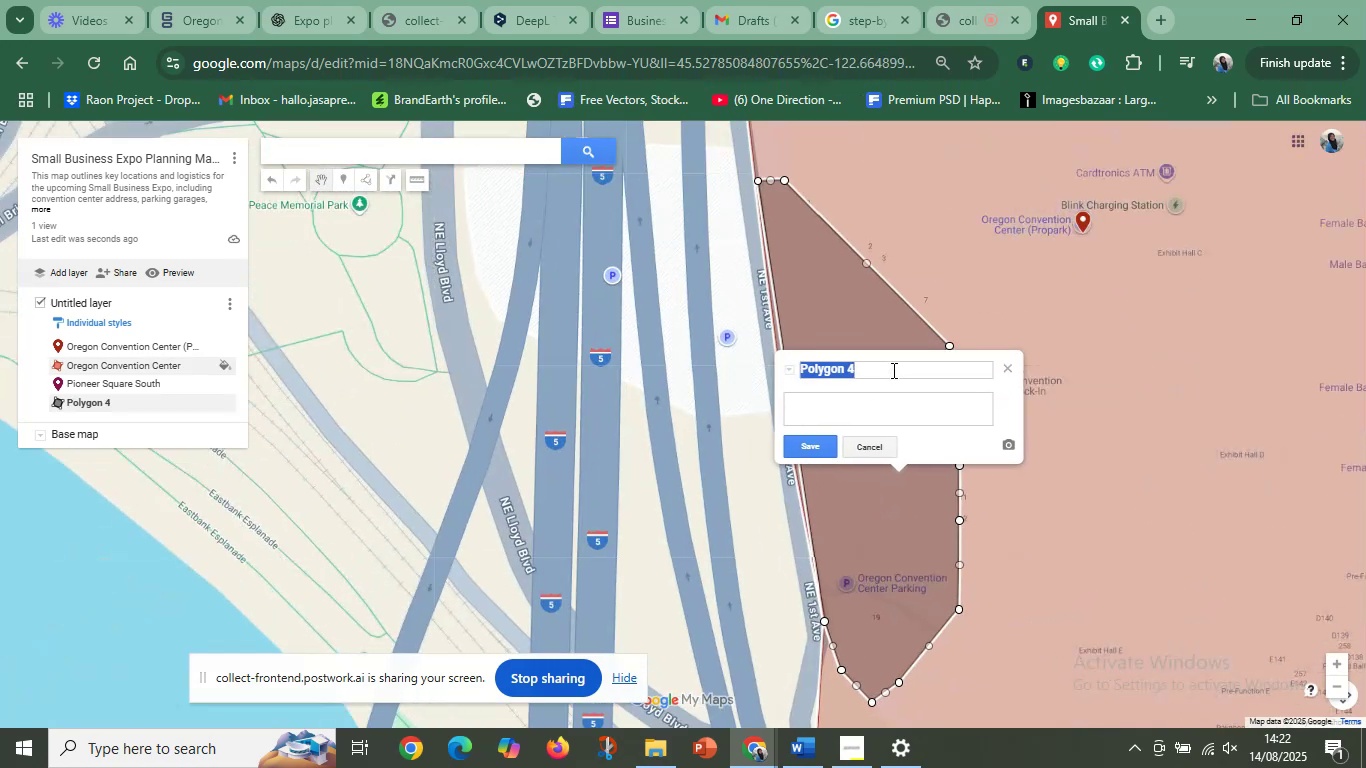 
type(Parking Area)
 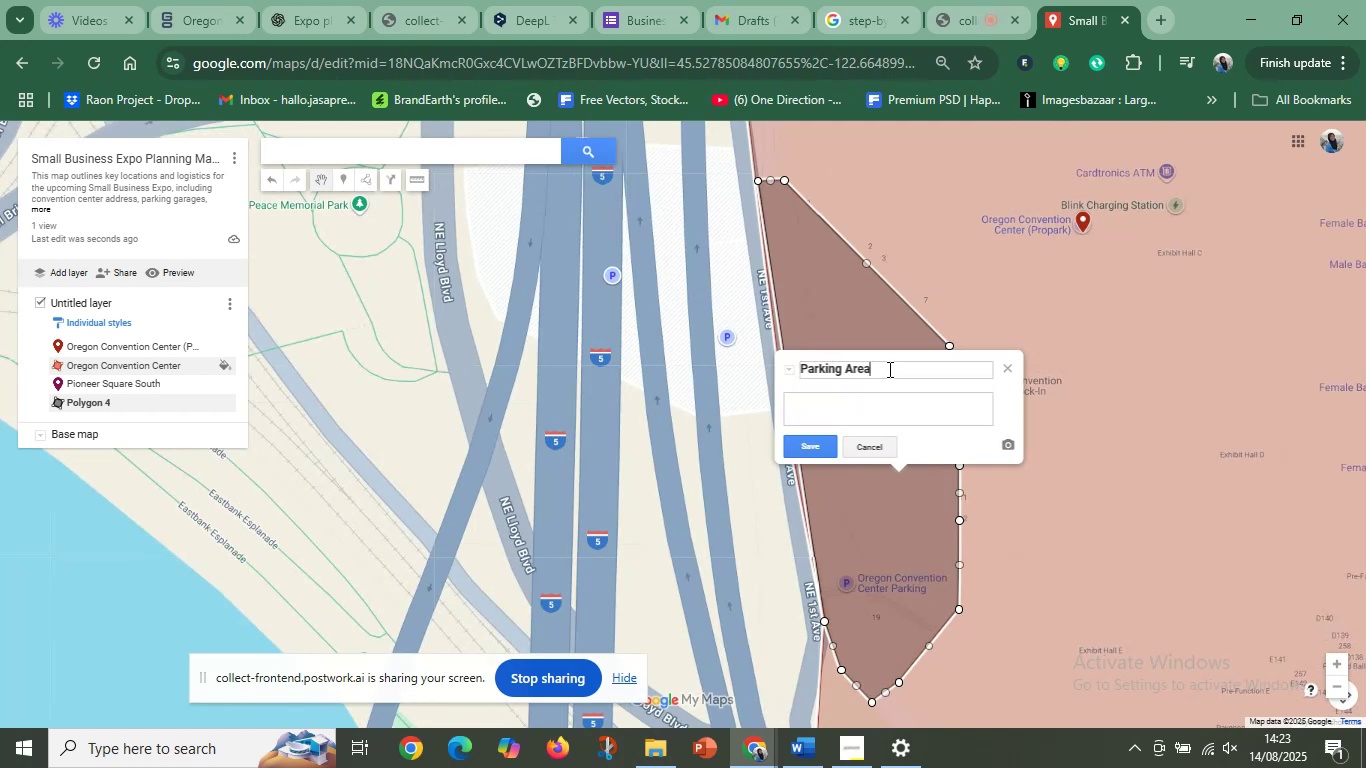 
left_click([803, 756])
 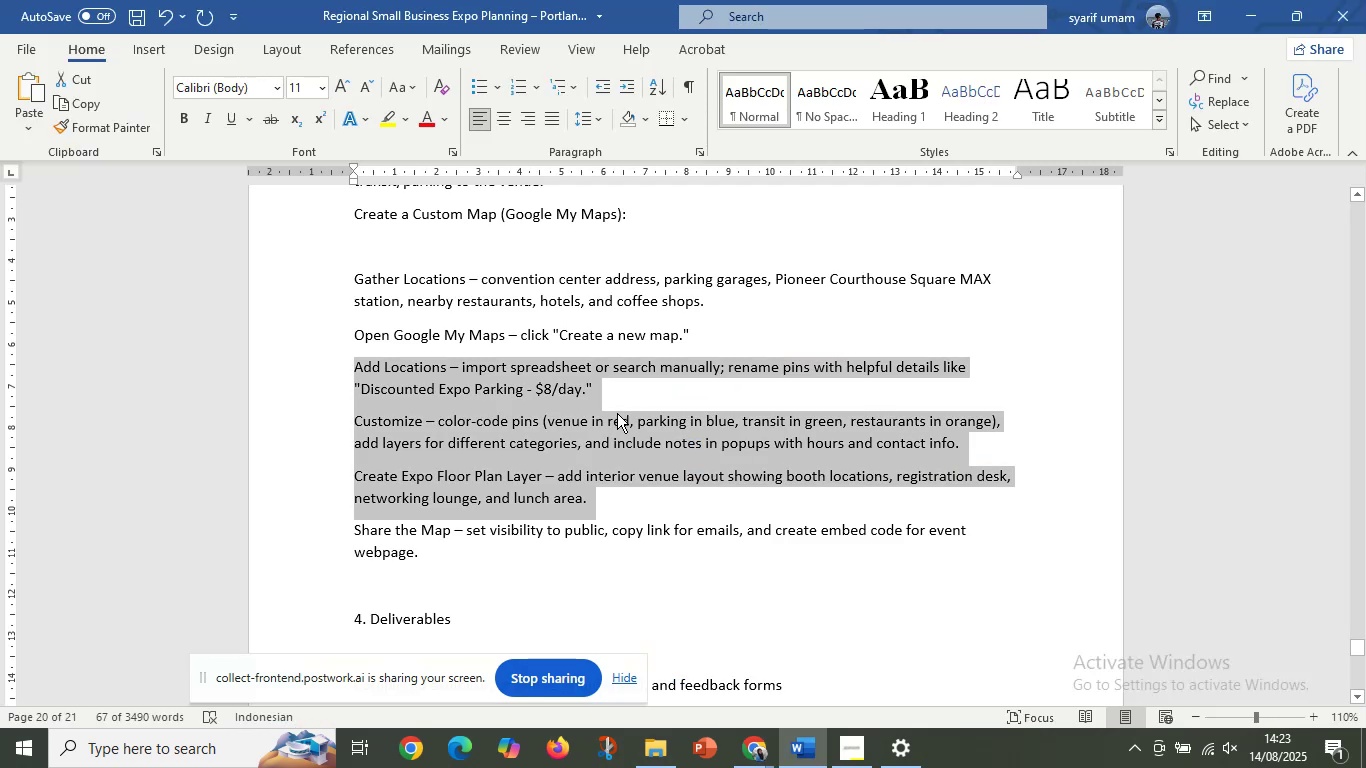 
left_click([618, 413])
 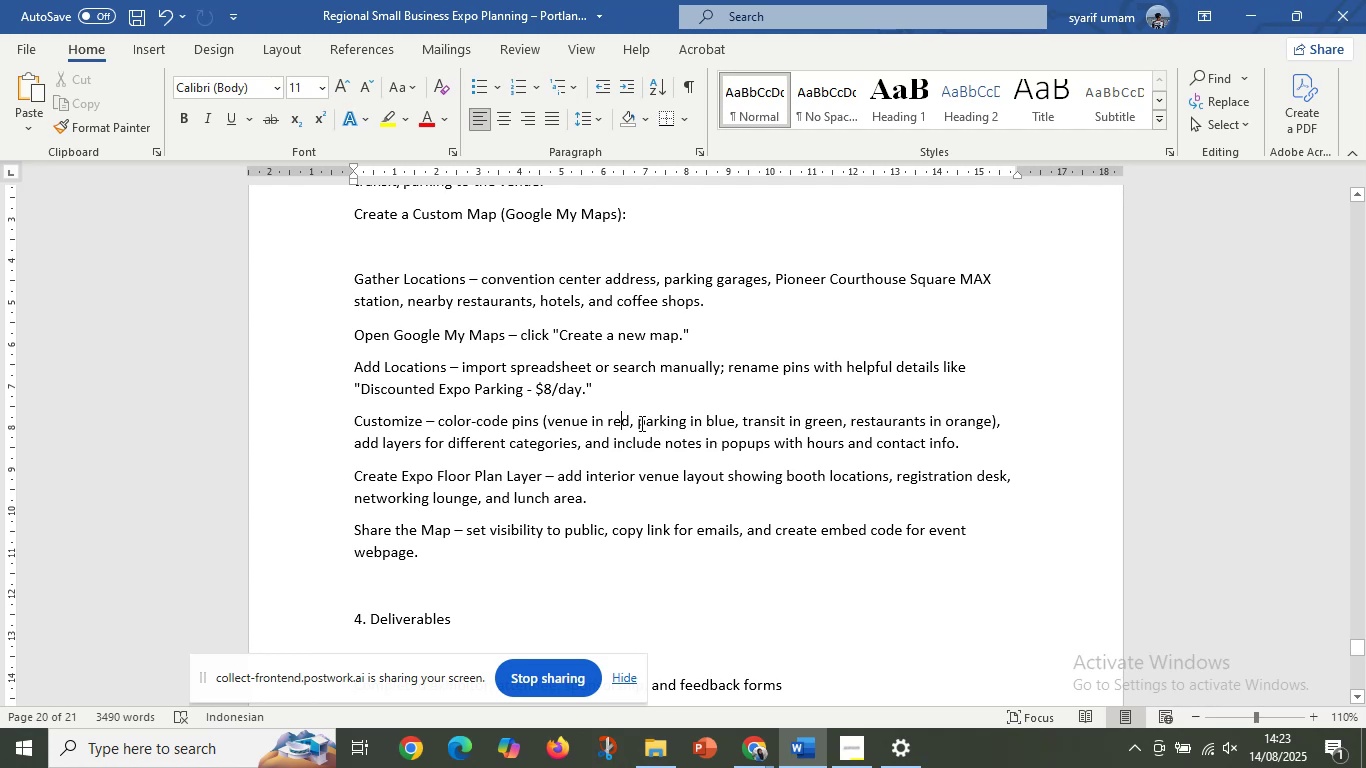 
left_click([1244, 0])
 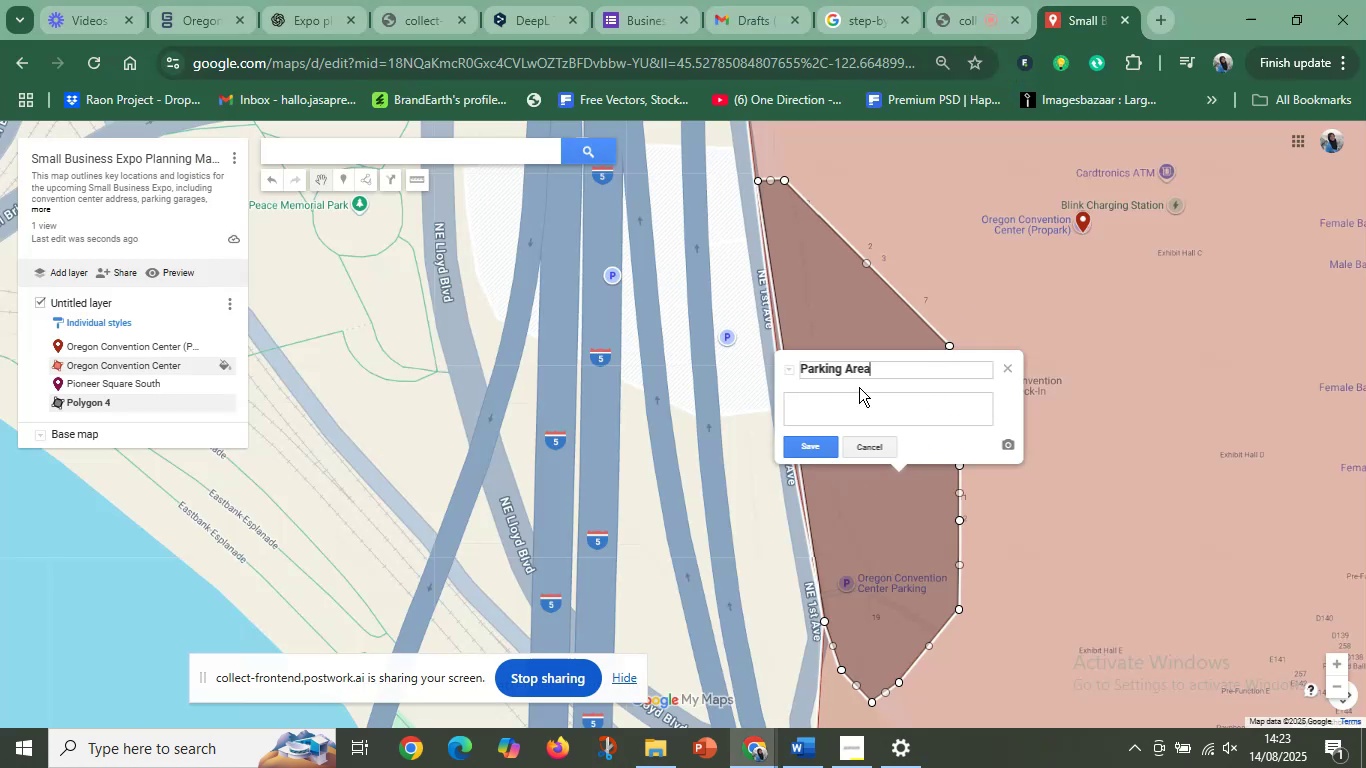 
left_click([860, 398])
 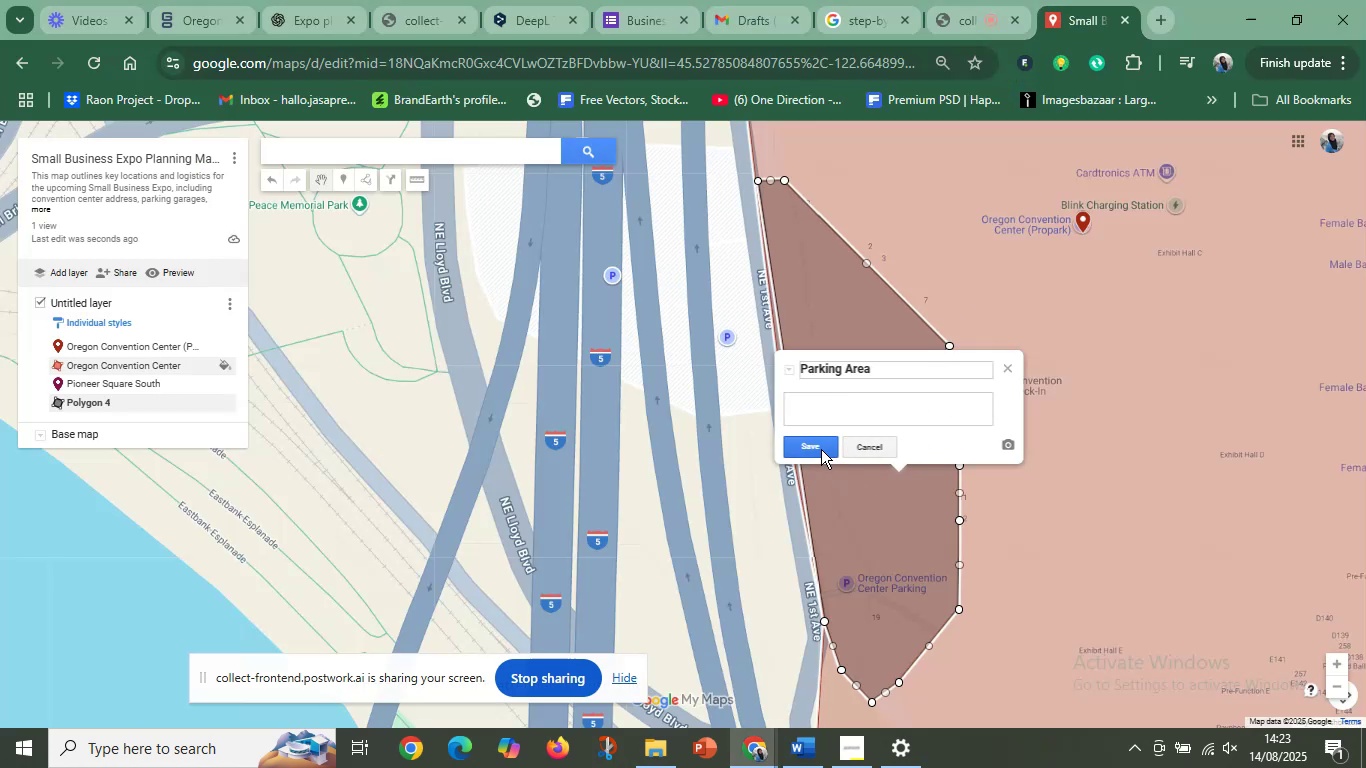 
left_click([817, 449])
 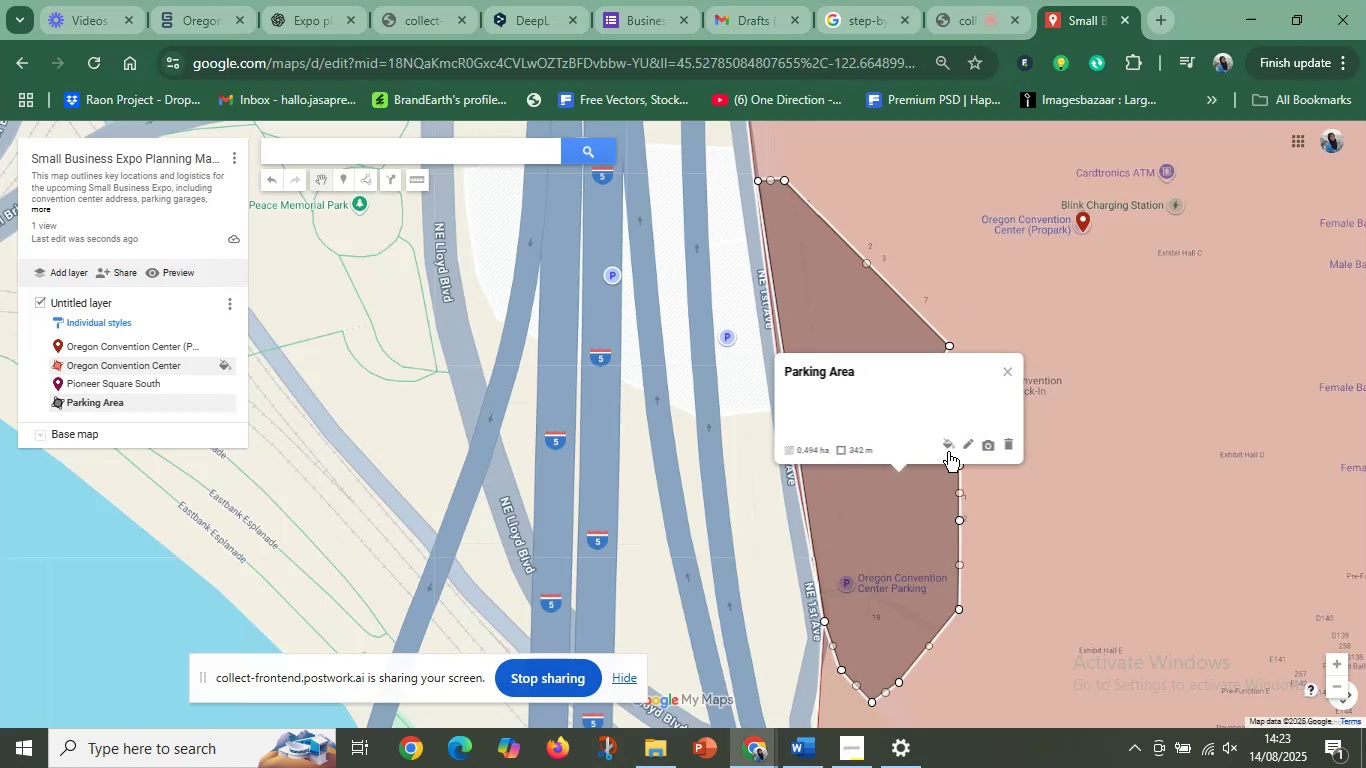 
left_click([949, 448])
 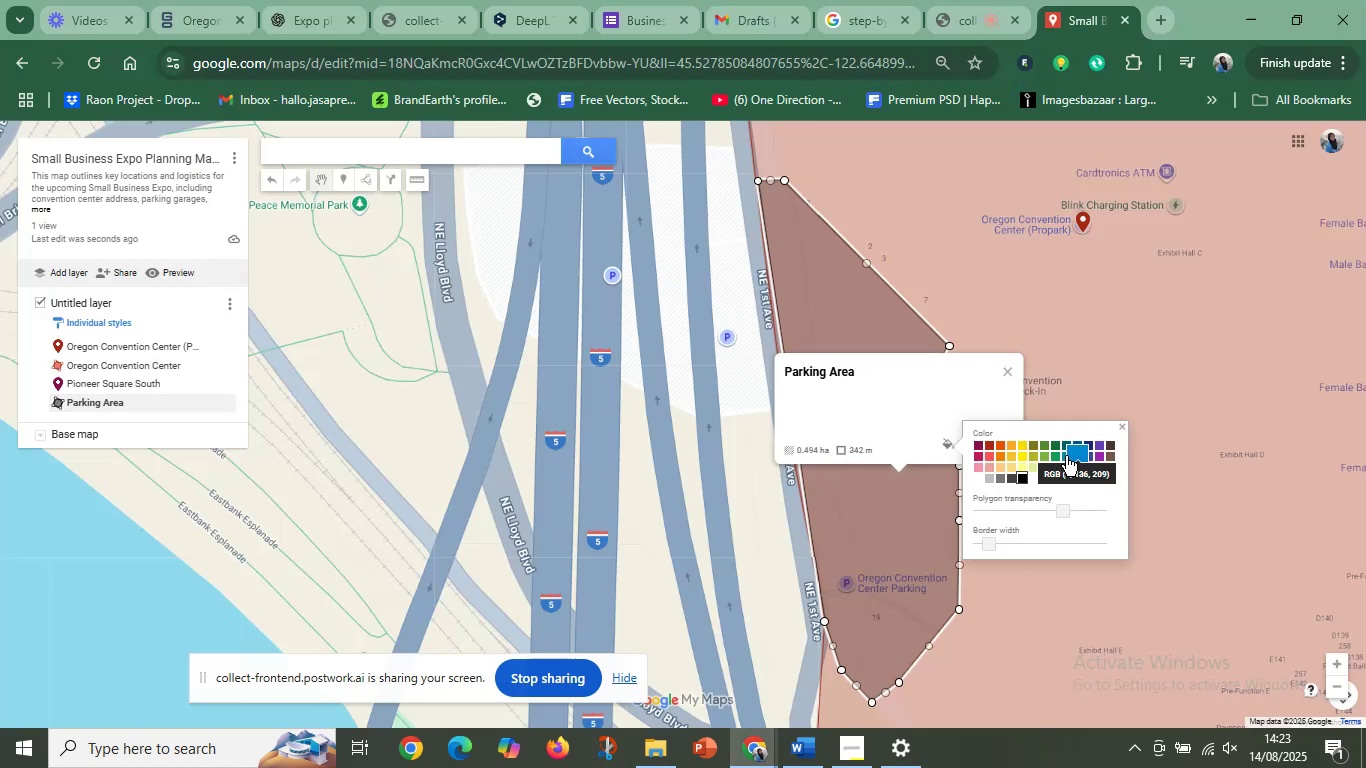 
left_click([1073, 455])
 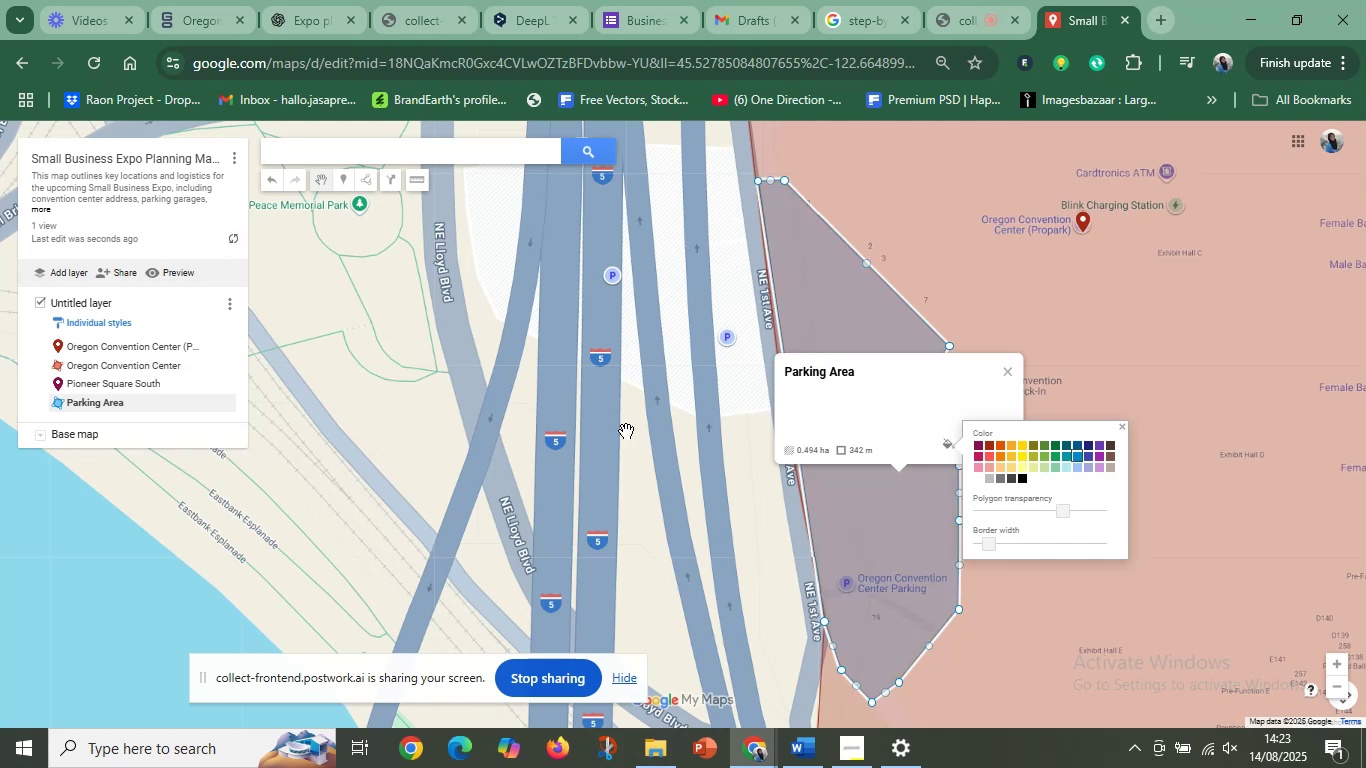 
left_click([598, 422])
 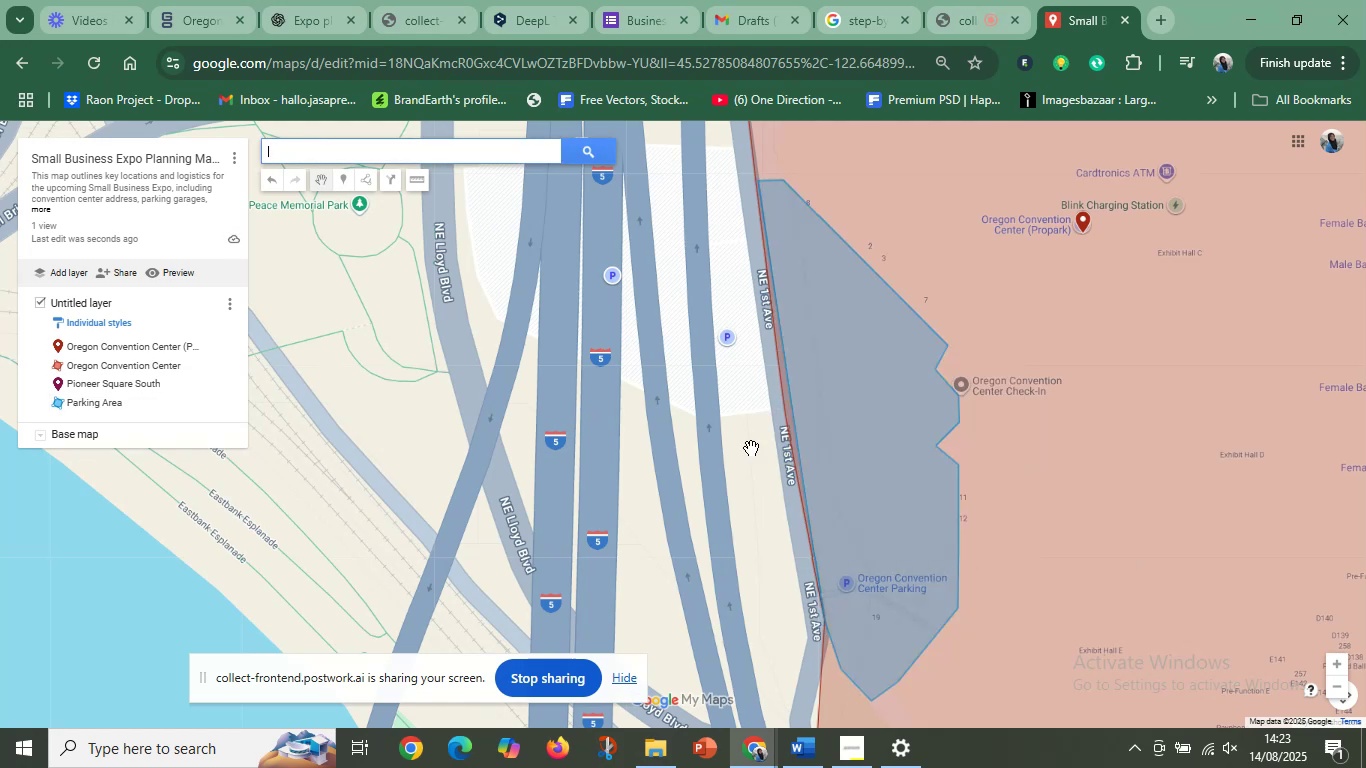 
scroll: coordinate [883, 458], scroll_direction: down, amount: 9.0
 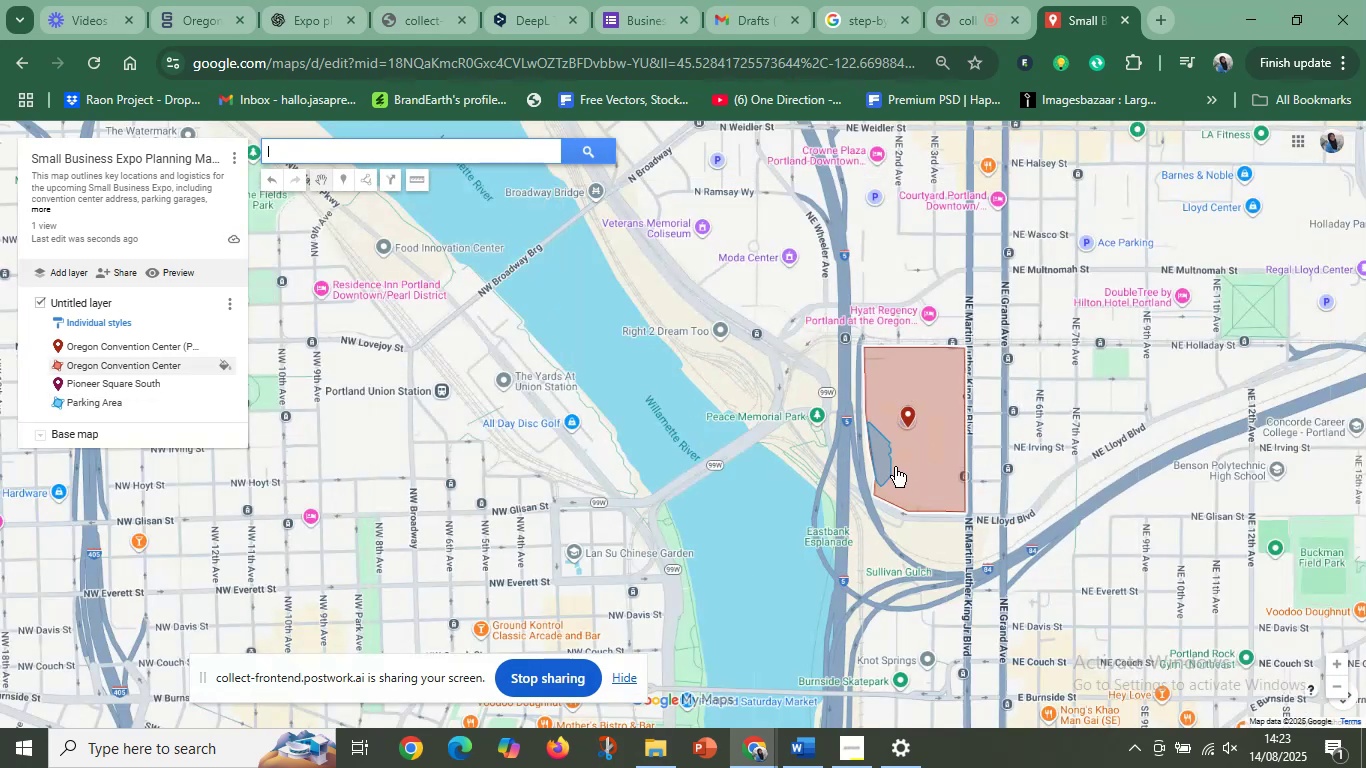 
left_click([880, 451])
 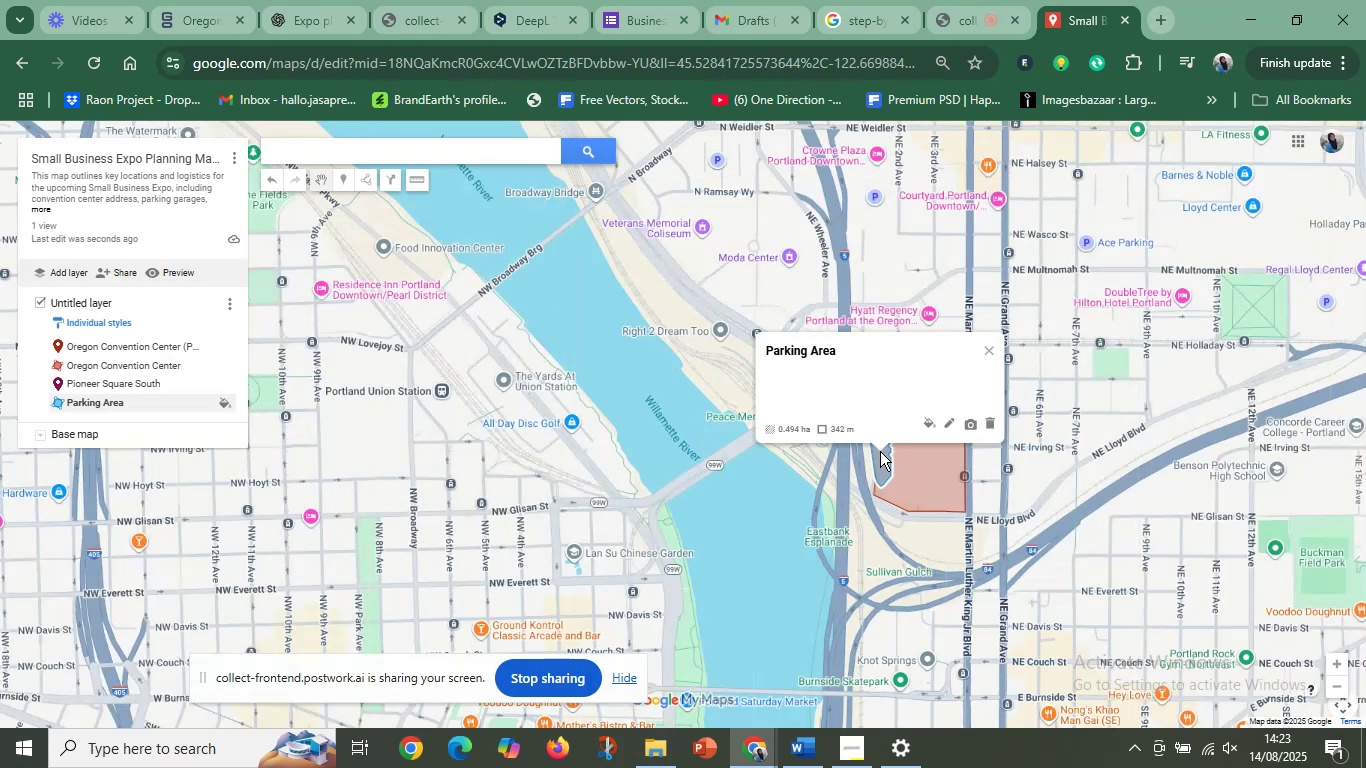 
scroll: coordinate [881, 452], scroll_direction: up, amount: 13.0
 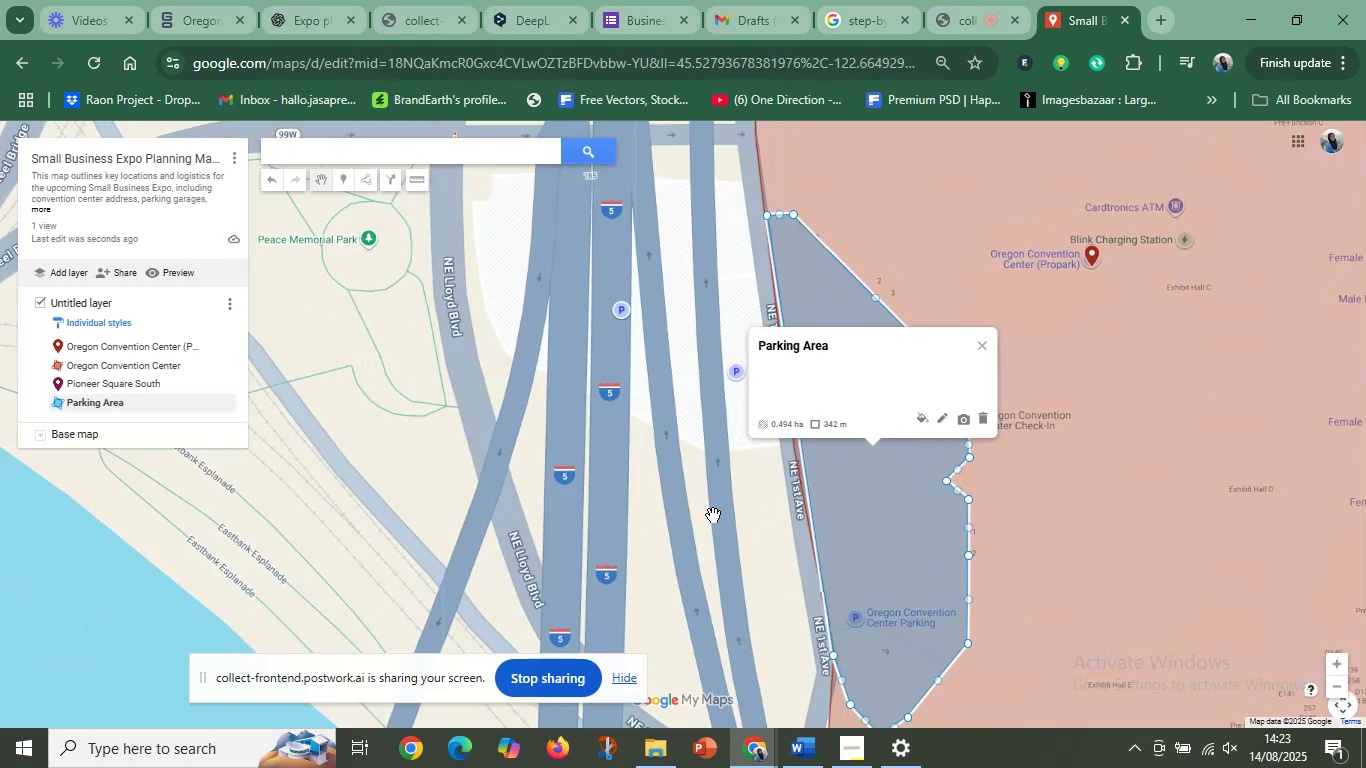 
left_click([713, 517])
 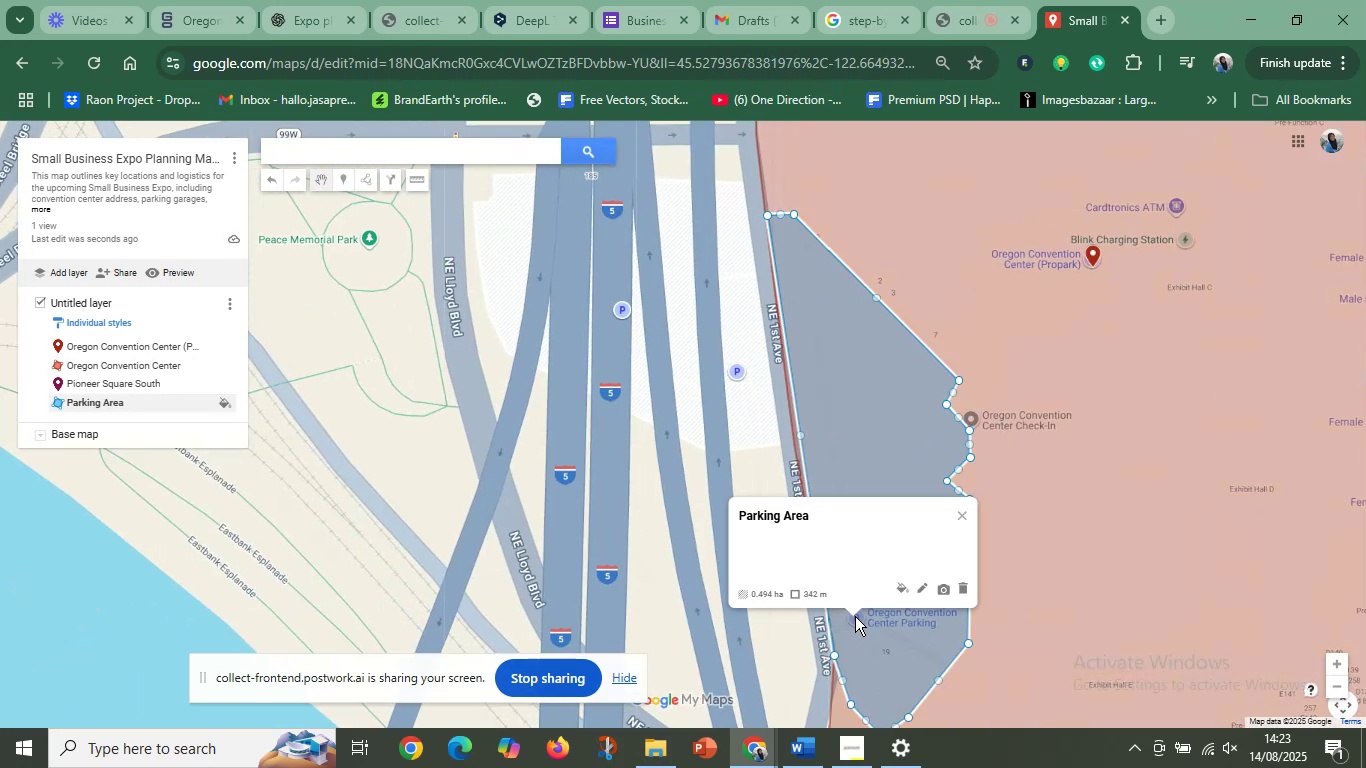 
left_click([856, 616])
 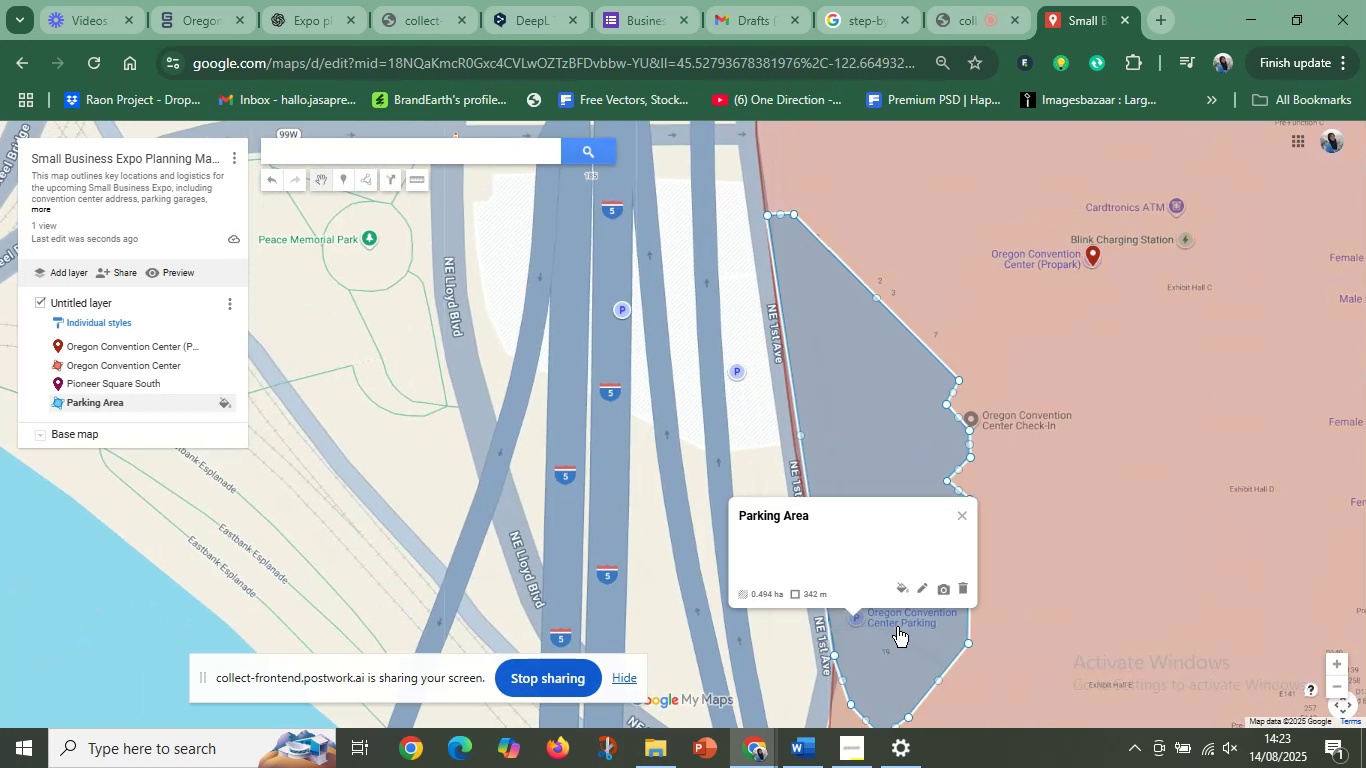 
left_click_drag(start_coordinate=[900, 628], to_coordinate=[635, 617])
 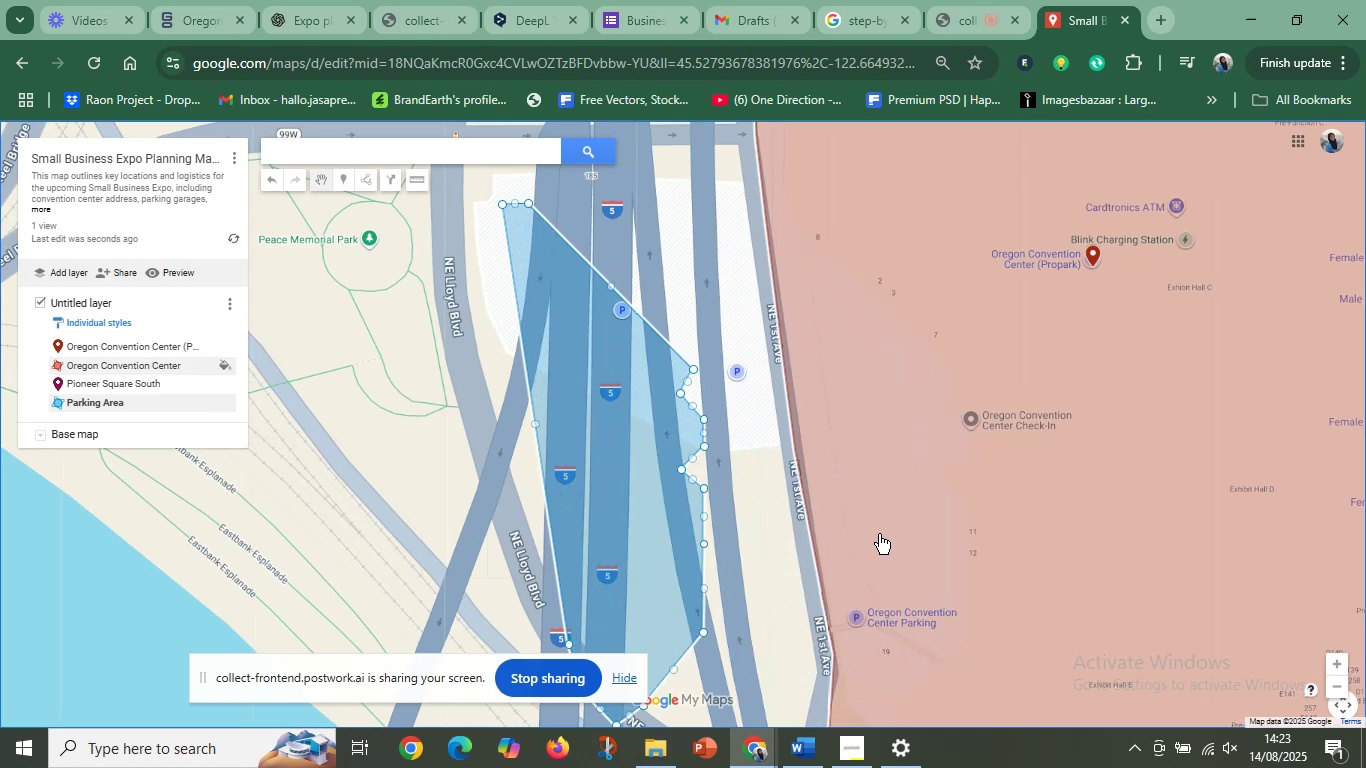 
key(Shift+ShiftLeft)
 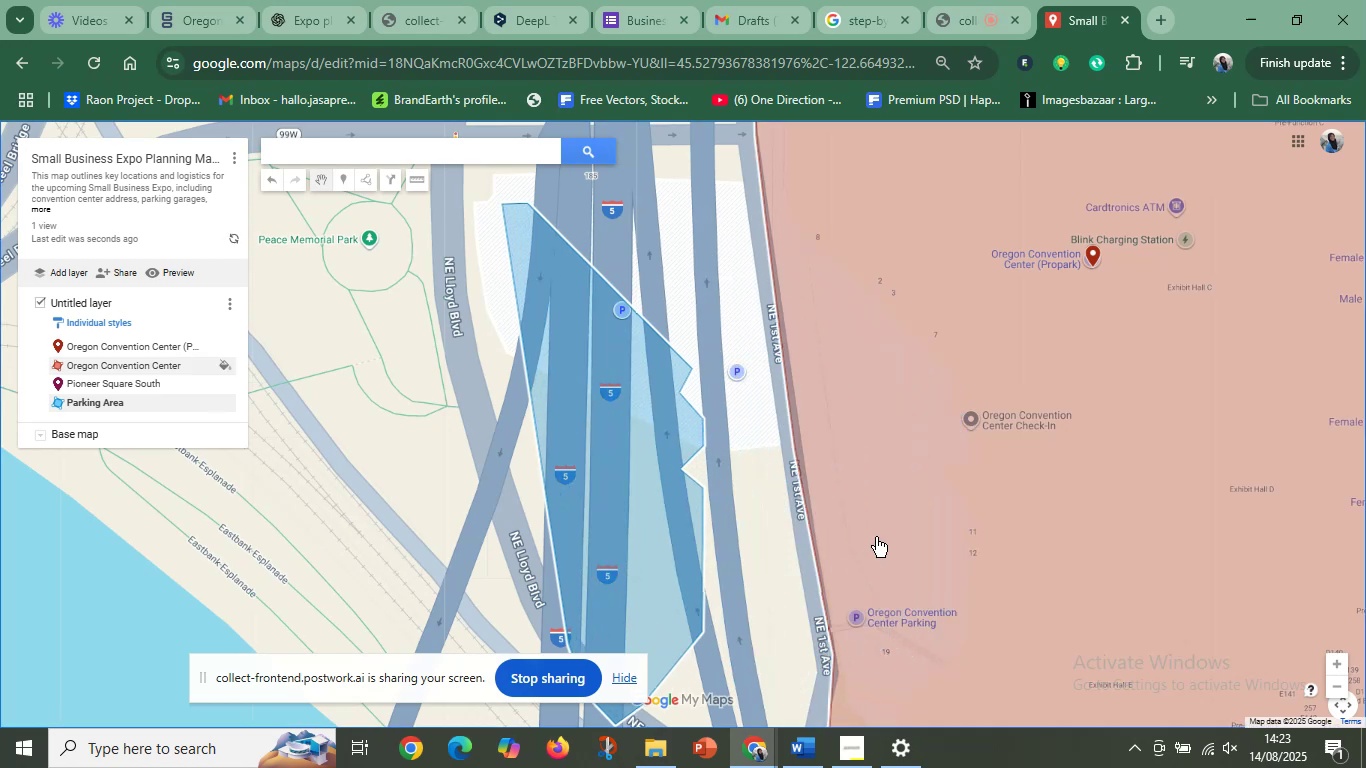 
left_click([879, 534])
 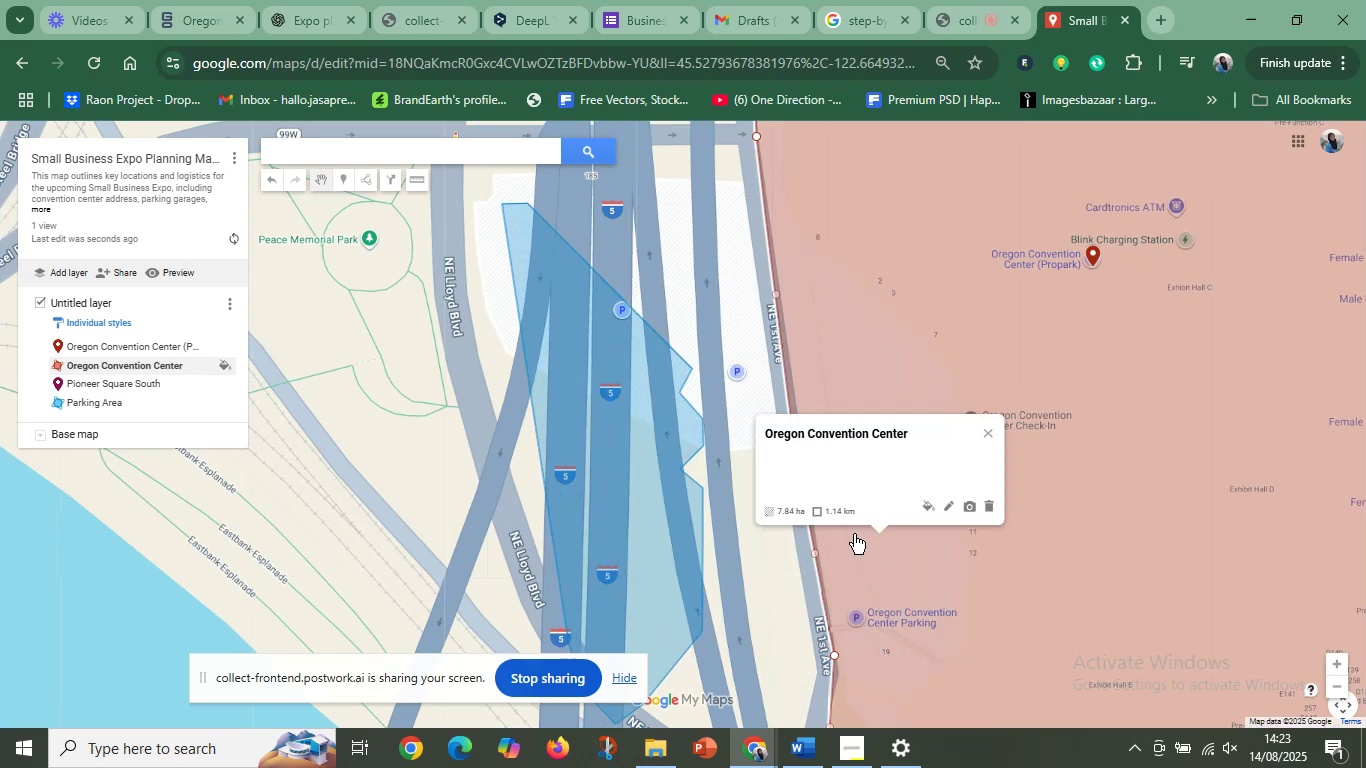 
left_click_drag(start_coordinate=[850, 546], to_coordinate=[956, 546])
 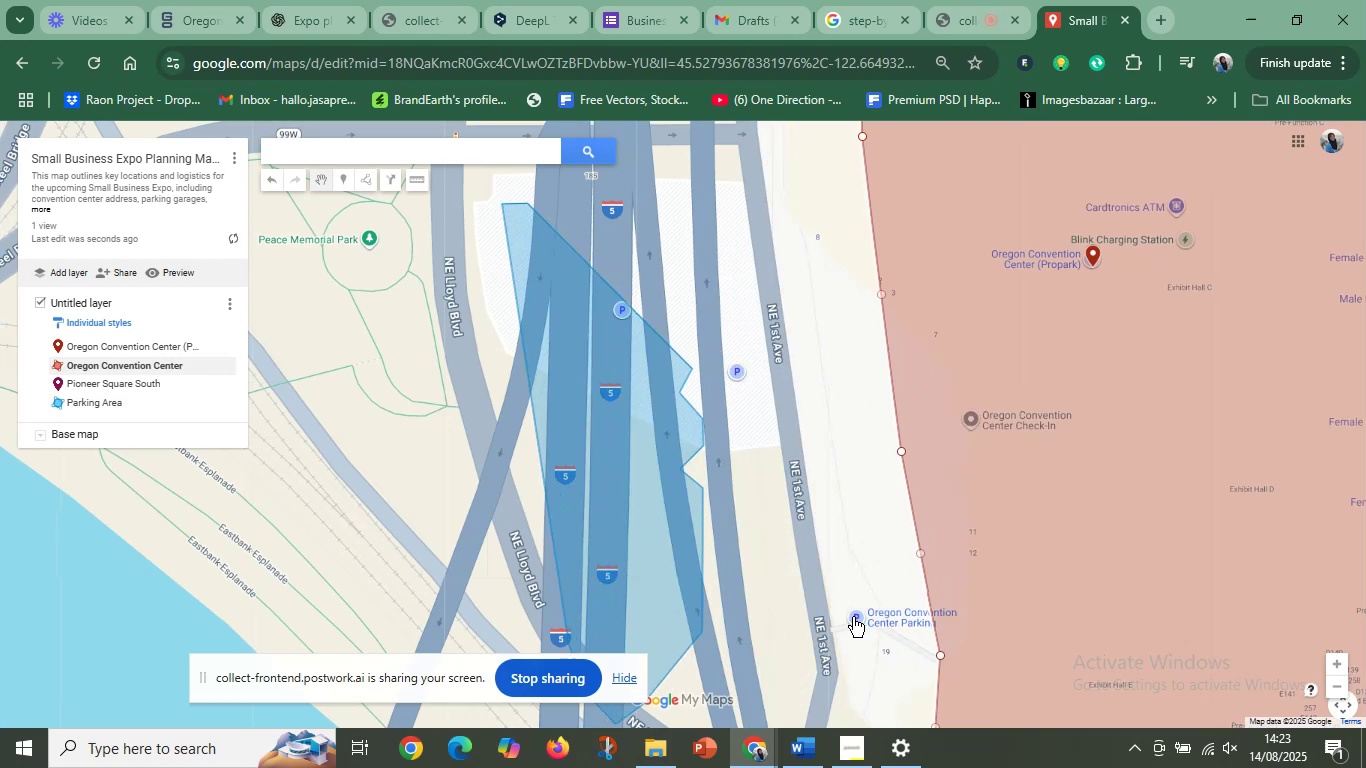 
left_click([855, 618])
 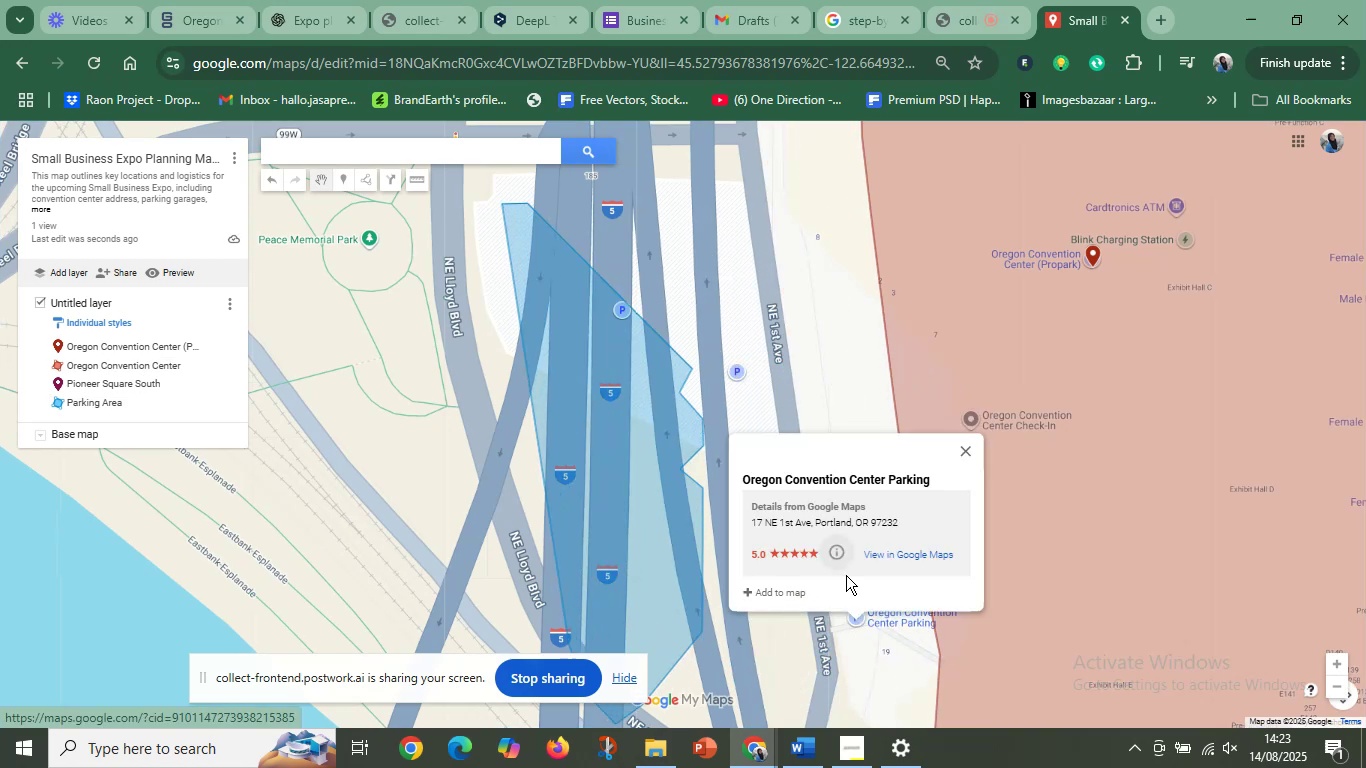 
left_click([767, 592])
 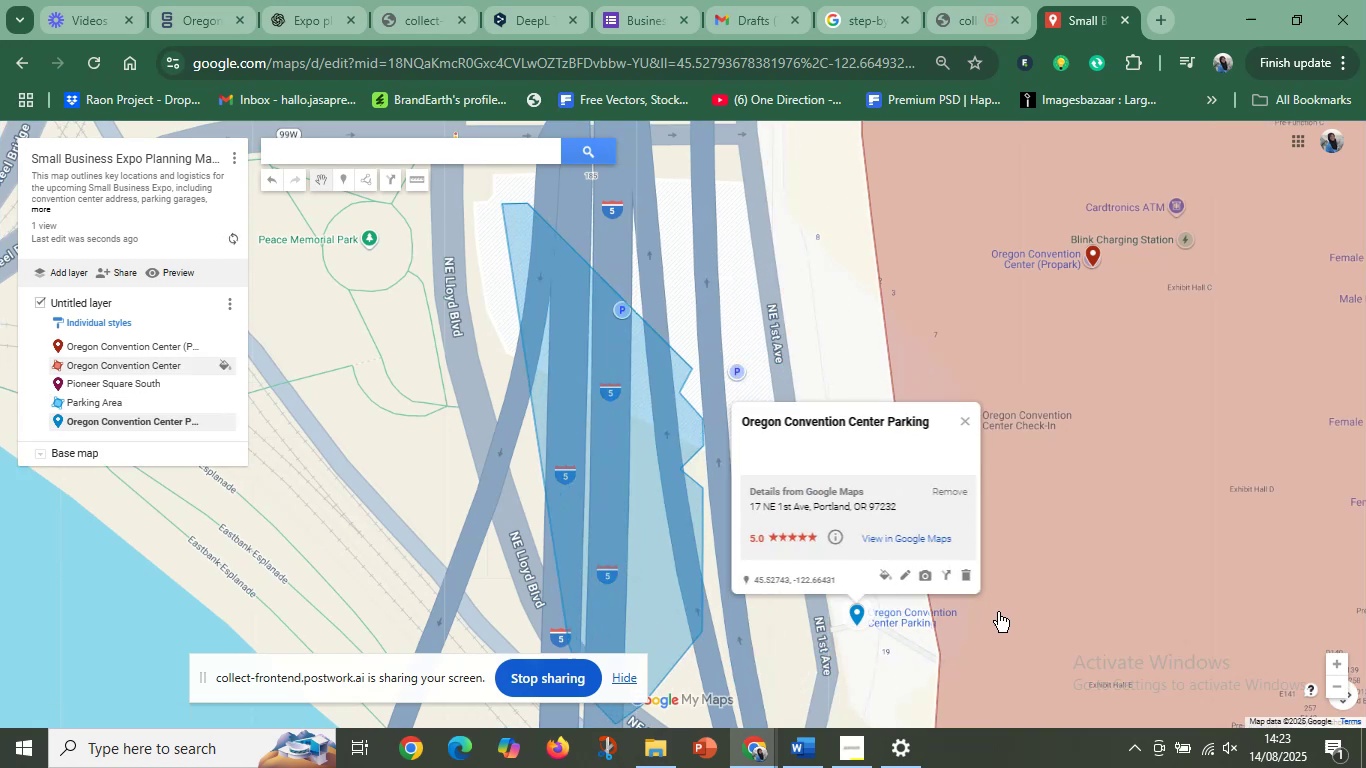 
left_click([1020, 612])
 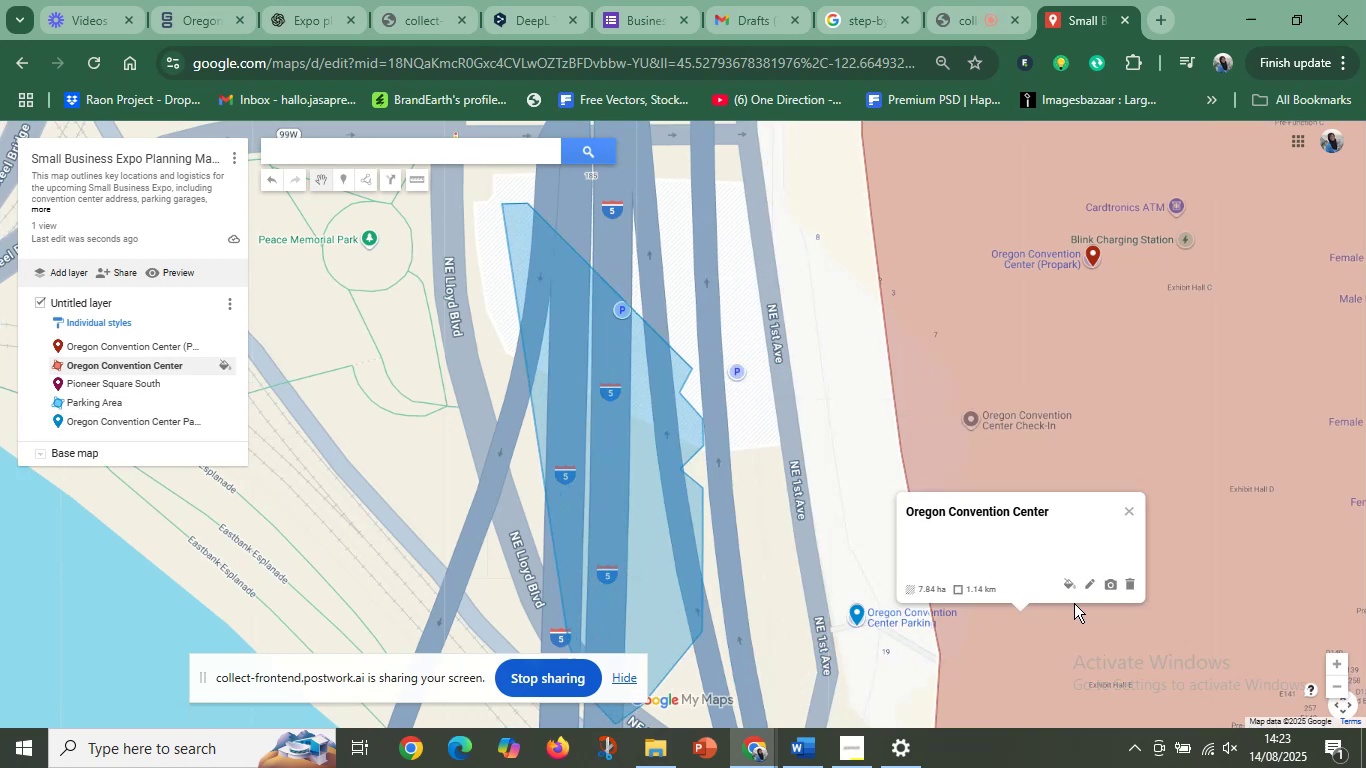 
left_click_drag(start_coordinate=[1074, 603], to_coordinate=[982, 607])
 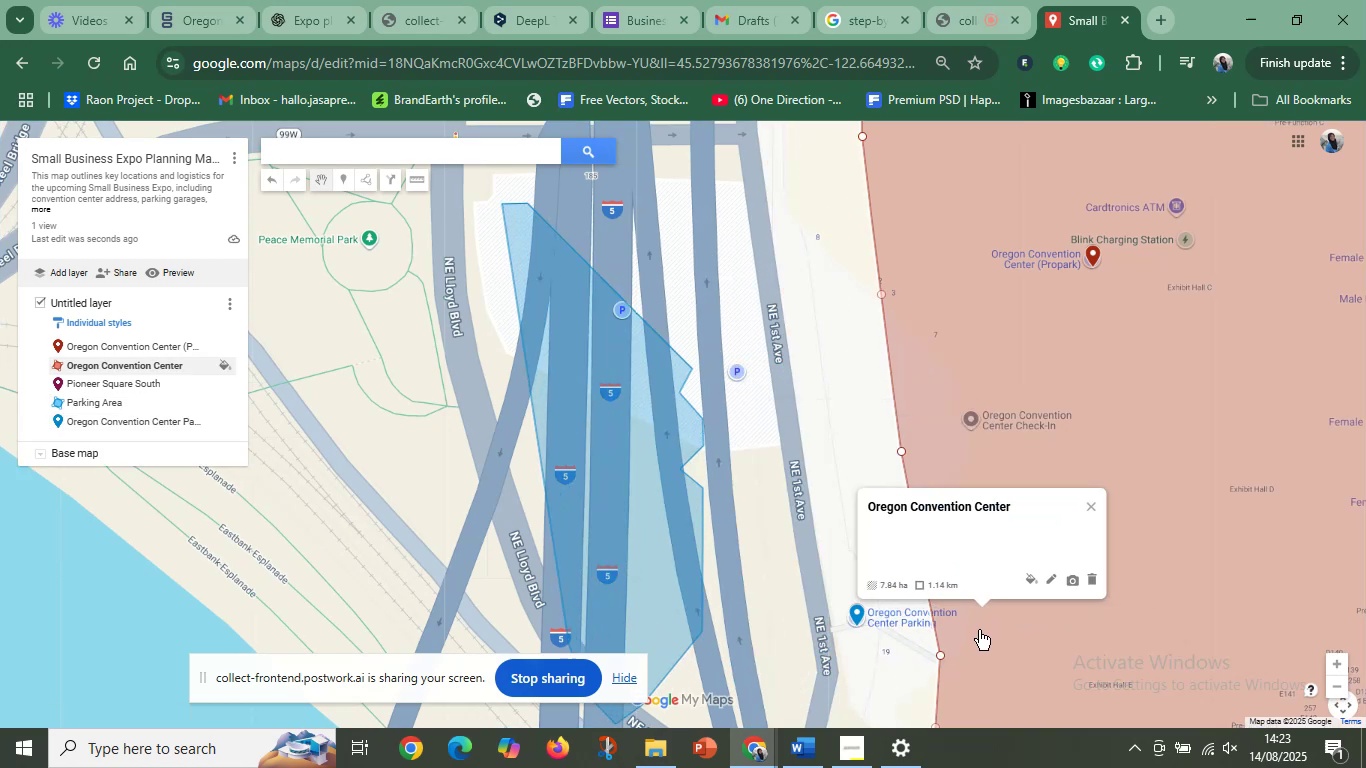 
left_click_drag(start_coordinate=[978, 630], to_coordinate=[877, 643])
 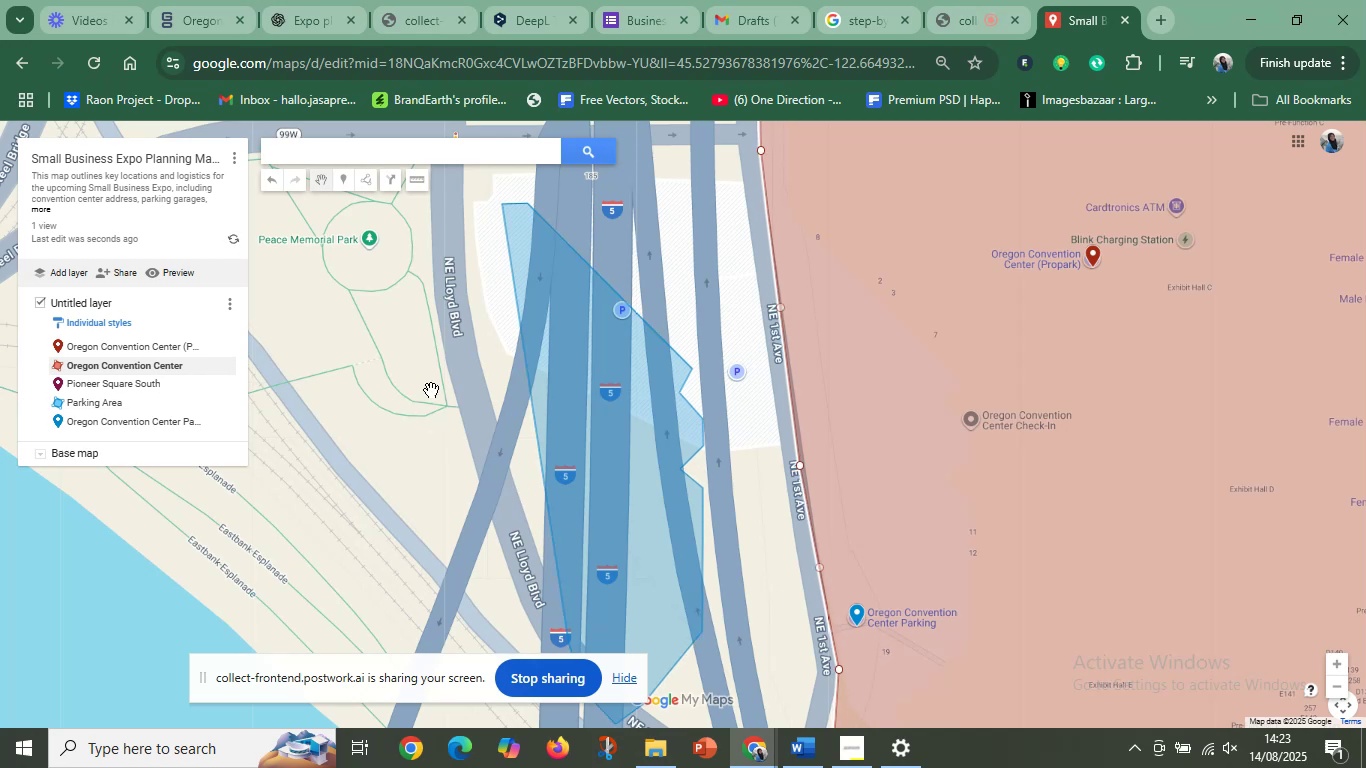 
left_click_drag(start_coordinate=[620, 413], to_coordinate=[635, 420])
 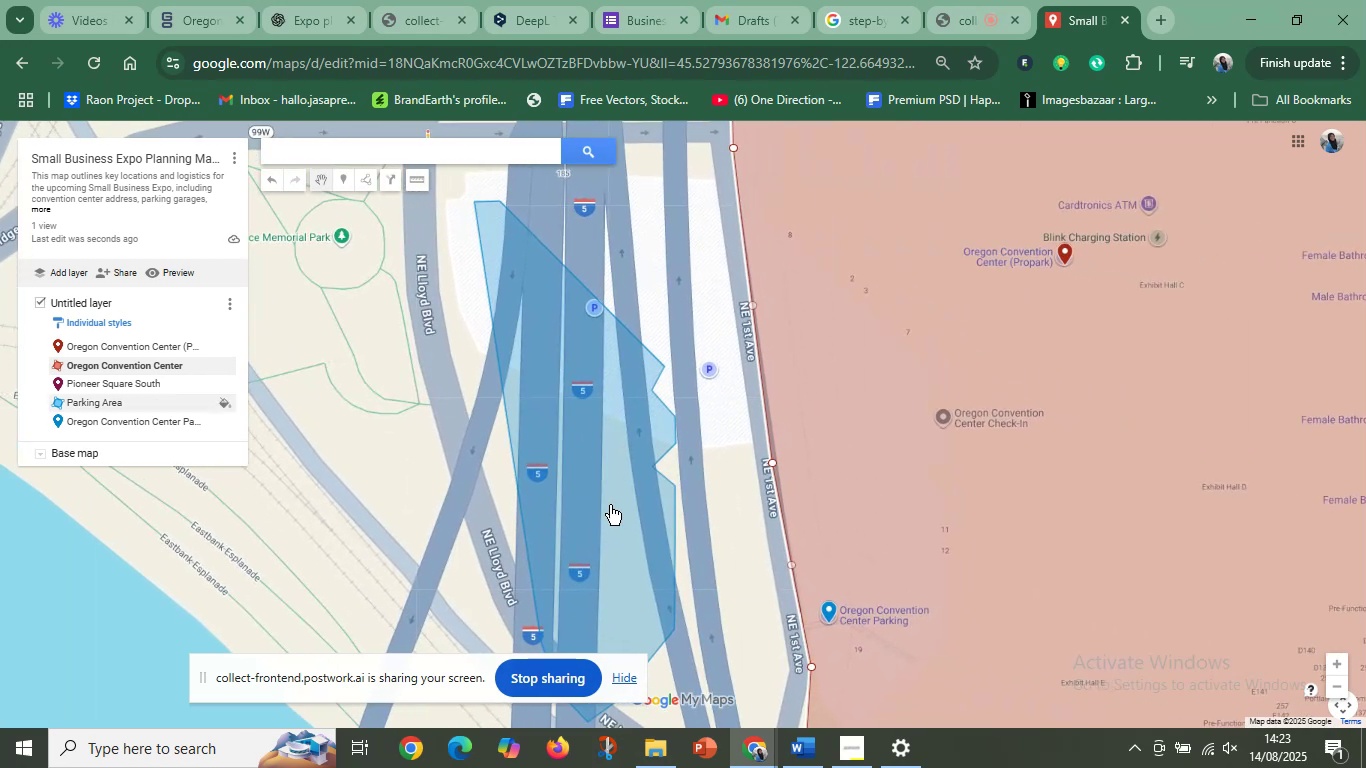 
left_click([610, 505])
 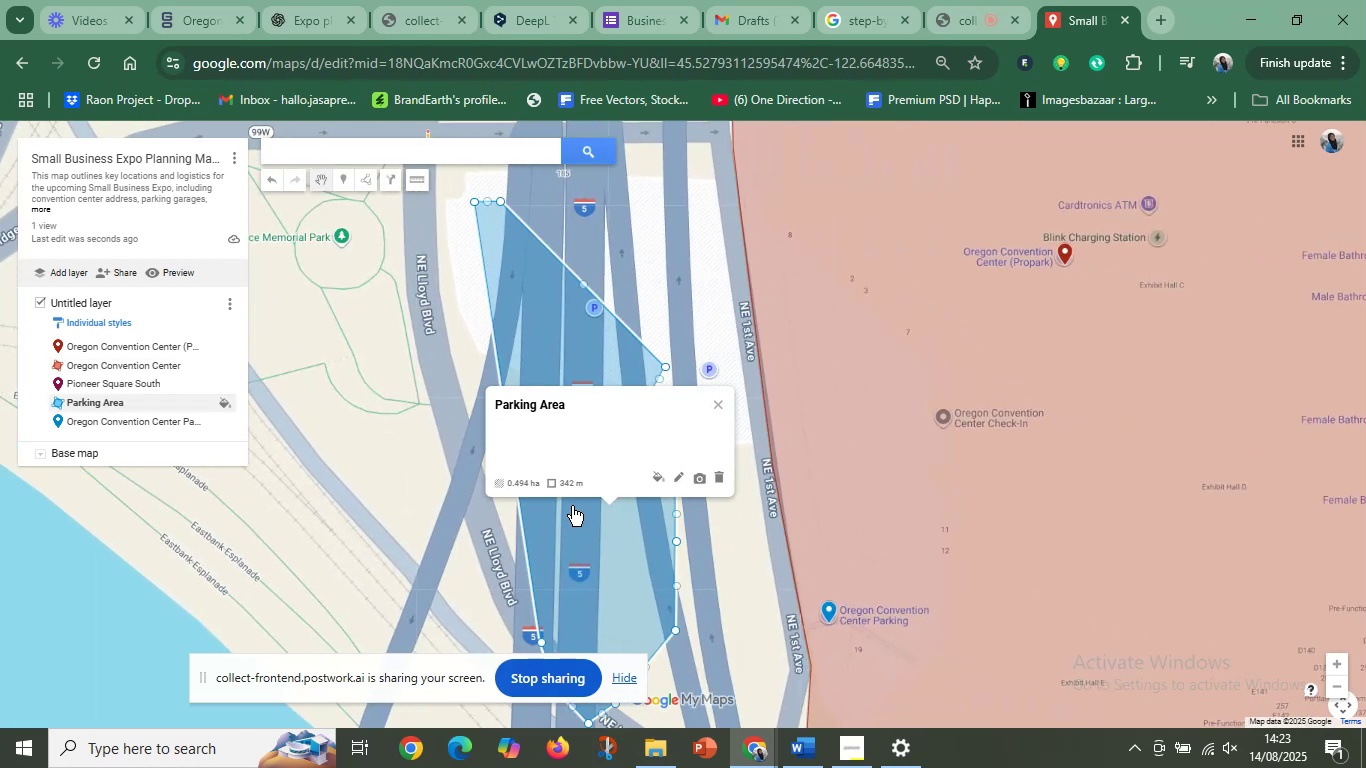 
left_click_drag(start_coordinate=[581, 526], to_coordinate=[846, 550])
 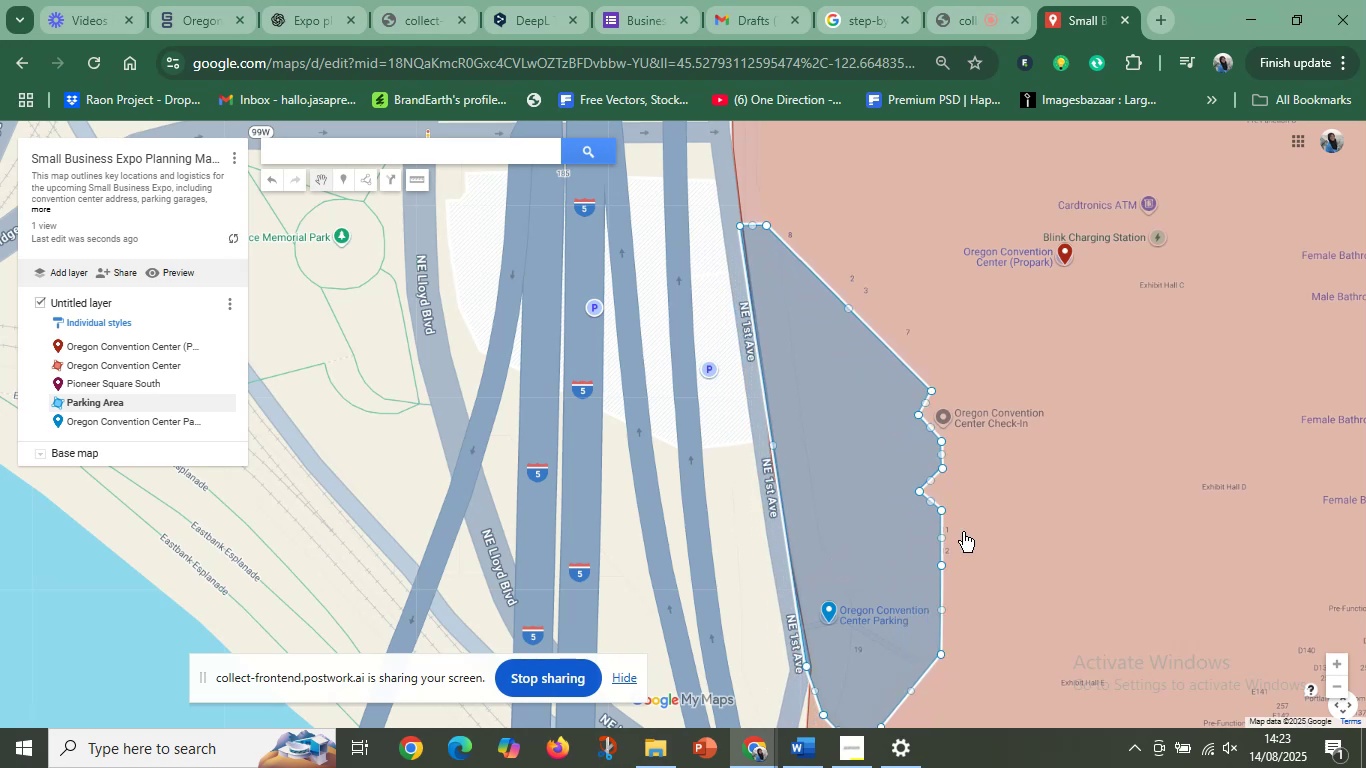 
scroll: coordinate [991, 505], scroll_direction: up, amount: 6.0
 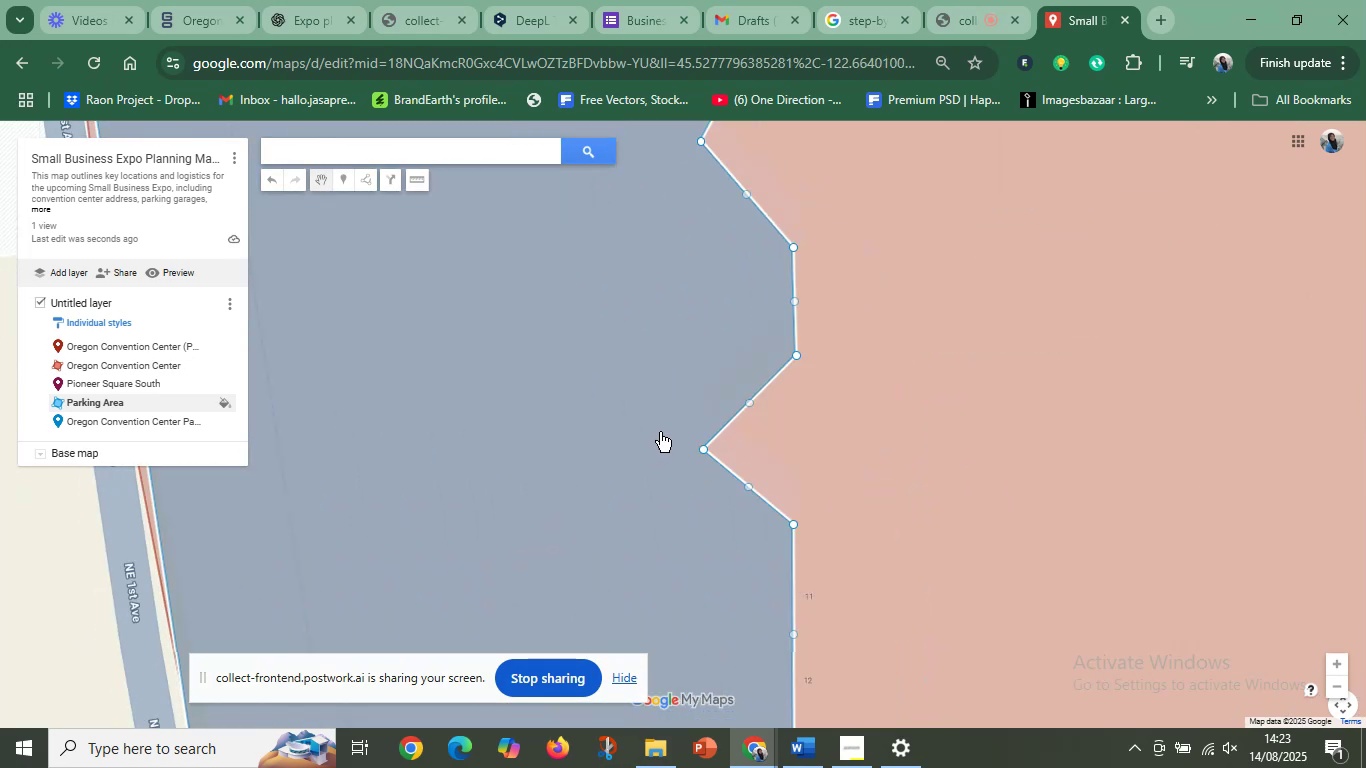 
left_click_drag(start_coordinate=[690, 336], to_coordinate=[686, 287])
 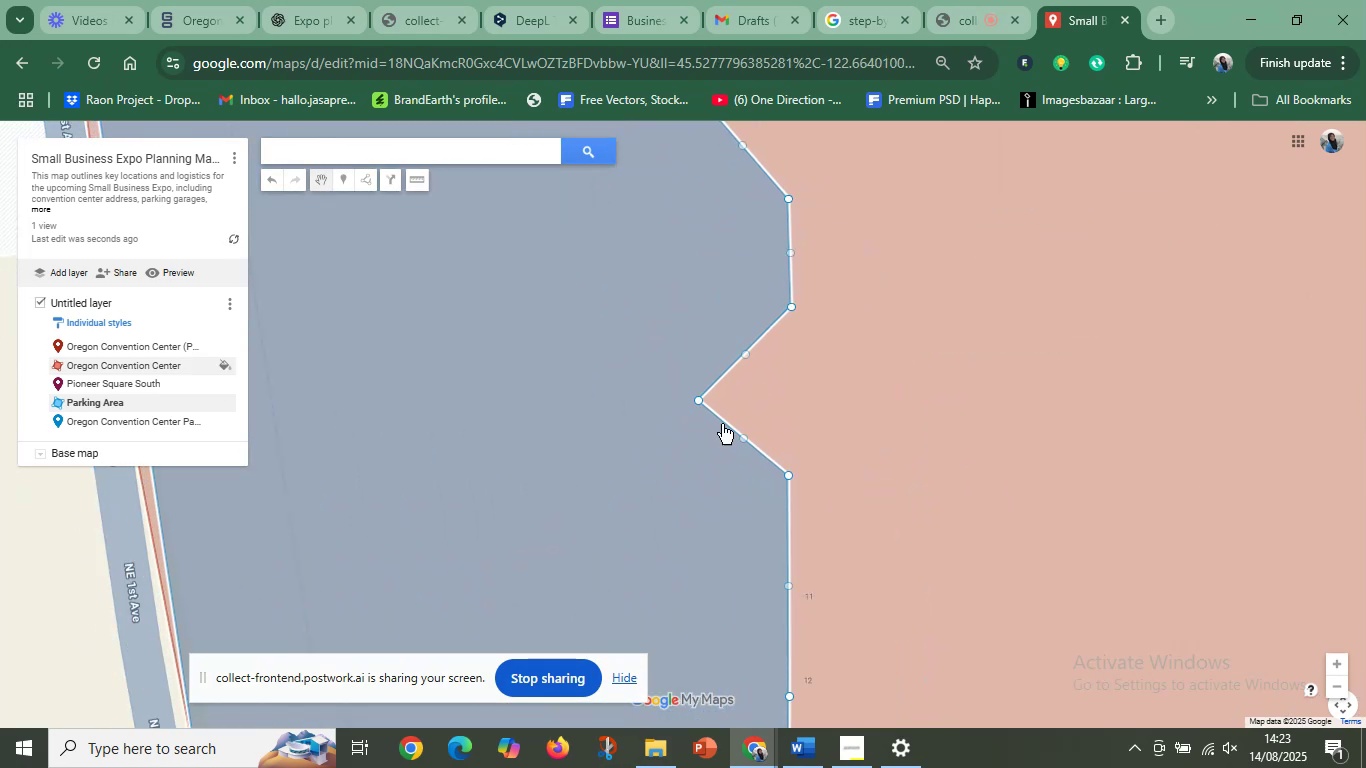 
scroll: coordinate [650, 442], scroll_direction: down, amount: 5.0
 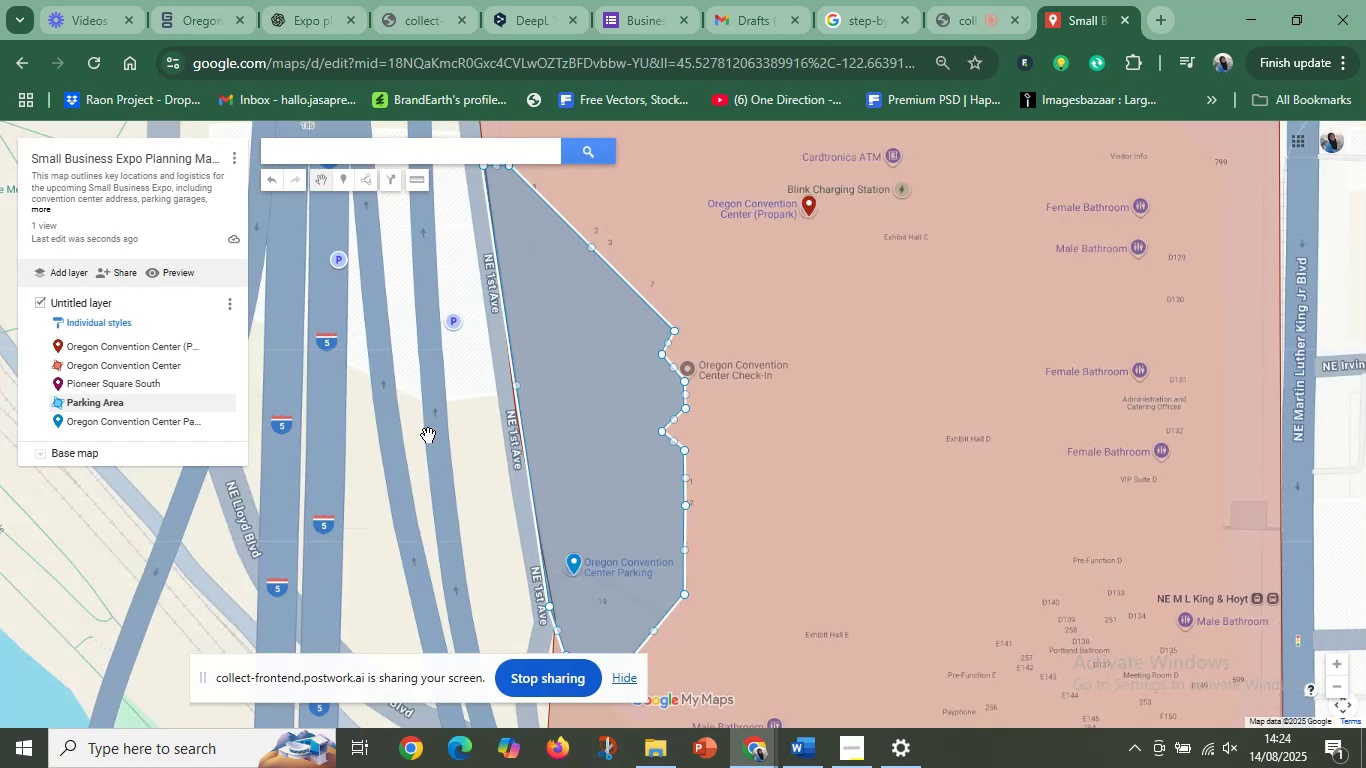 
left_click([452, 441])
 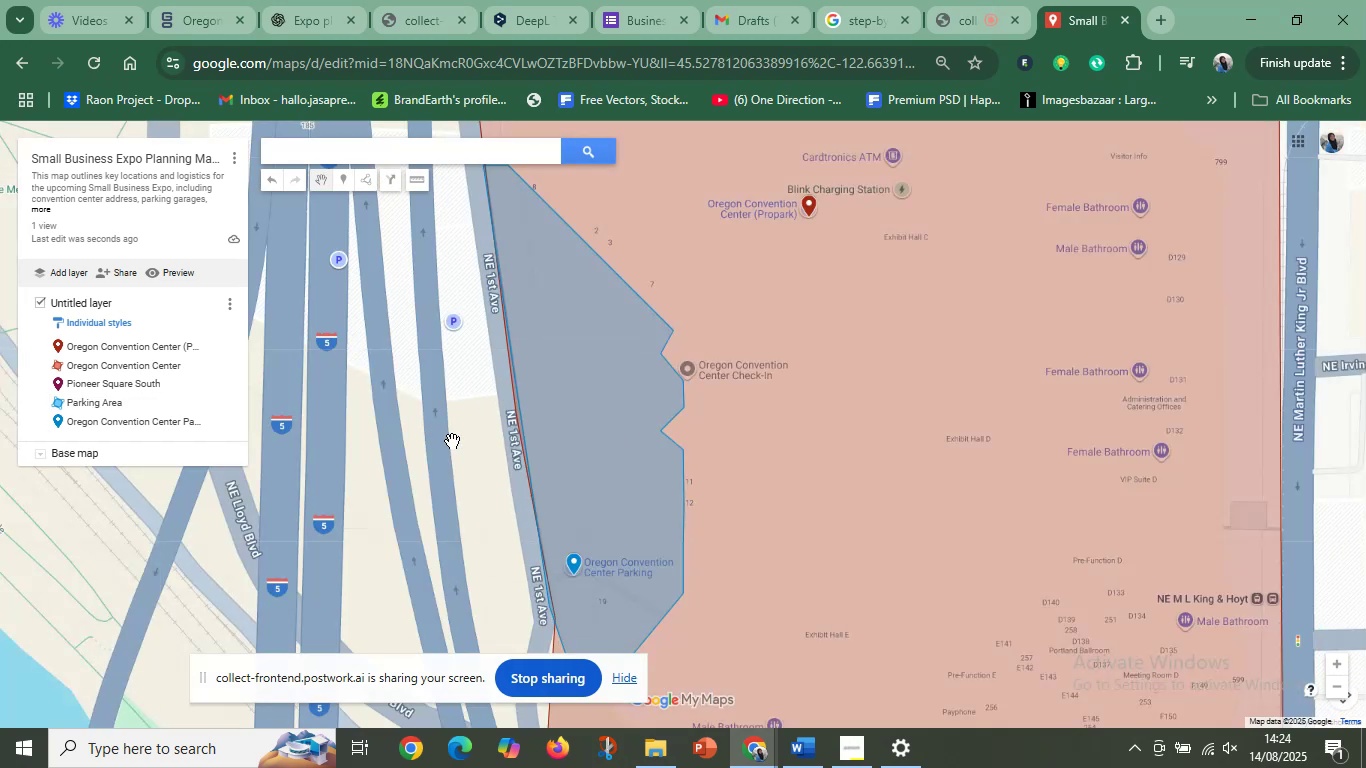 
scroll: coordinate [657, 470], scroll_direction: down, amount: 4.0
 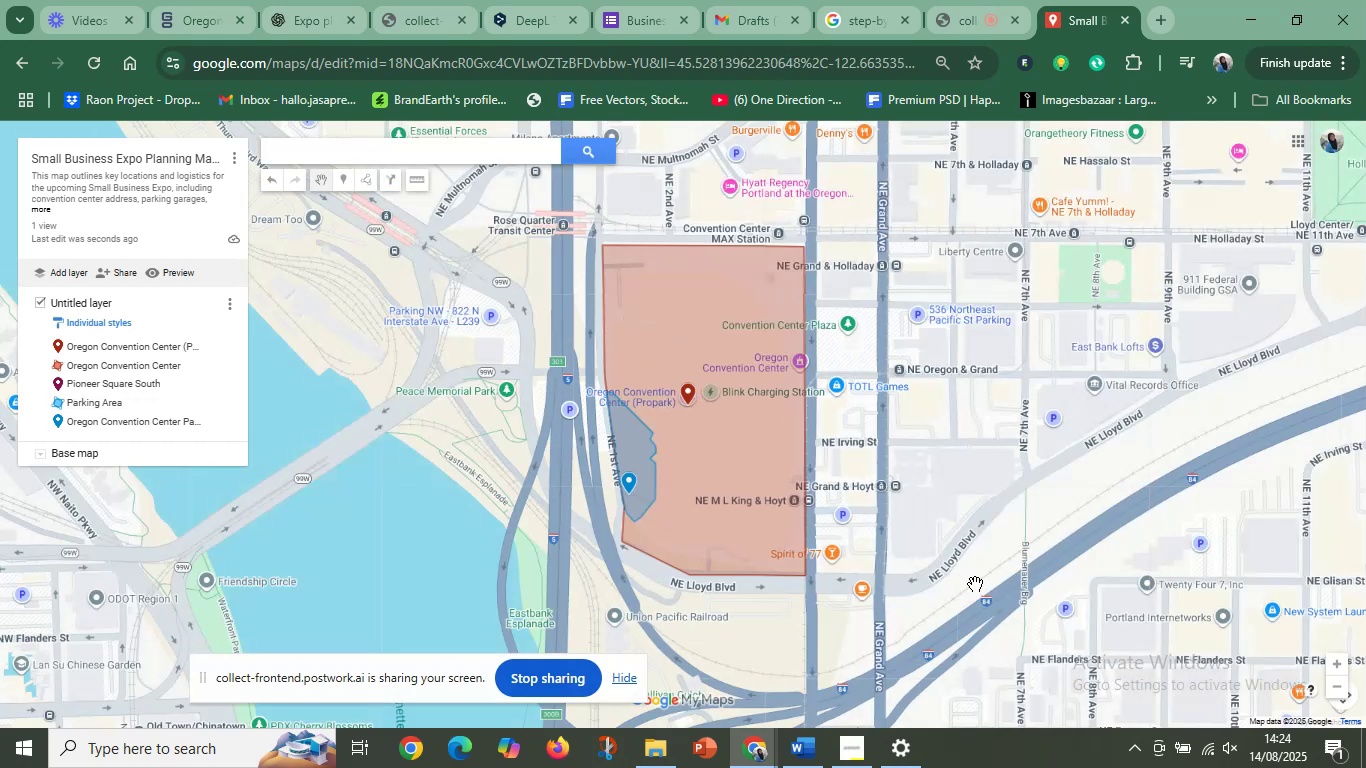 
scroll: coordinate [975, 584], scroll_direction: up, amount: 2.0
 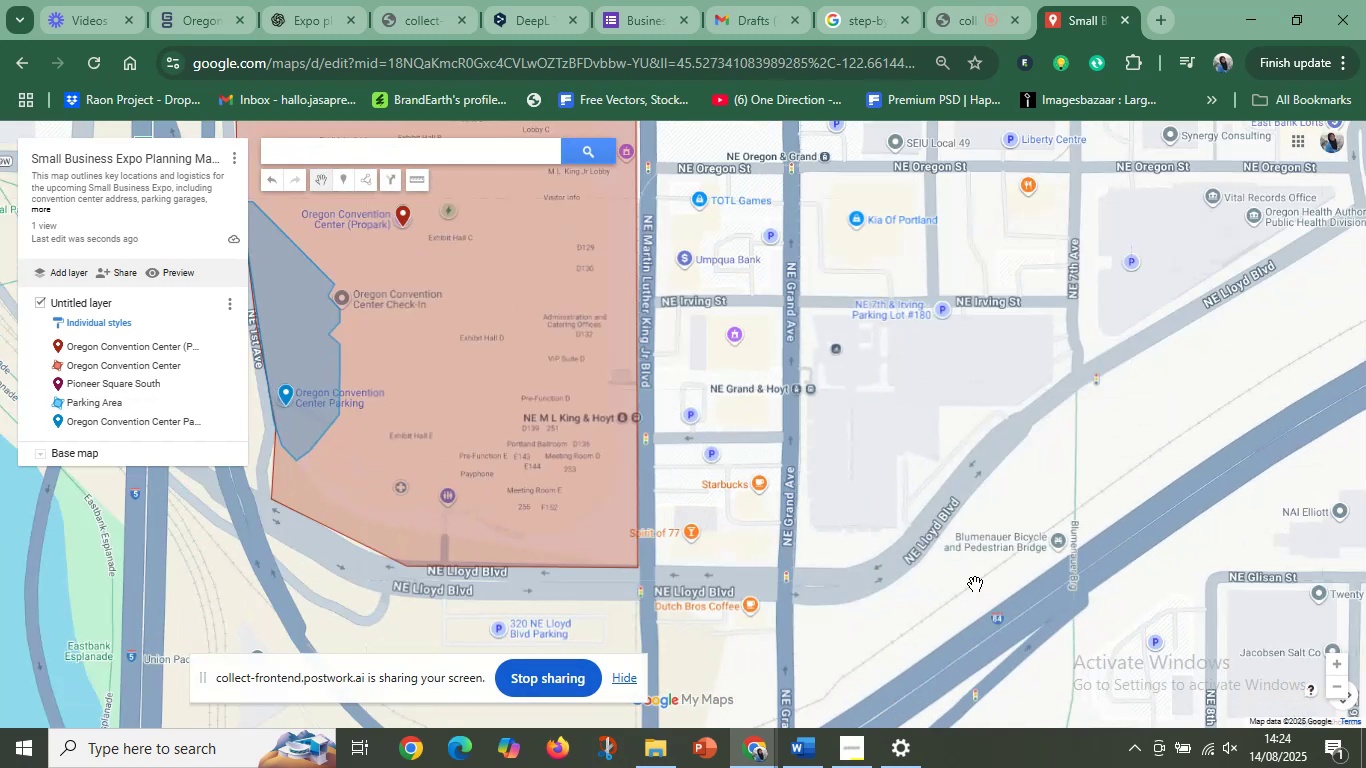 
scroll: coordinate [806, 519], scroll_direction: down, amount: 2.0
 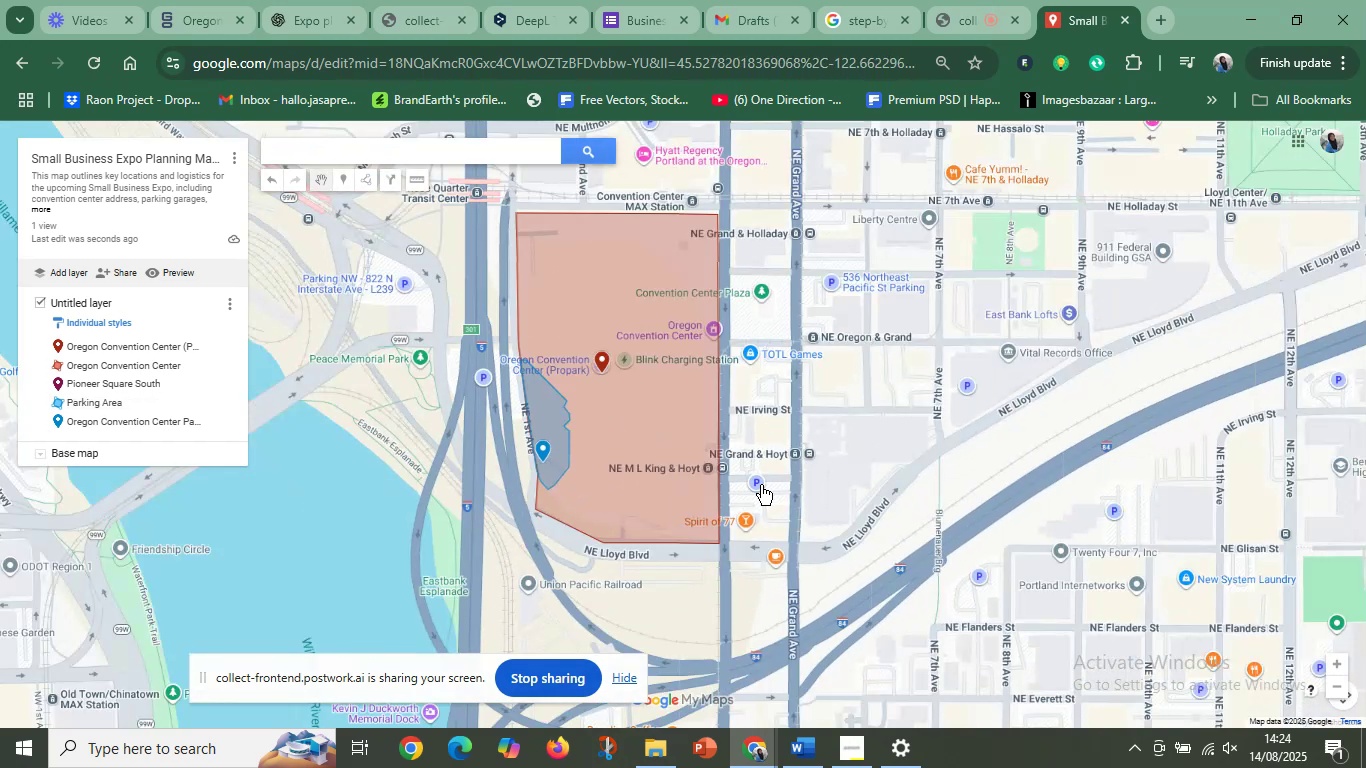 
left_click([756, 485])
 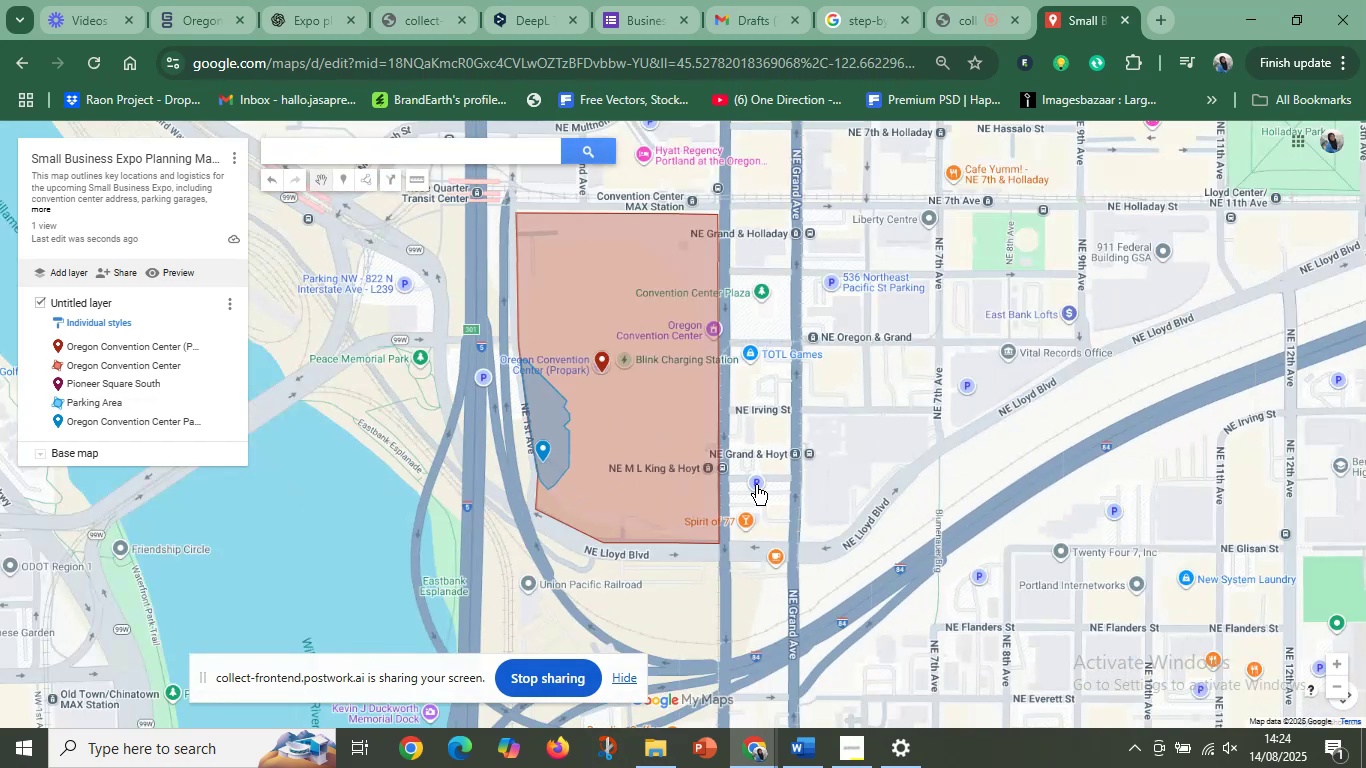 
scroll: coordinate [760, 498], scroll_direction: up, amount: 5.0
 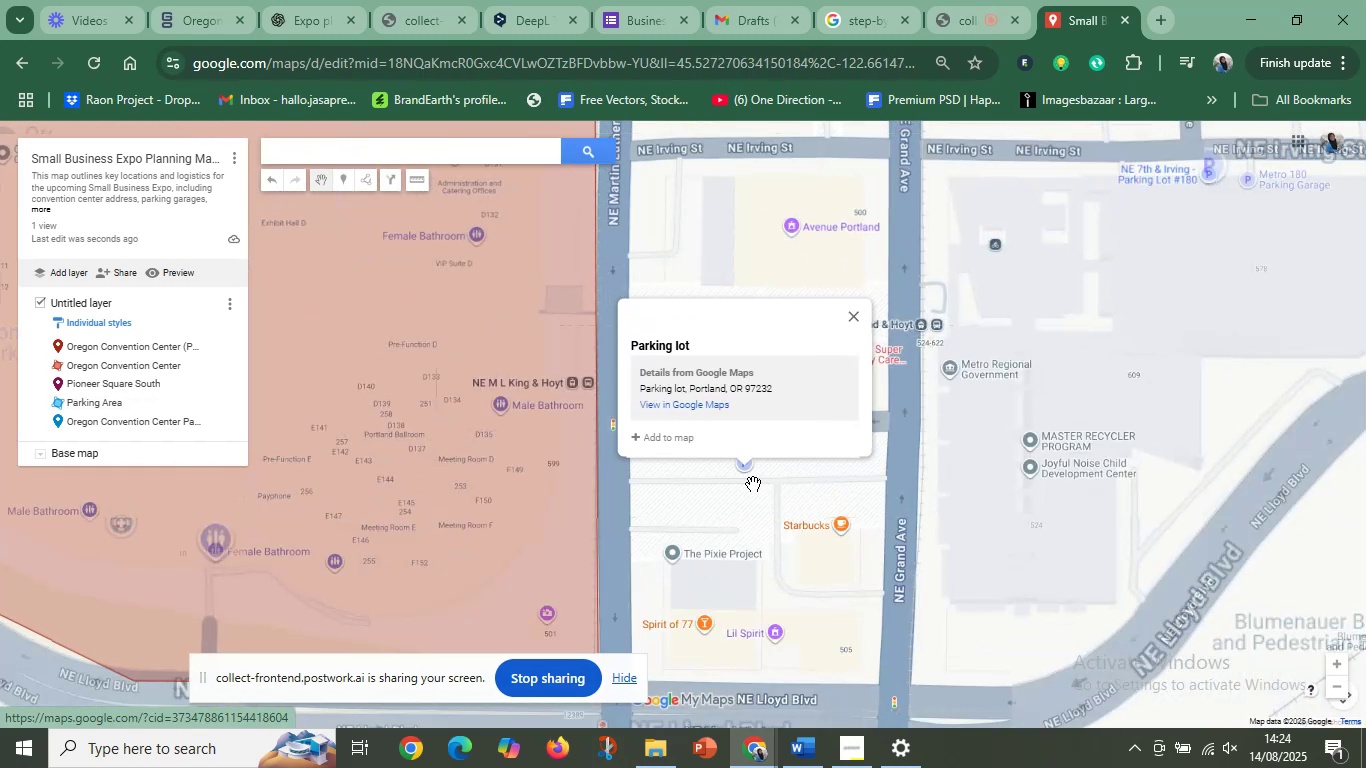 
scroll: coordinate [846, 518], scroll_direction: down, amount: 5.0
 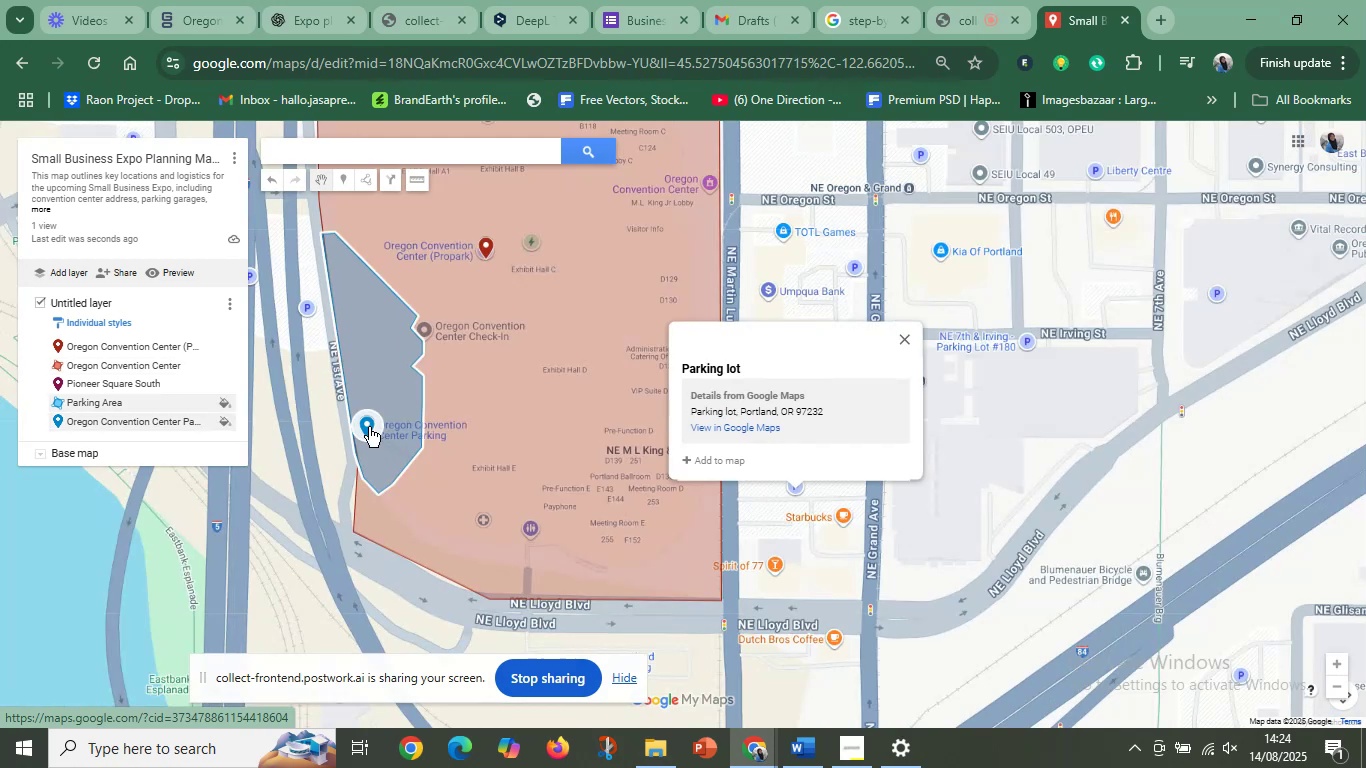 
left_click([367, 426])
 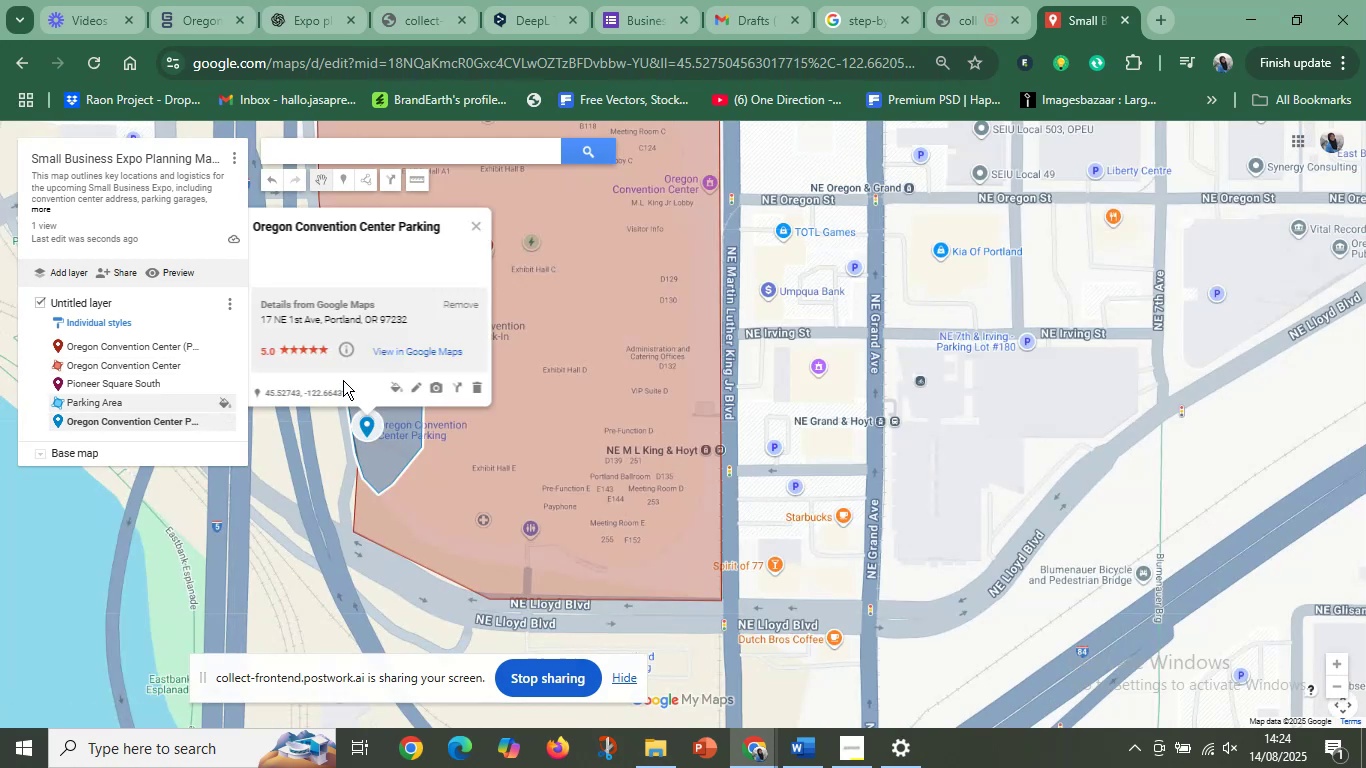 
scroll: coordinate [338, 362], scroll_direction: up, amount: 7.0
 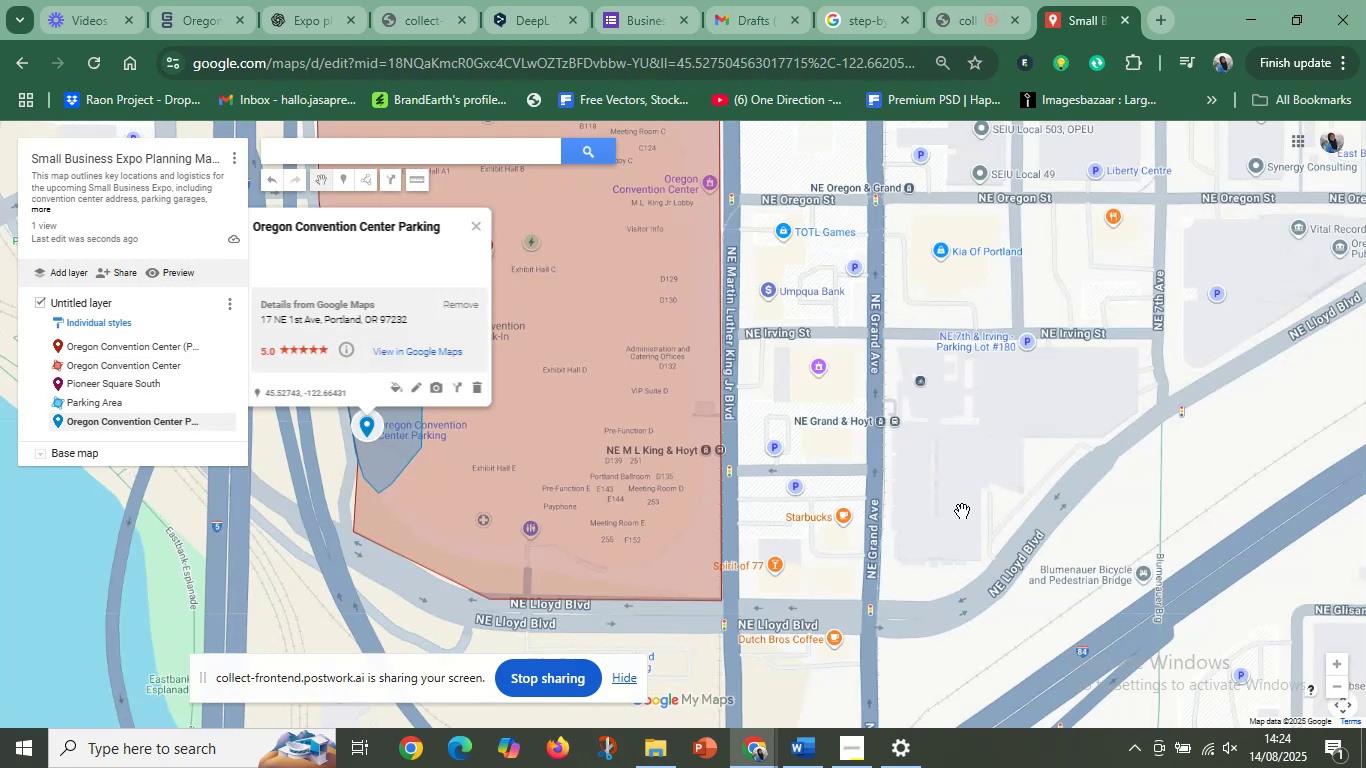 
left_click([962, 506])
 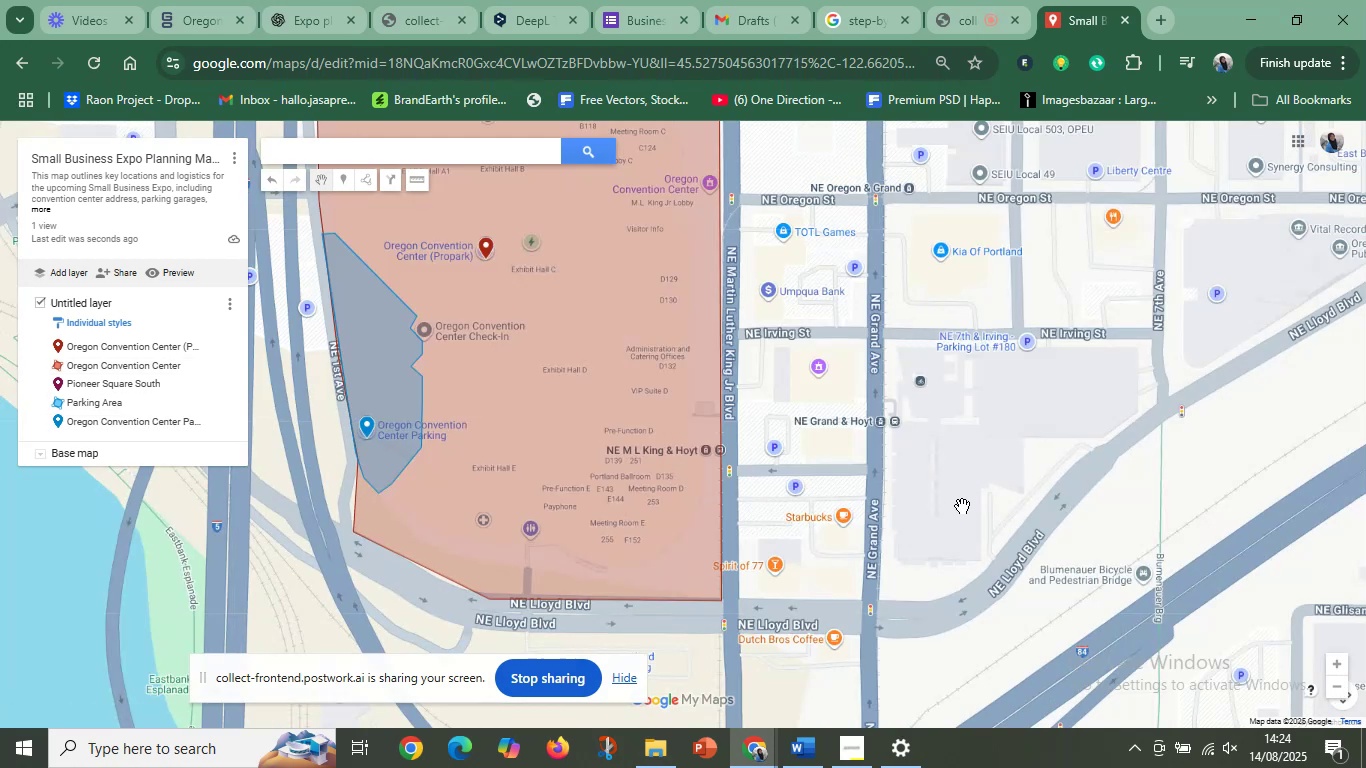 
scroll: coordinate [962, 506], scroll_direction: up, amount: 1.0
 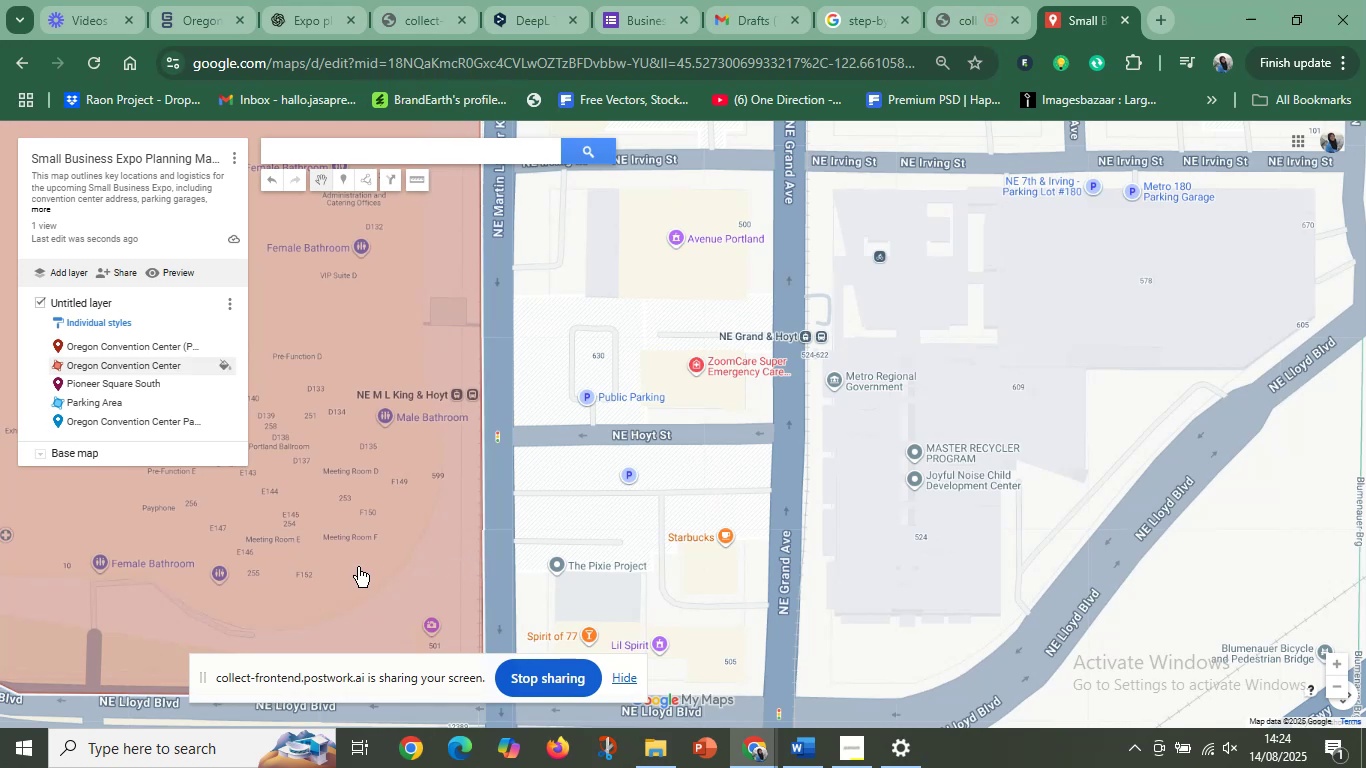 
wait(17.53)
 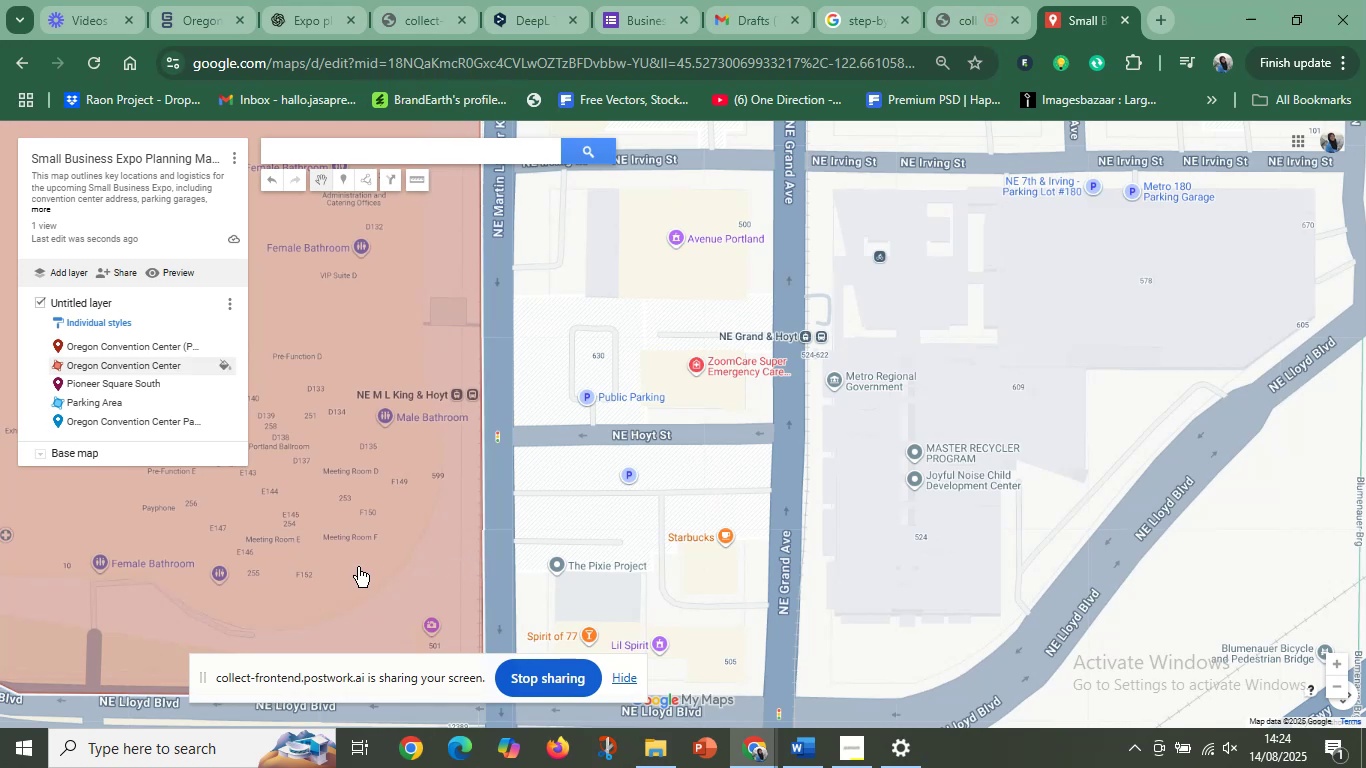 
scroll: coordinate [415, 427], scroll_direction: down, amount: 6.0
 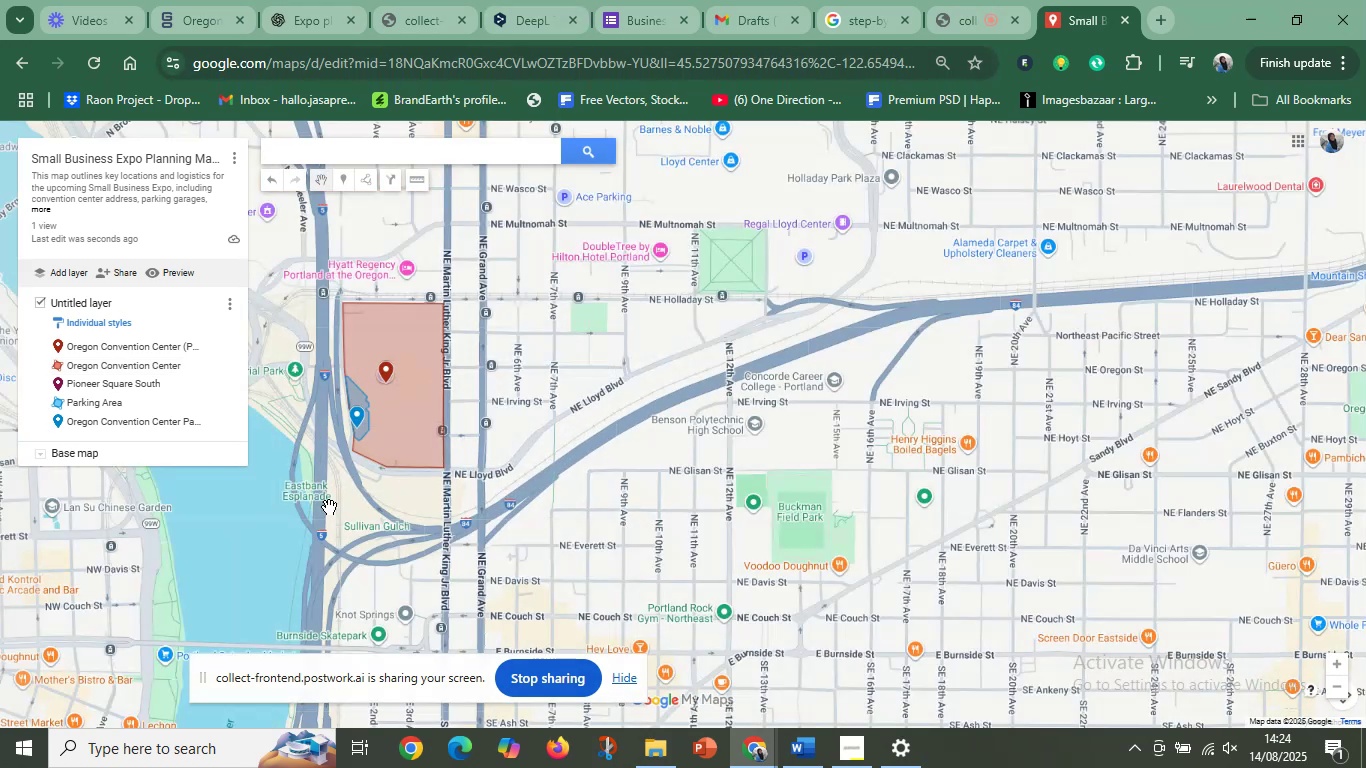 
left_click_drag(start_coordinate=[335, 518], to_coordinate=[814, 445])
 